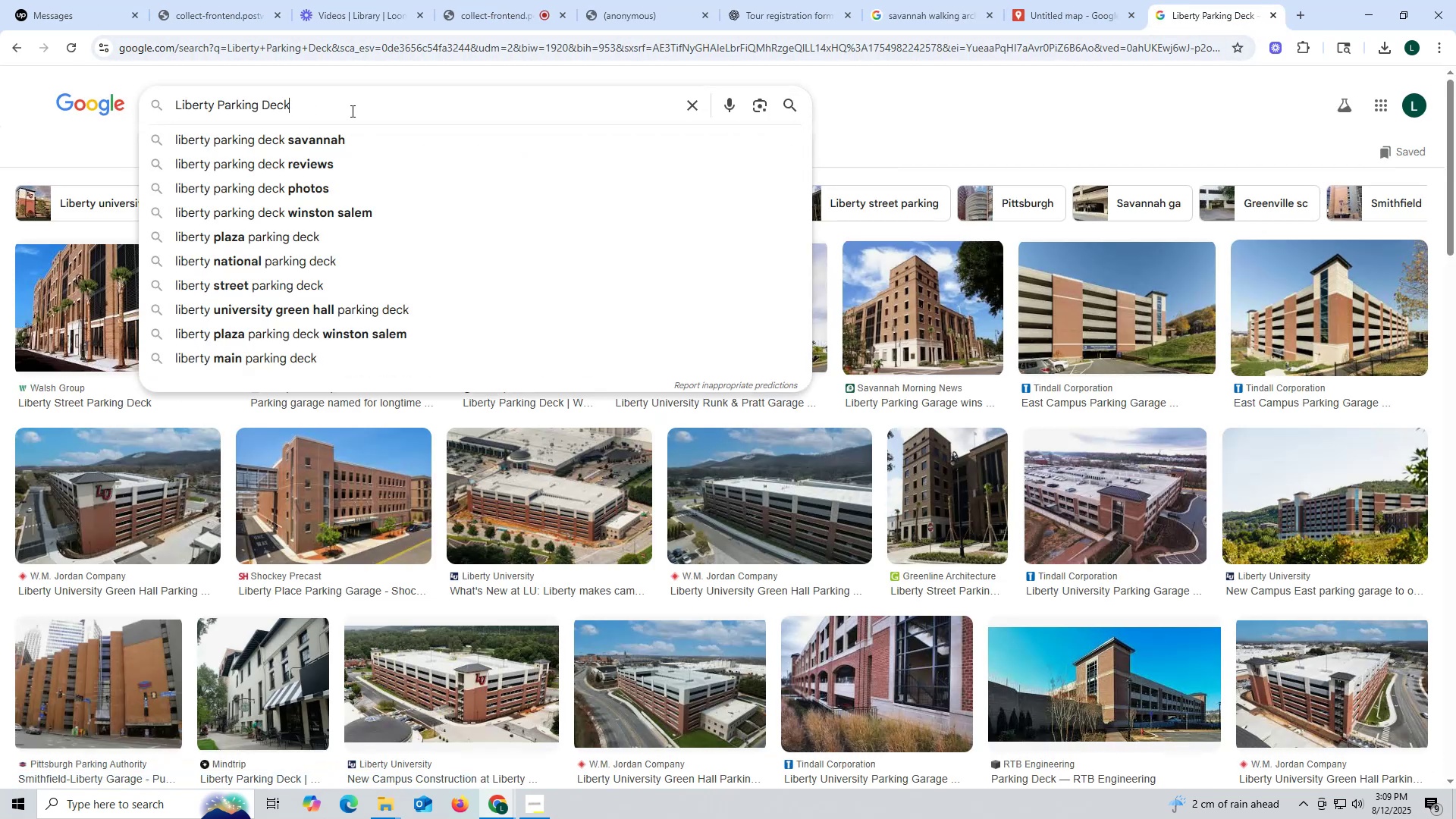 
key(Space)
 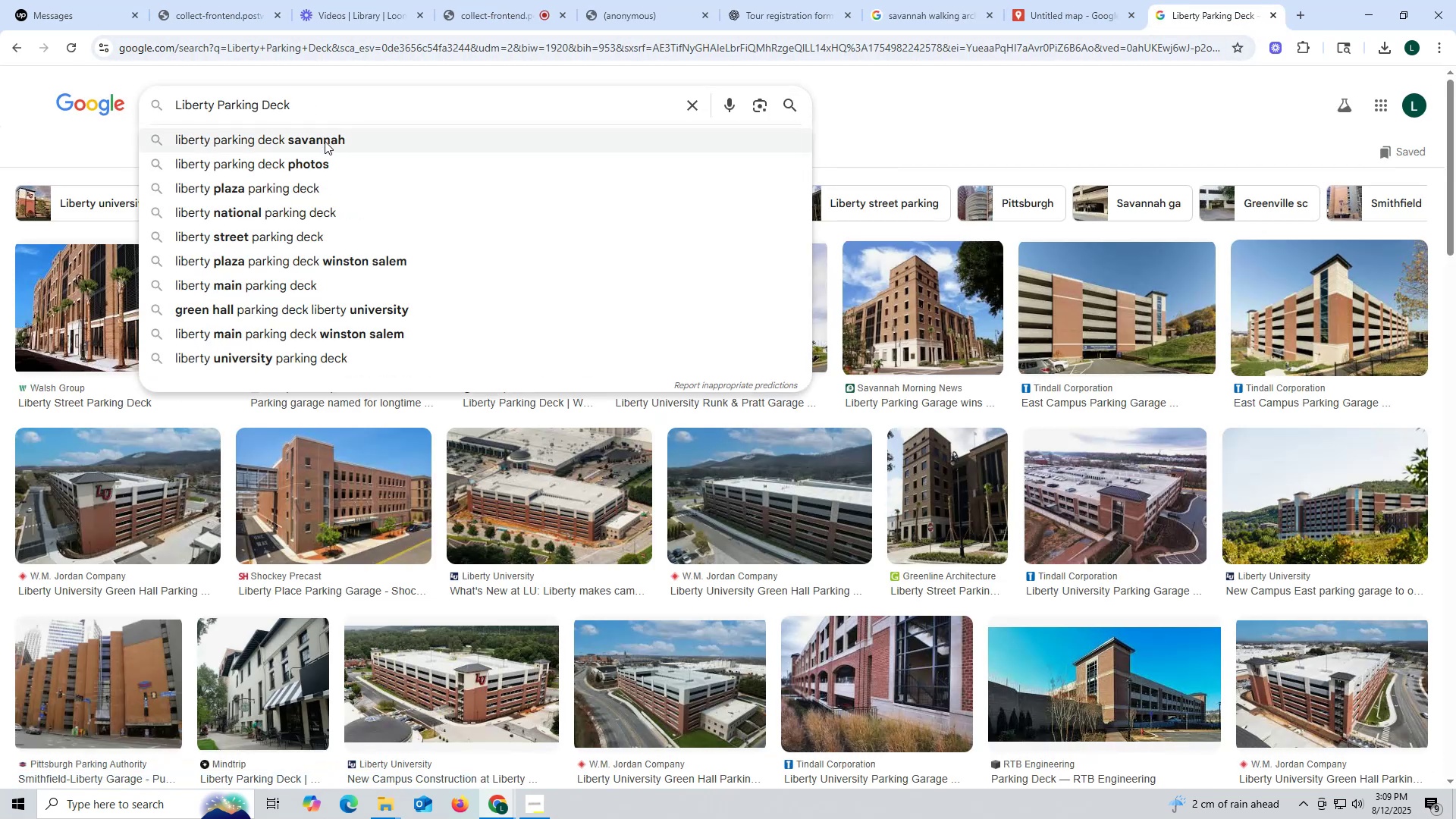 
left_click([323, 146])
 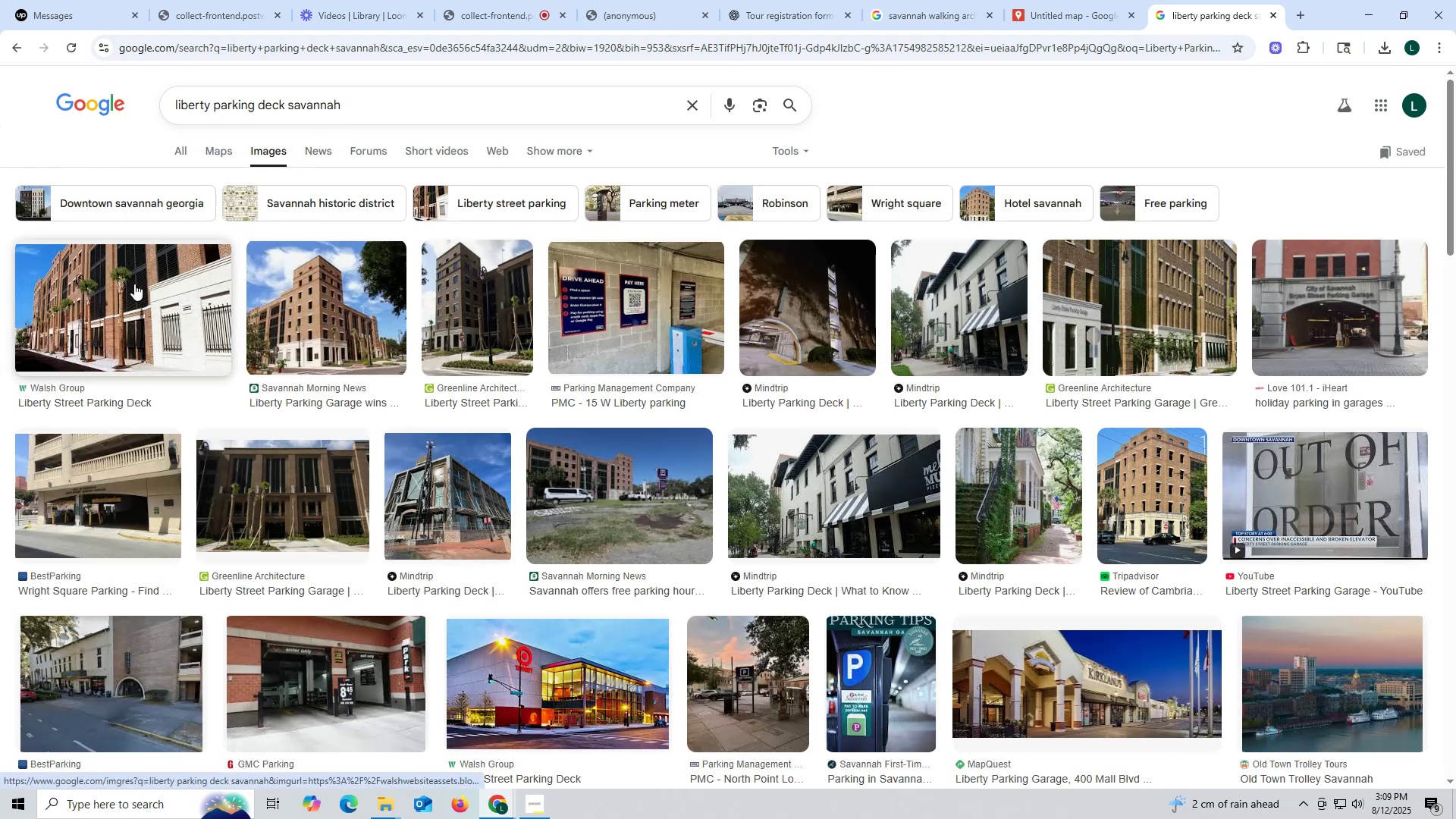 
mouse_move([1048, 9])
 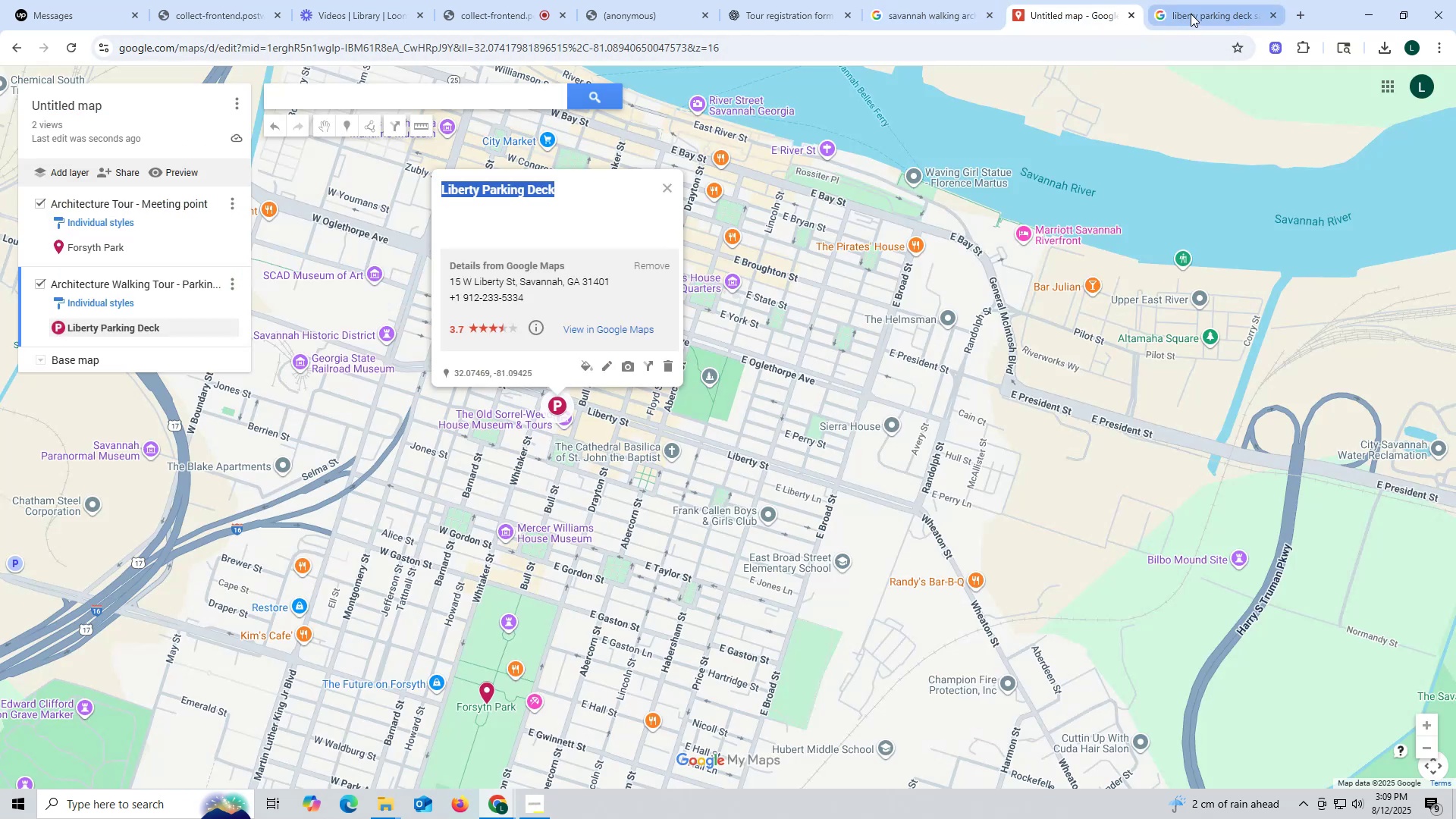 
left_click([1191, 13])
 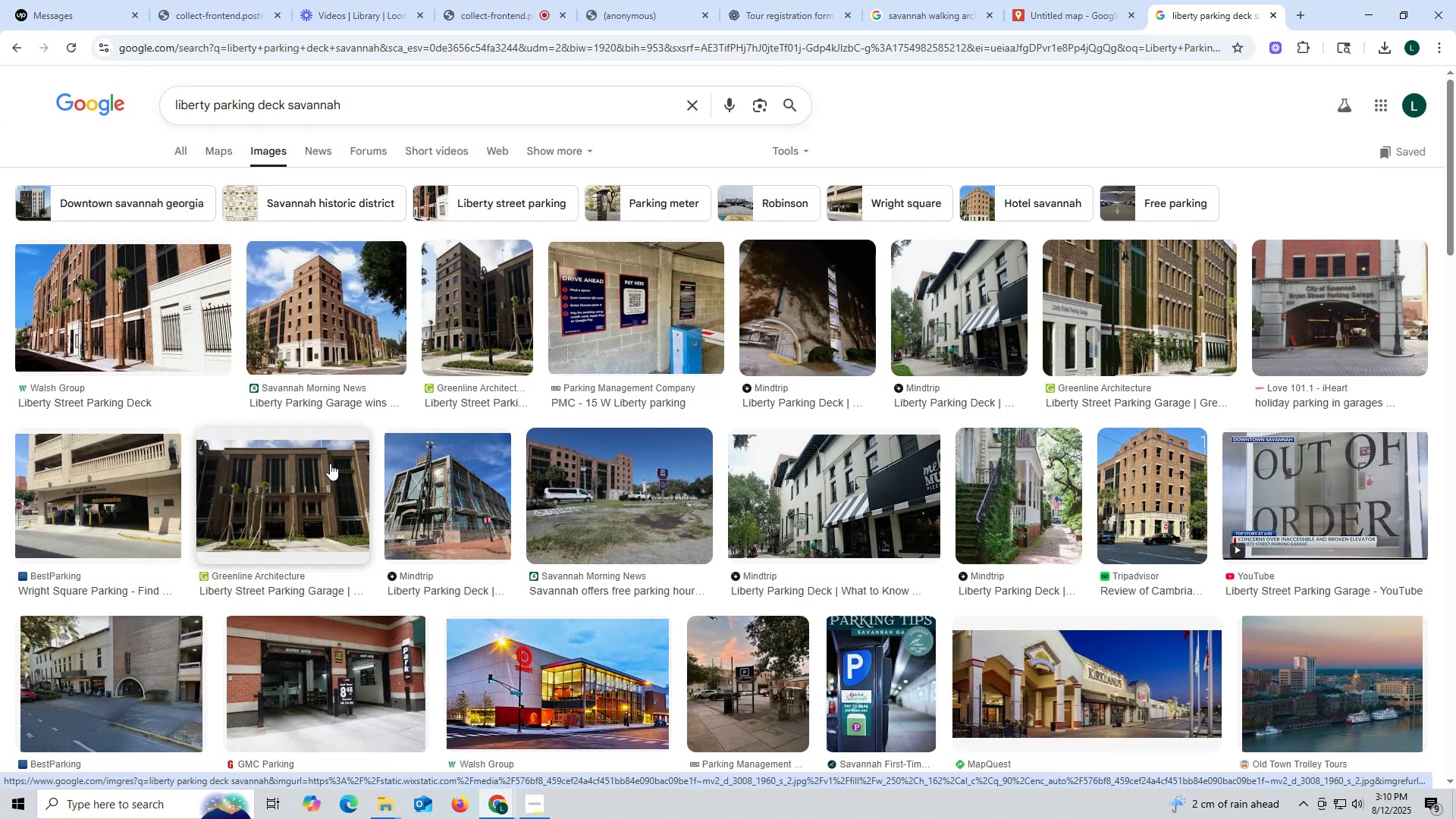 
wait(7.42)
 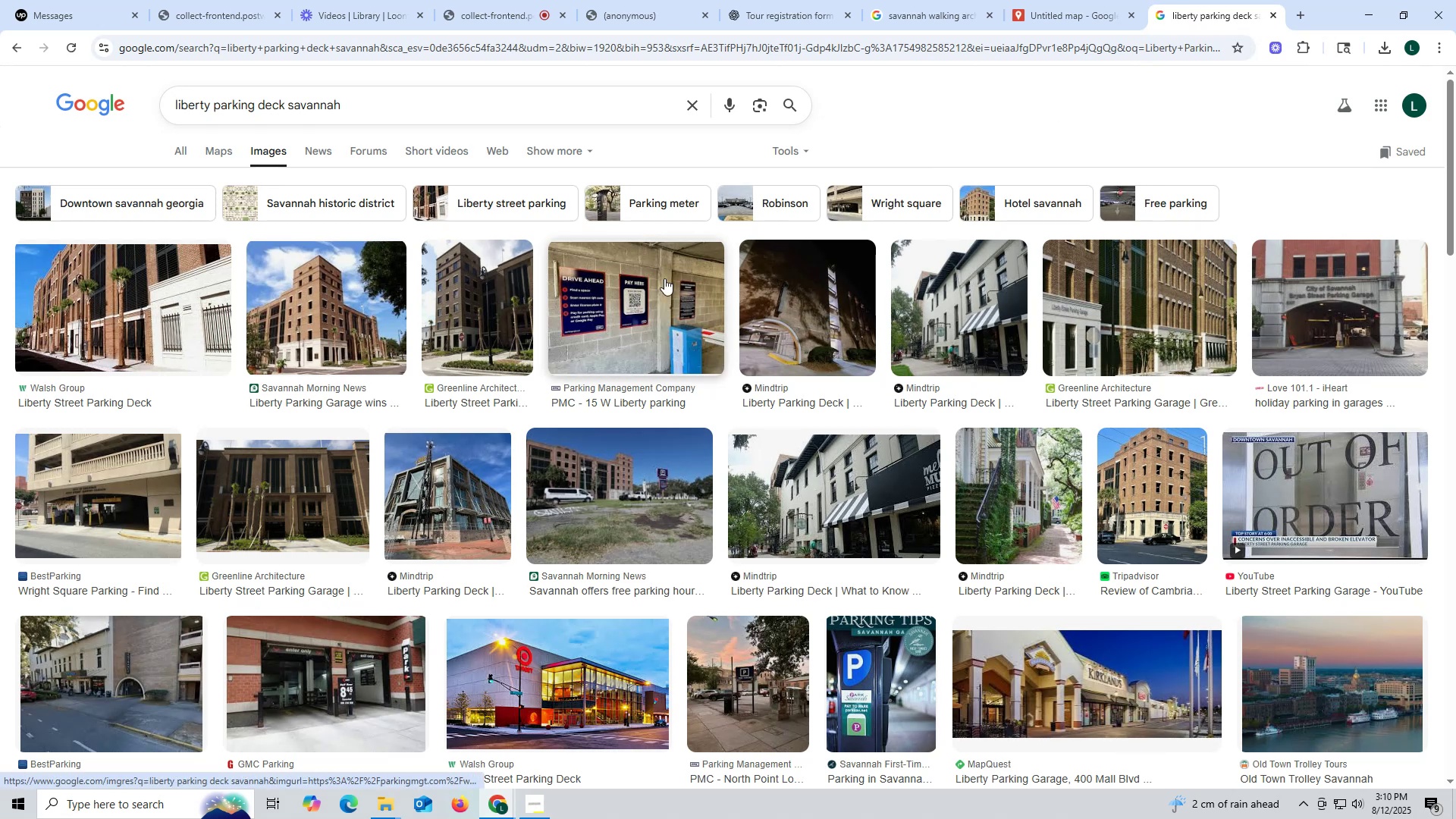 
scroll: coordinate [337, 458], scroll_direction: down, amount: 1.0
 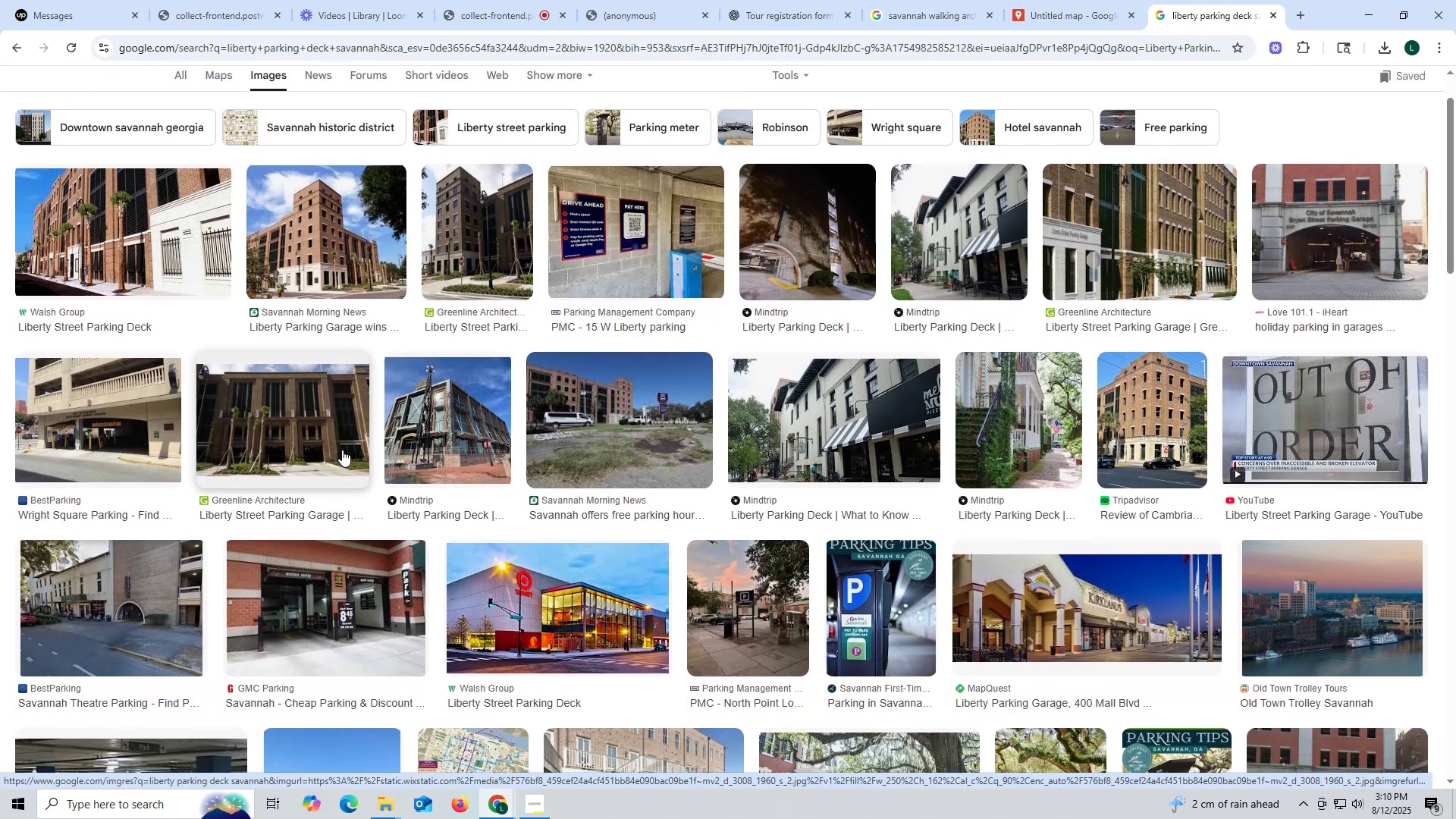 
scroll: coordinate [342, 450], scroll_direction: up, amount: 4.0
 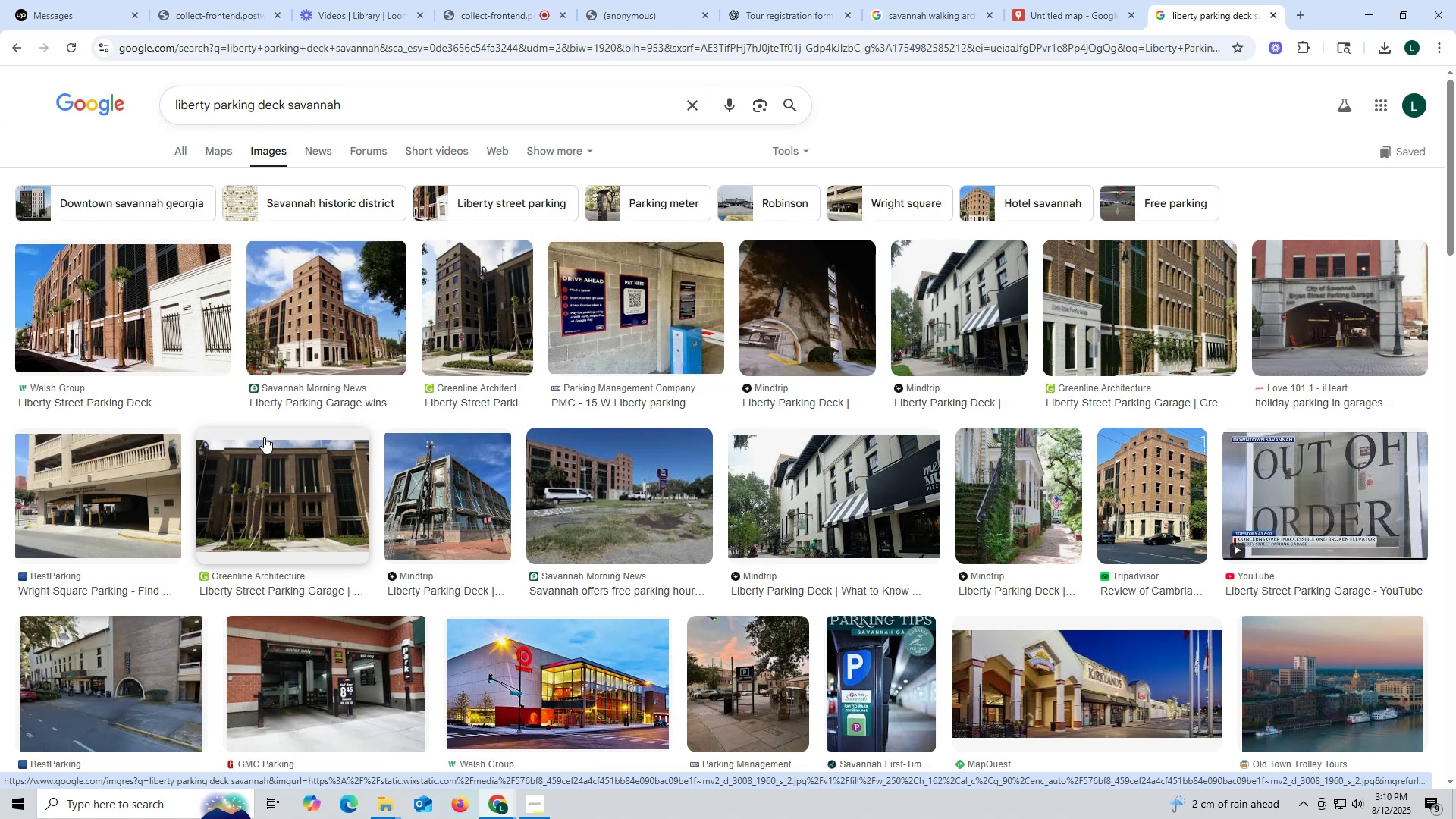 
wait(8.22)
 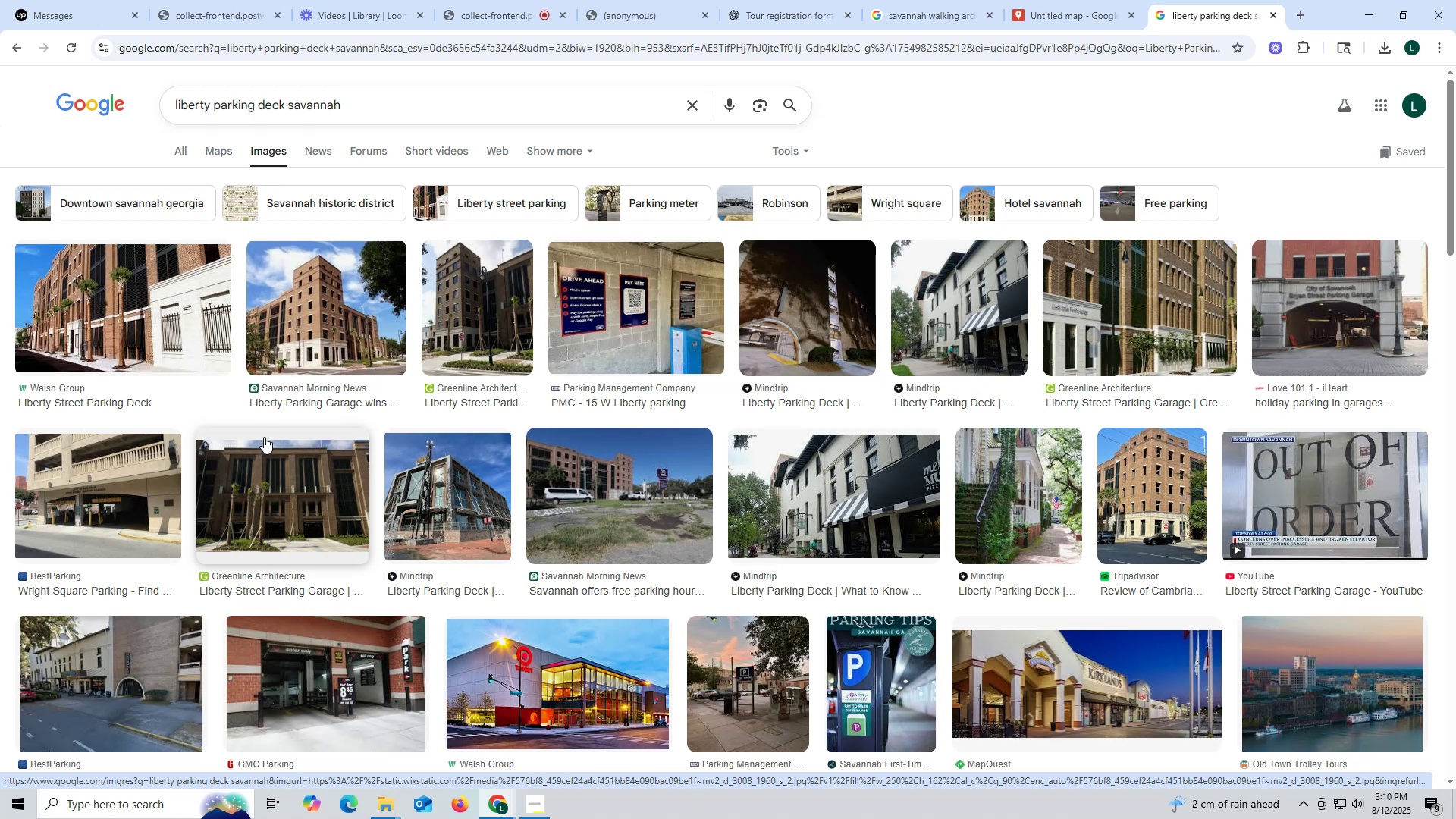 
left_click([792, 14])
 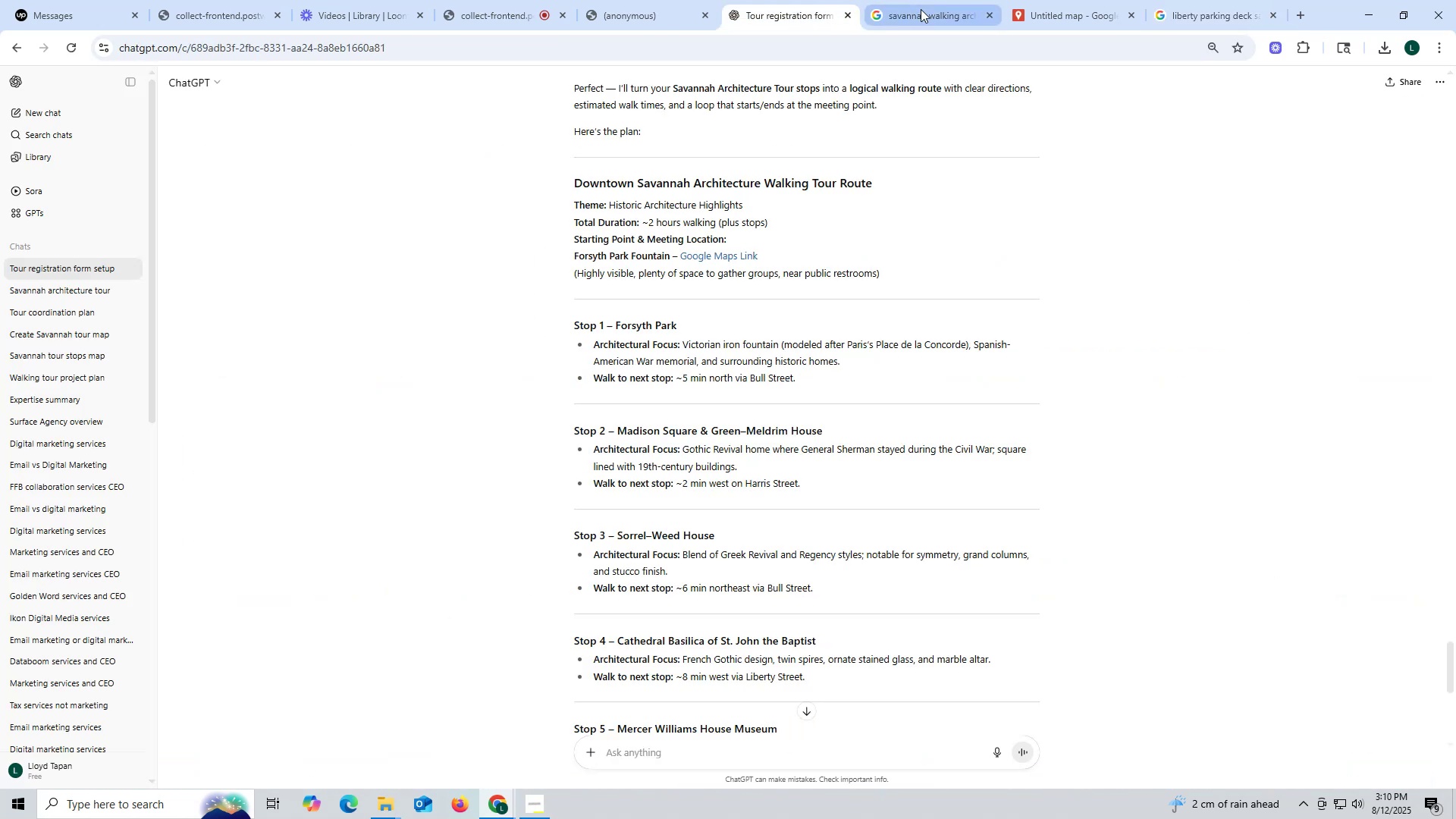 
left_click([921, 9])
 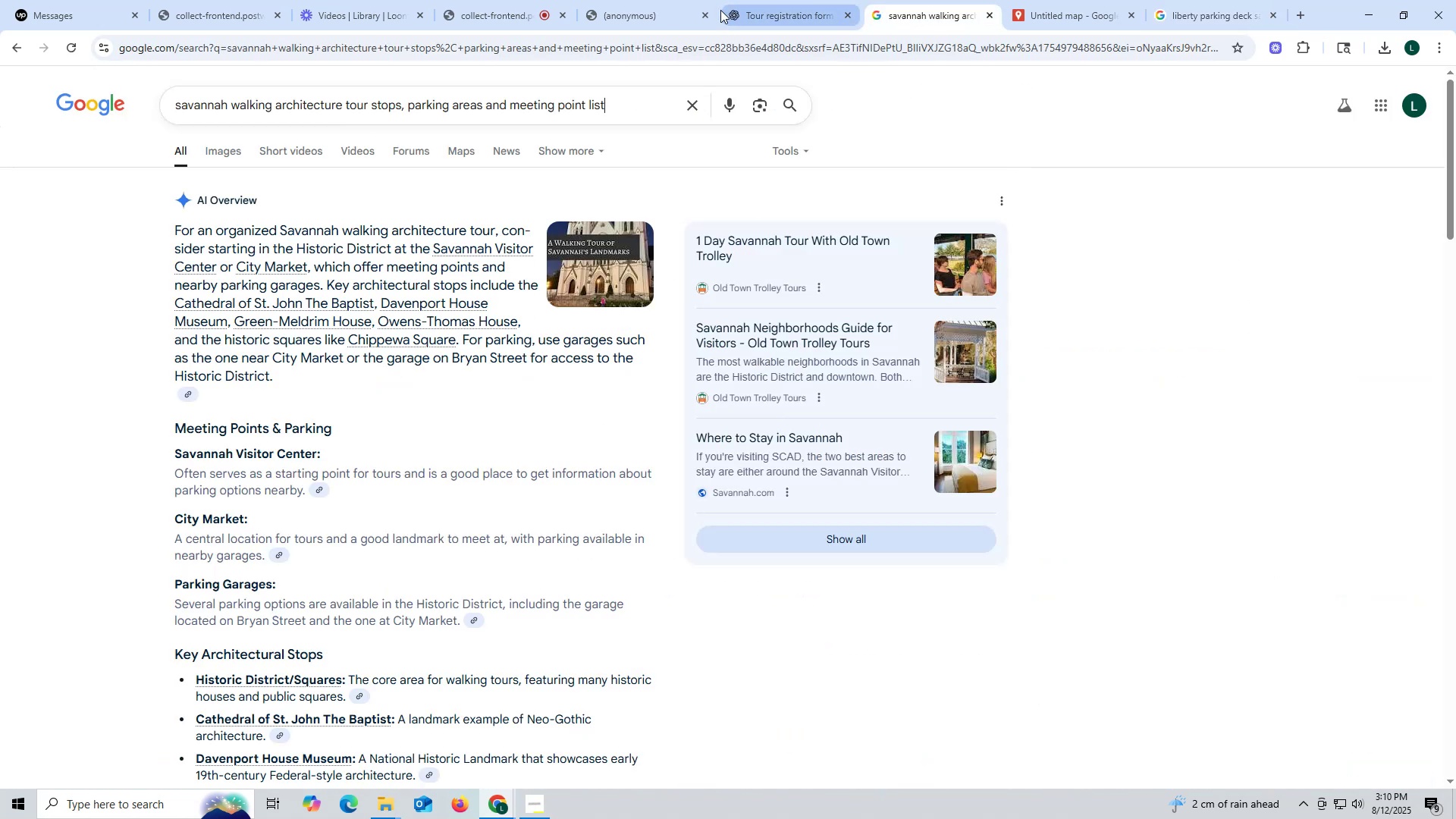 
scroll: coordinate [579, 381], scroll_direction: down, amount: 6.0
 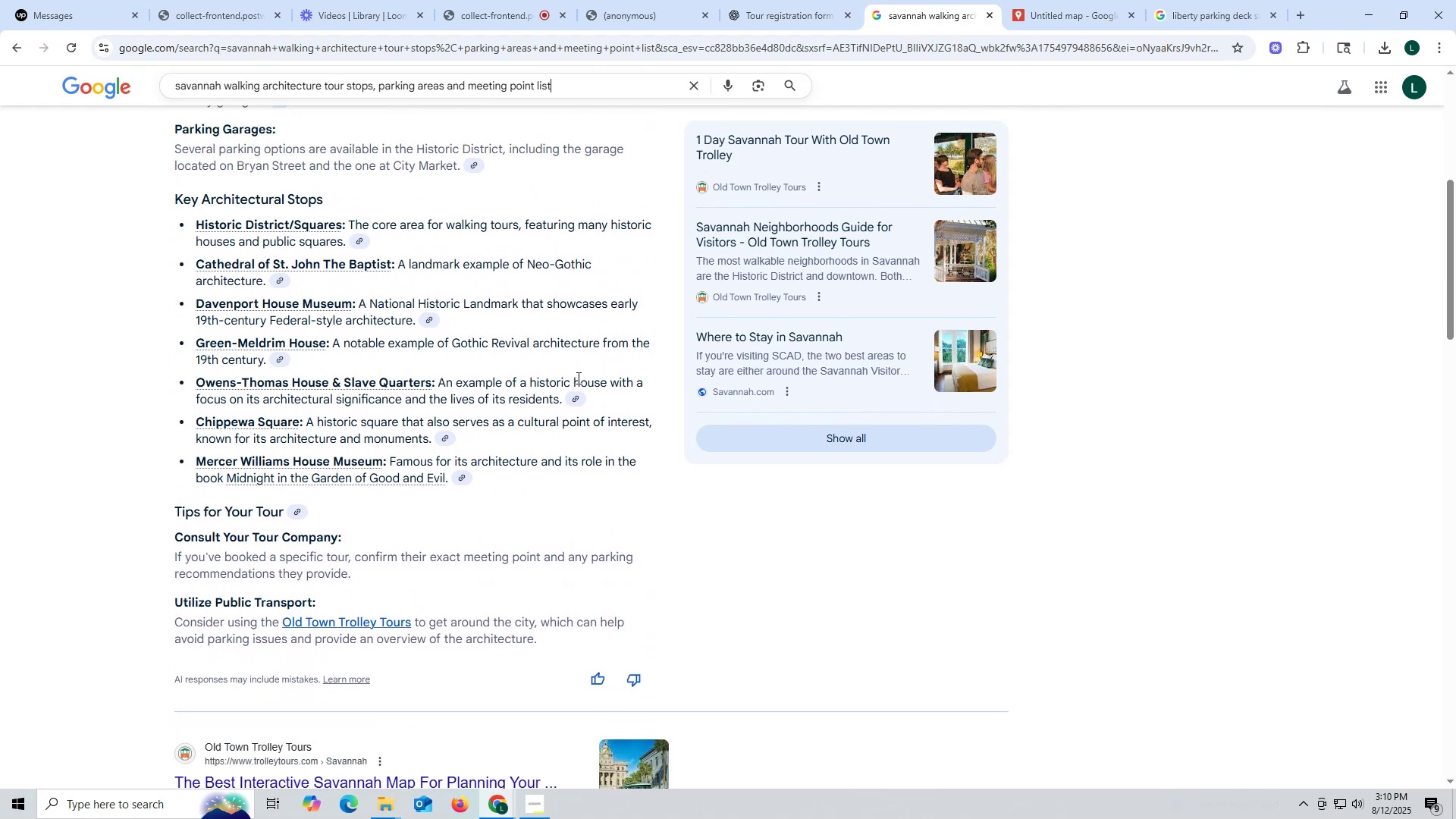 
scroll: coordinate [577, 378], scroll_direction: up, amount: 3.0
 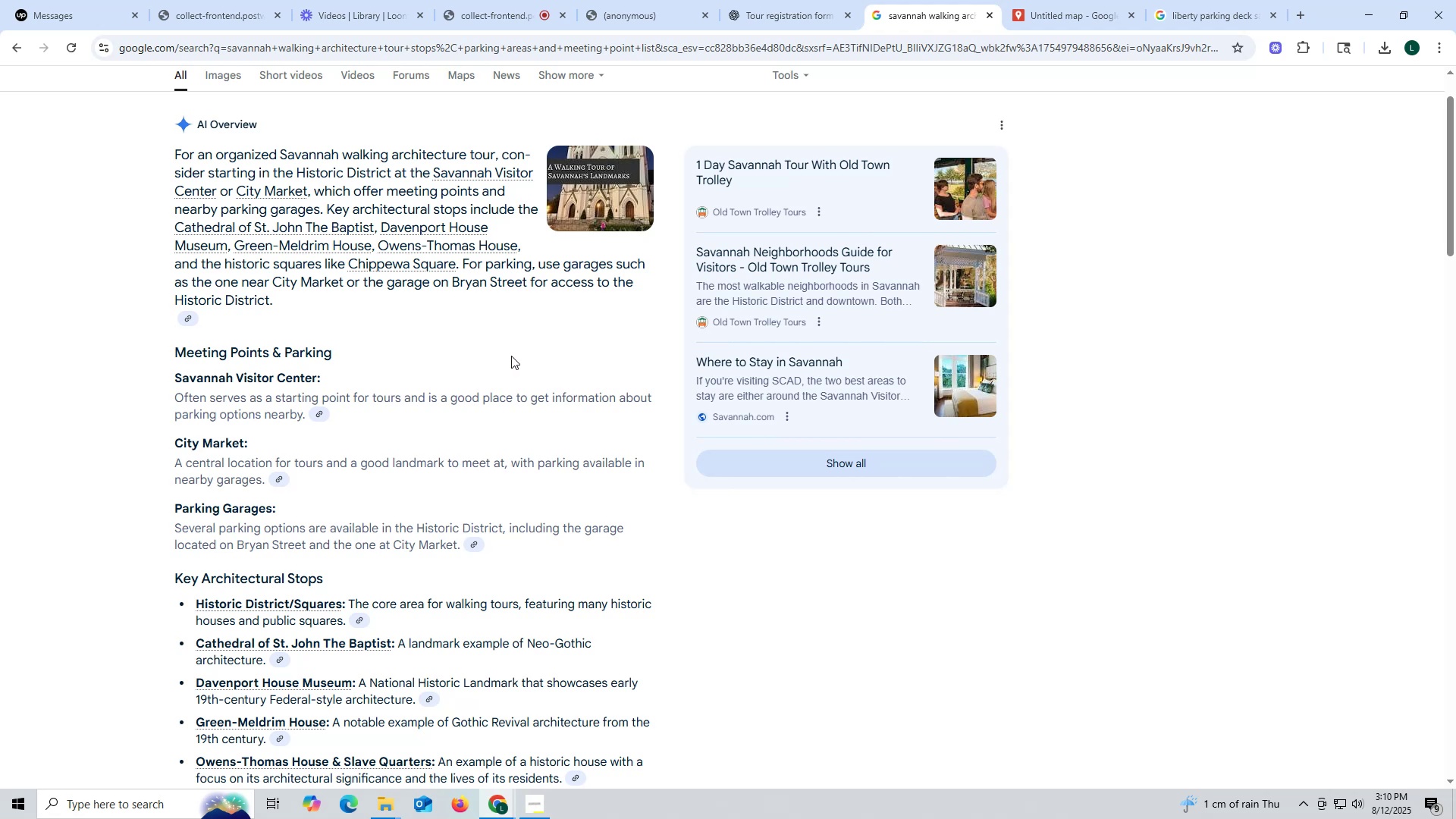 
wait(19.14)
 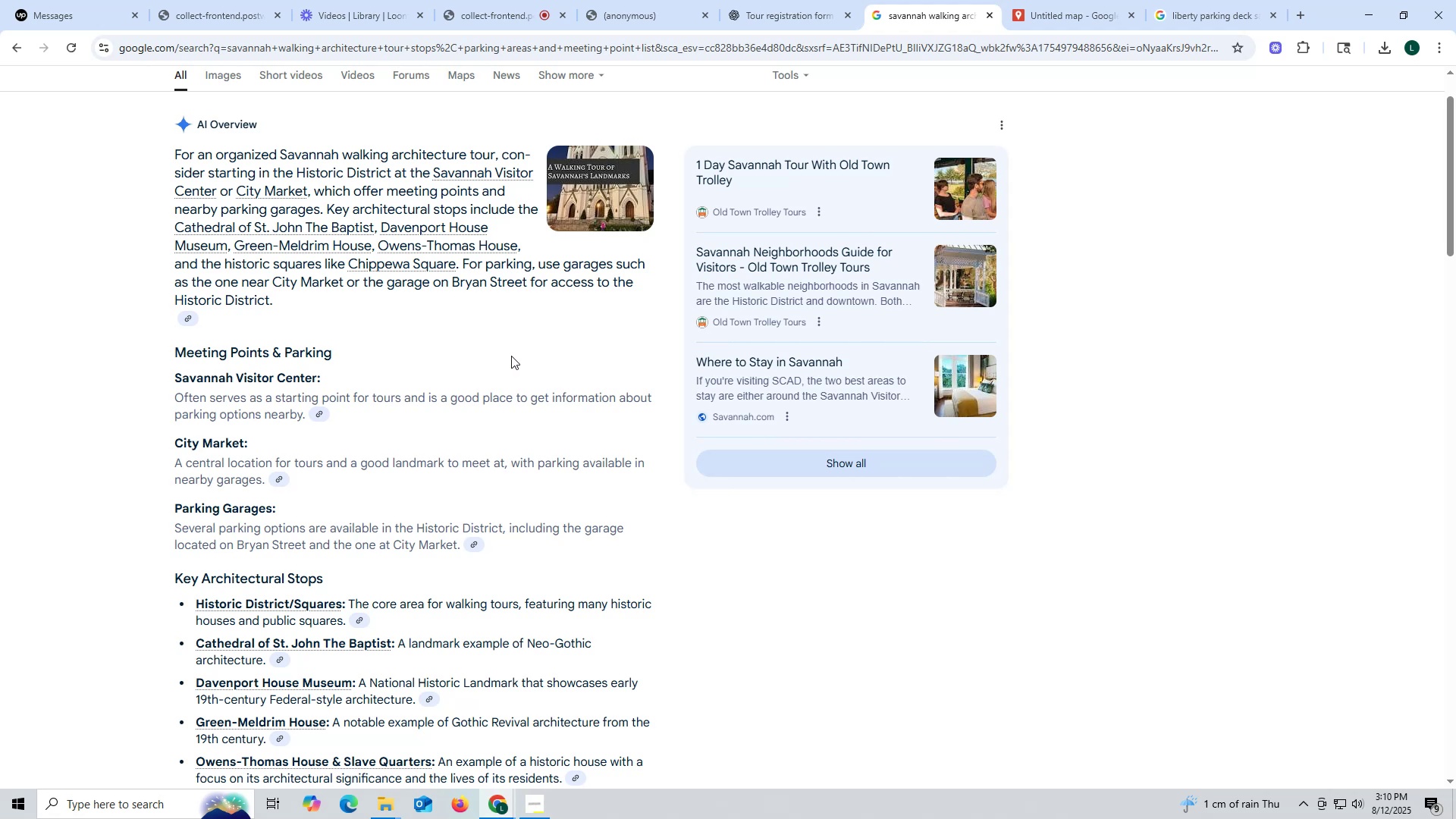 
scroll: coordinate [714, 377], scroll_direction: up, amount: 2.0
 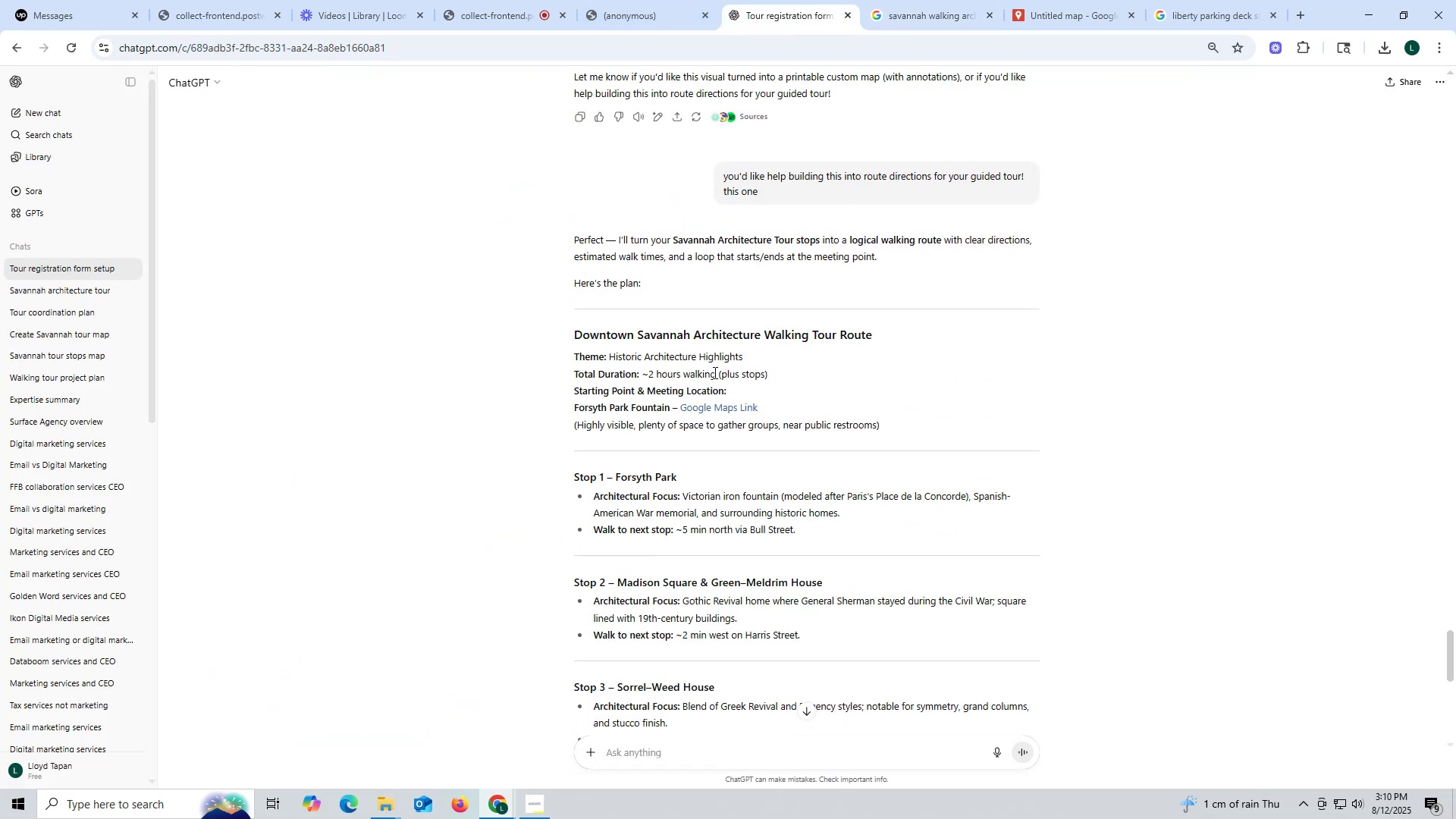 
scroll: coordinate [730, 366], scroll_direction: down, amount: 6.0
 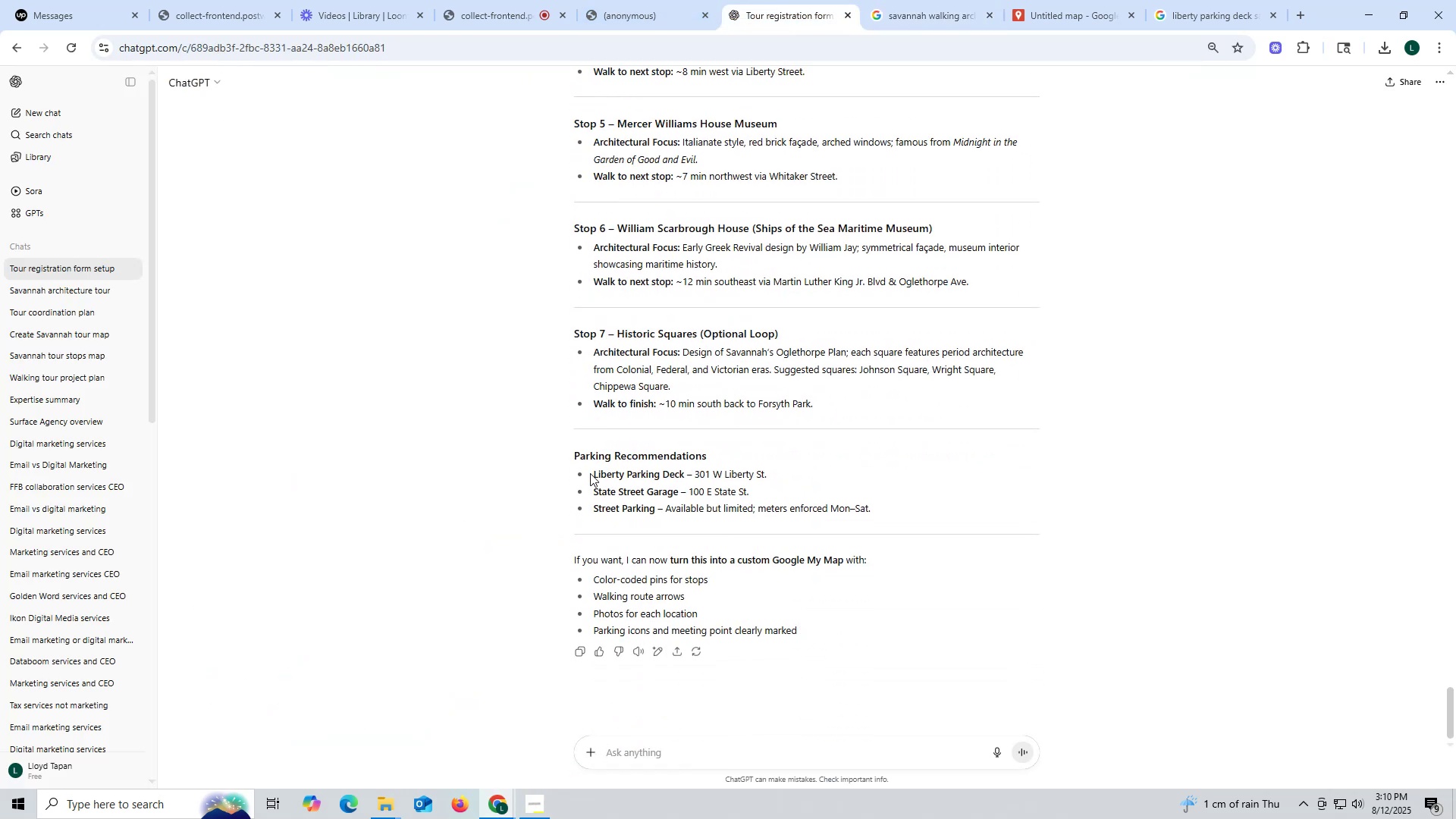 
key(Control+ControlLeft)
 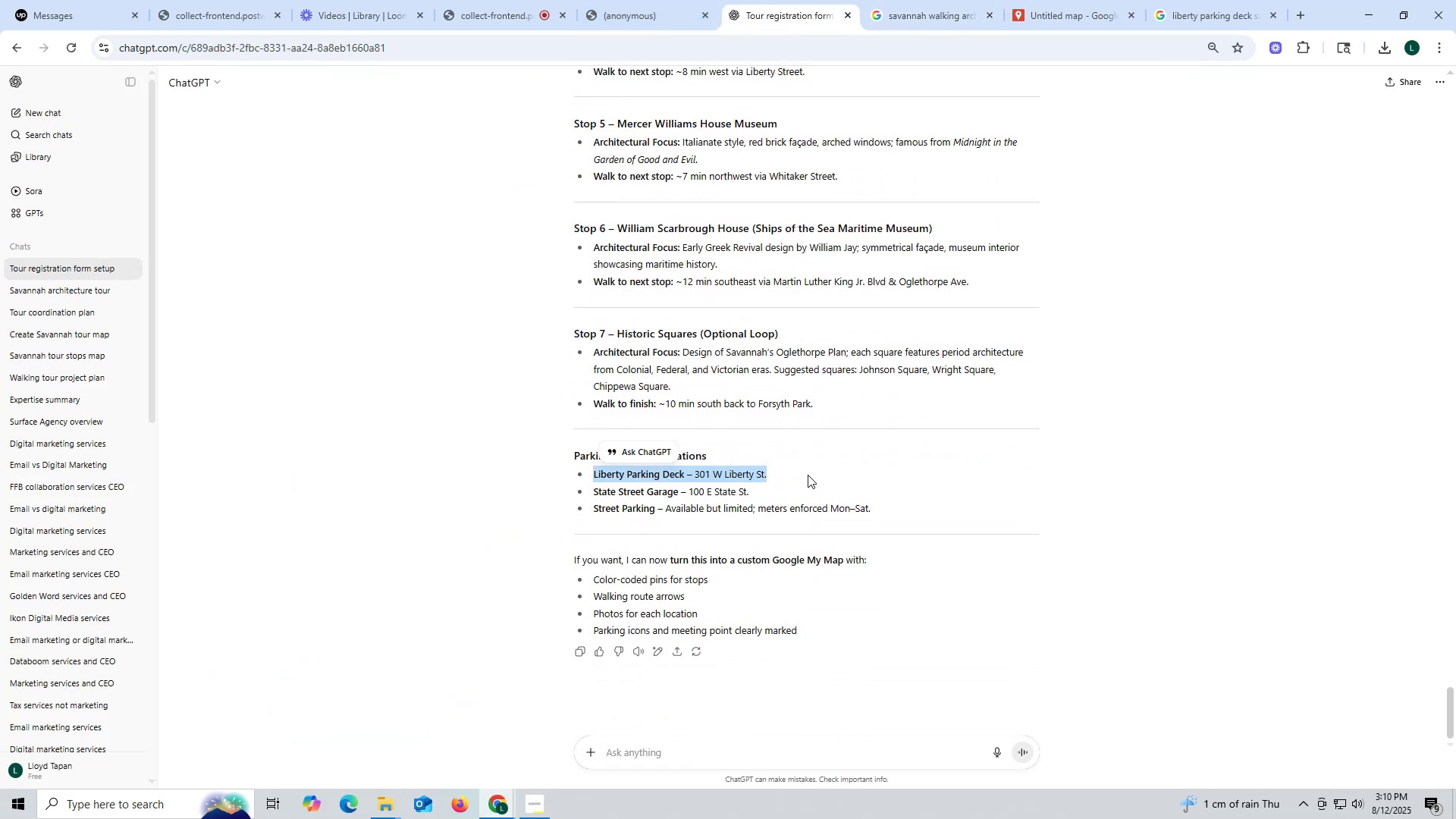 
key(Control+C)
 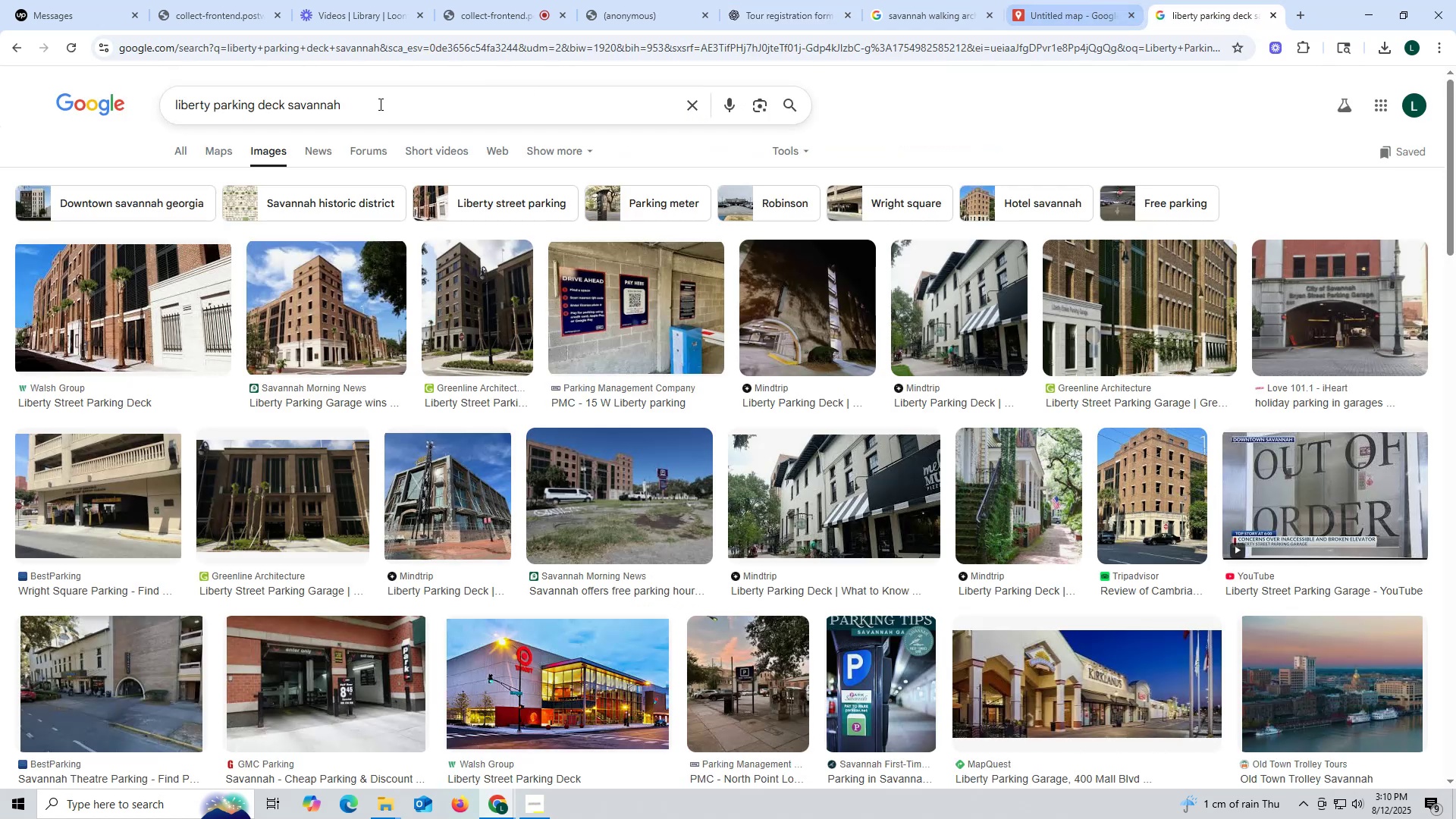 
key(Control+ControlLeft)
 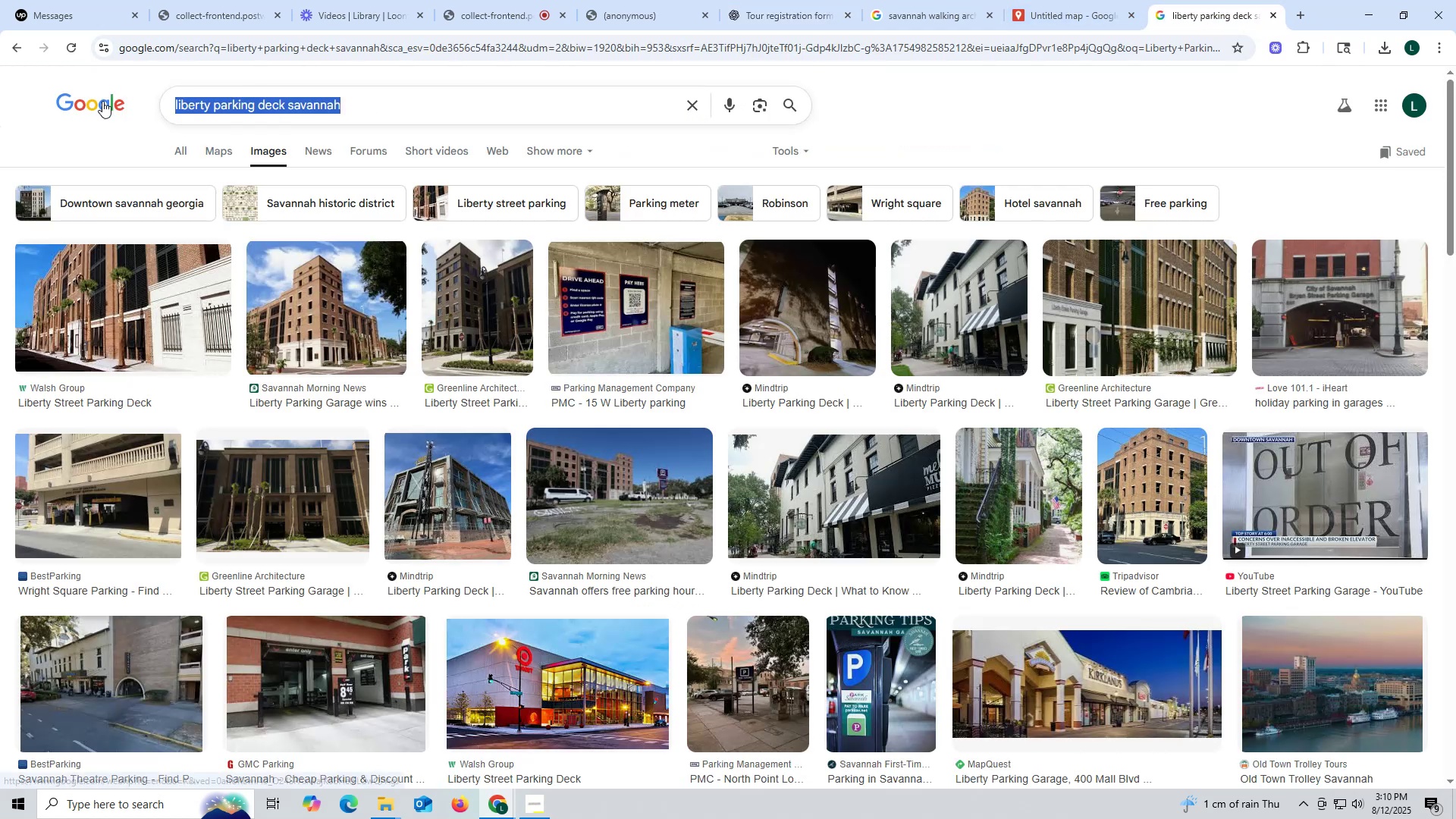 
key(Control+V)
 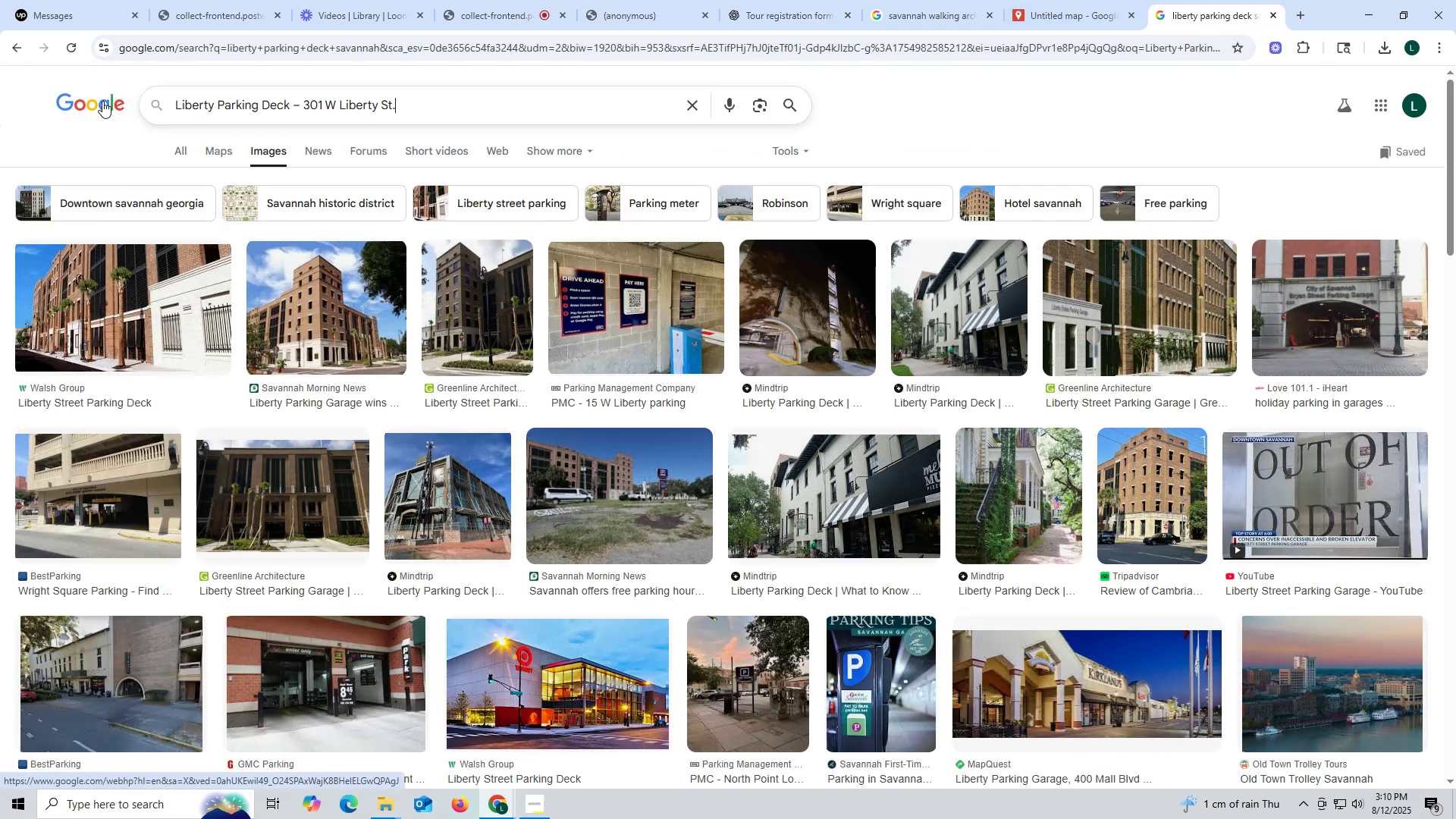 
key(Enter)
 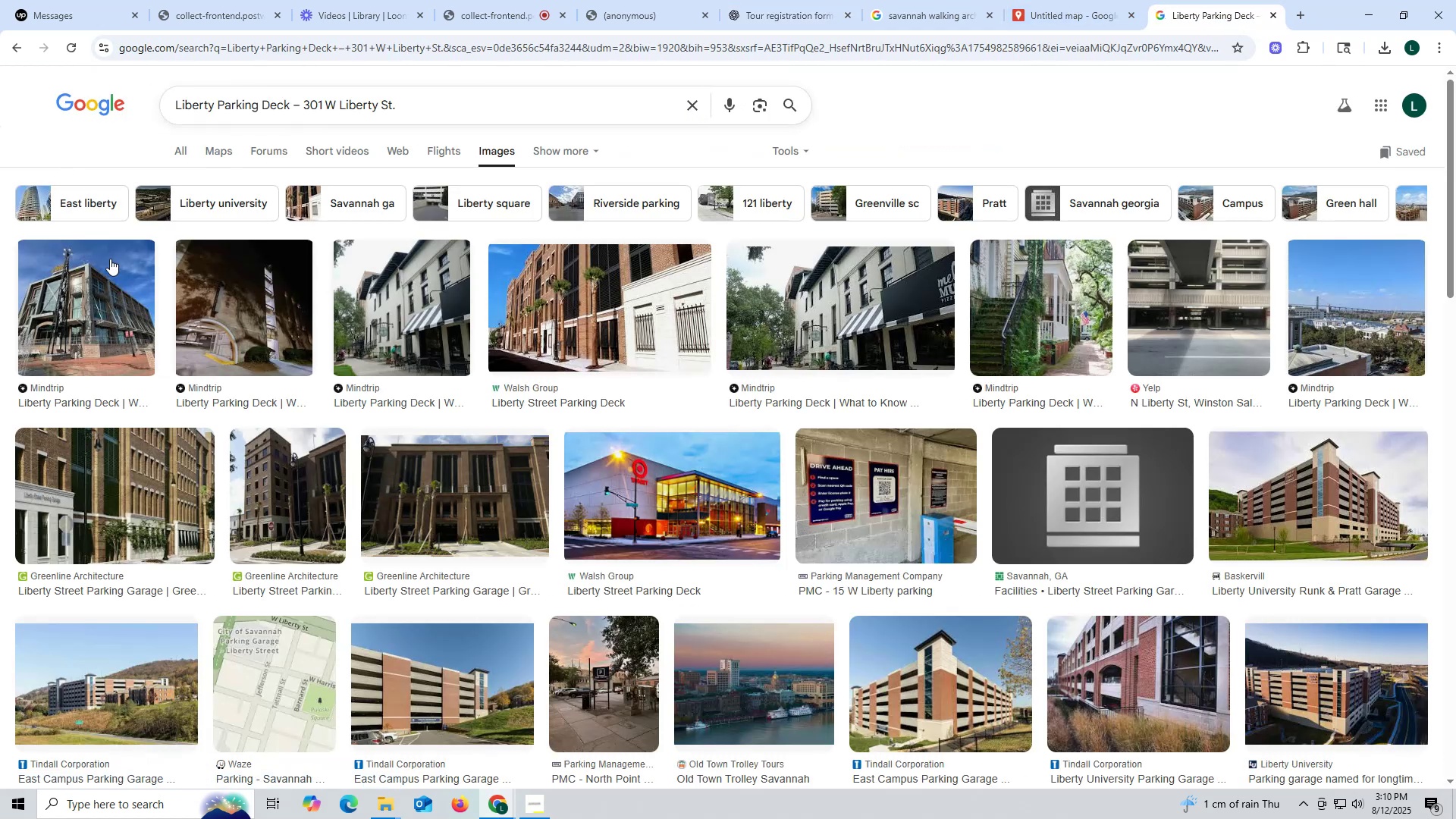 
left_click([105, 280])
 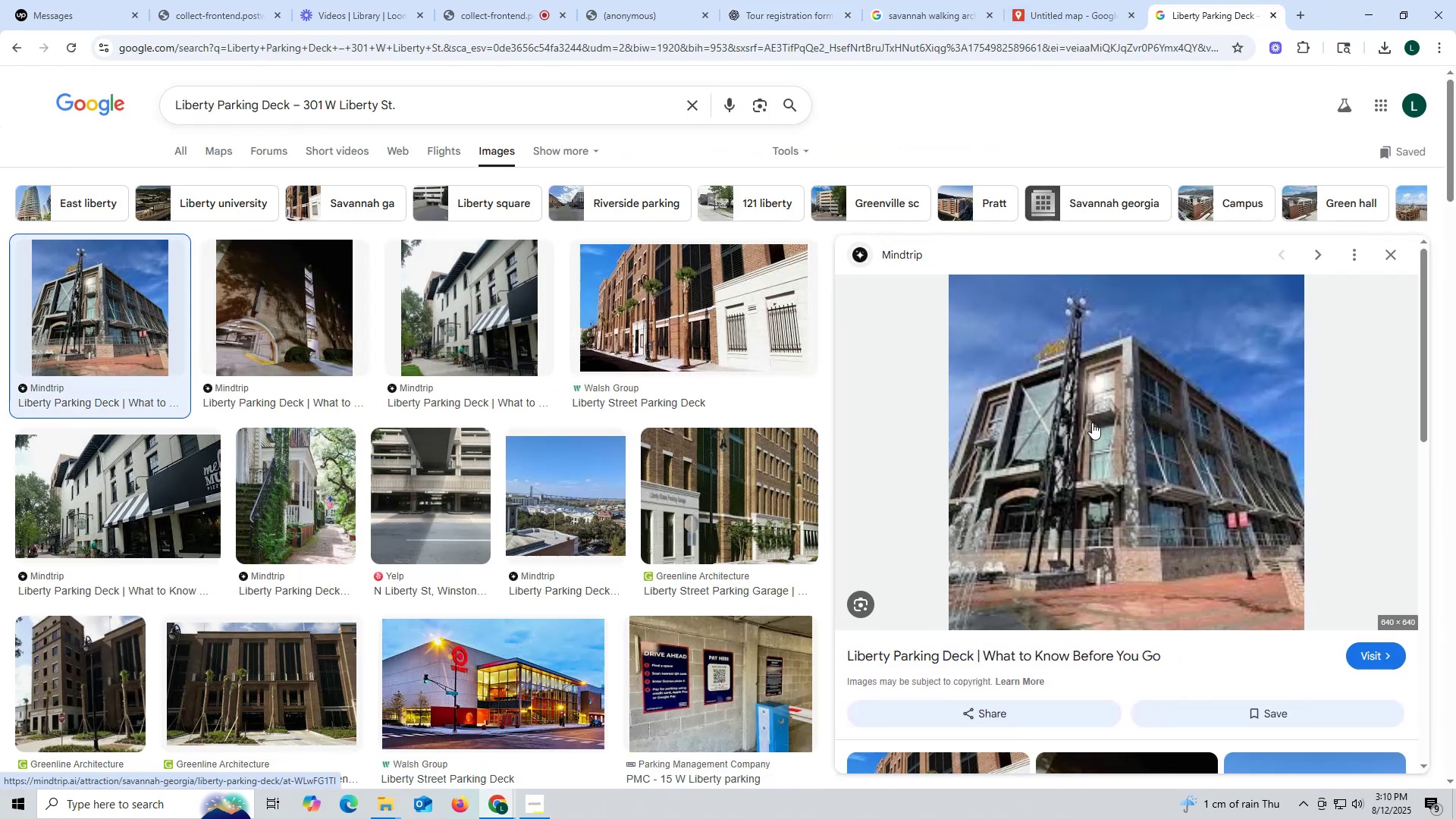 
left_click([1092, 422])
 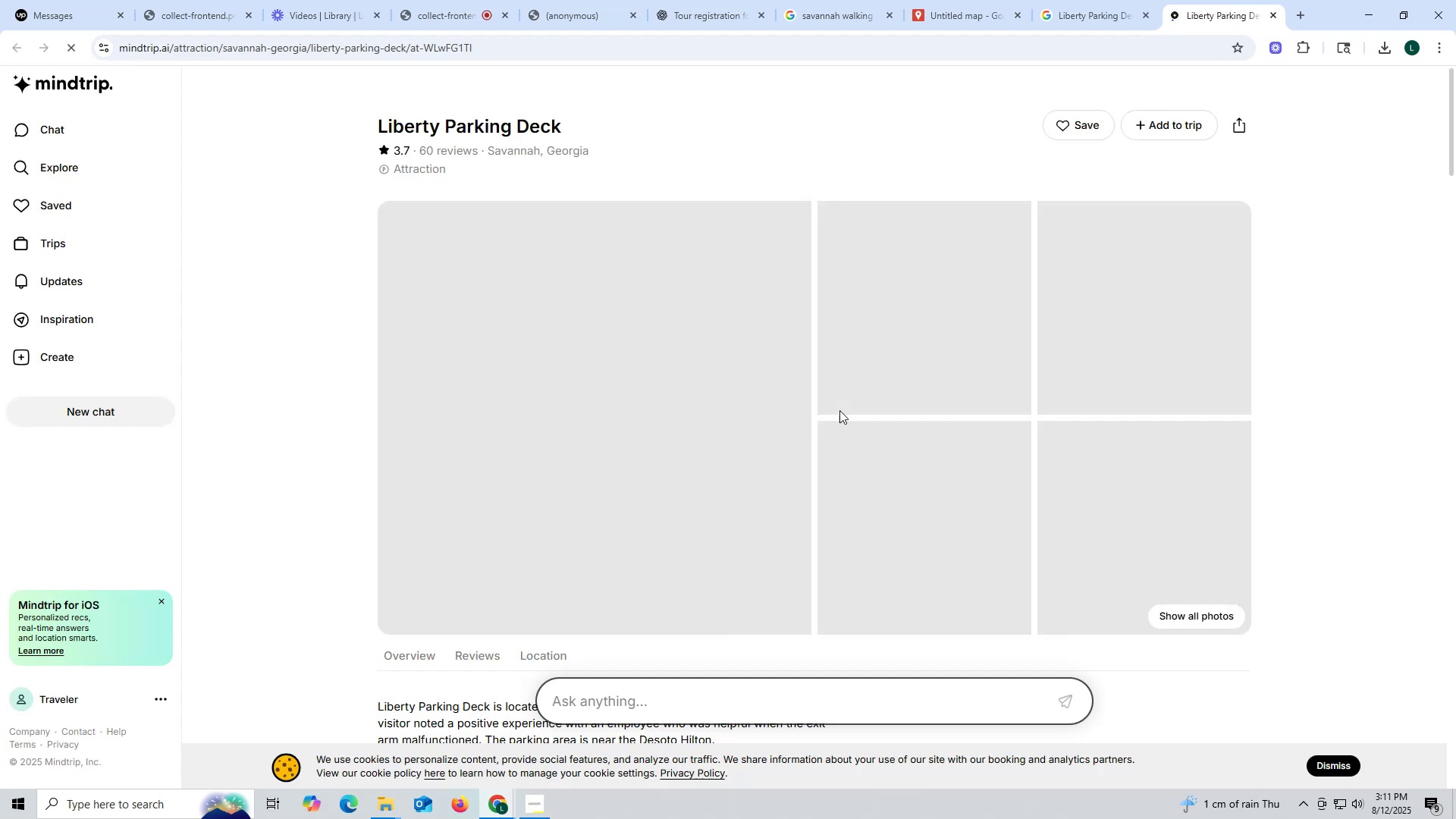 
wait(9.5)
 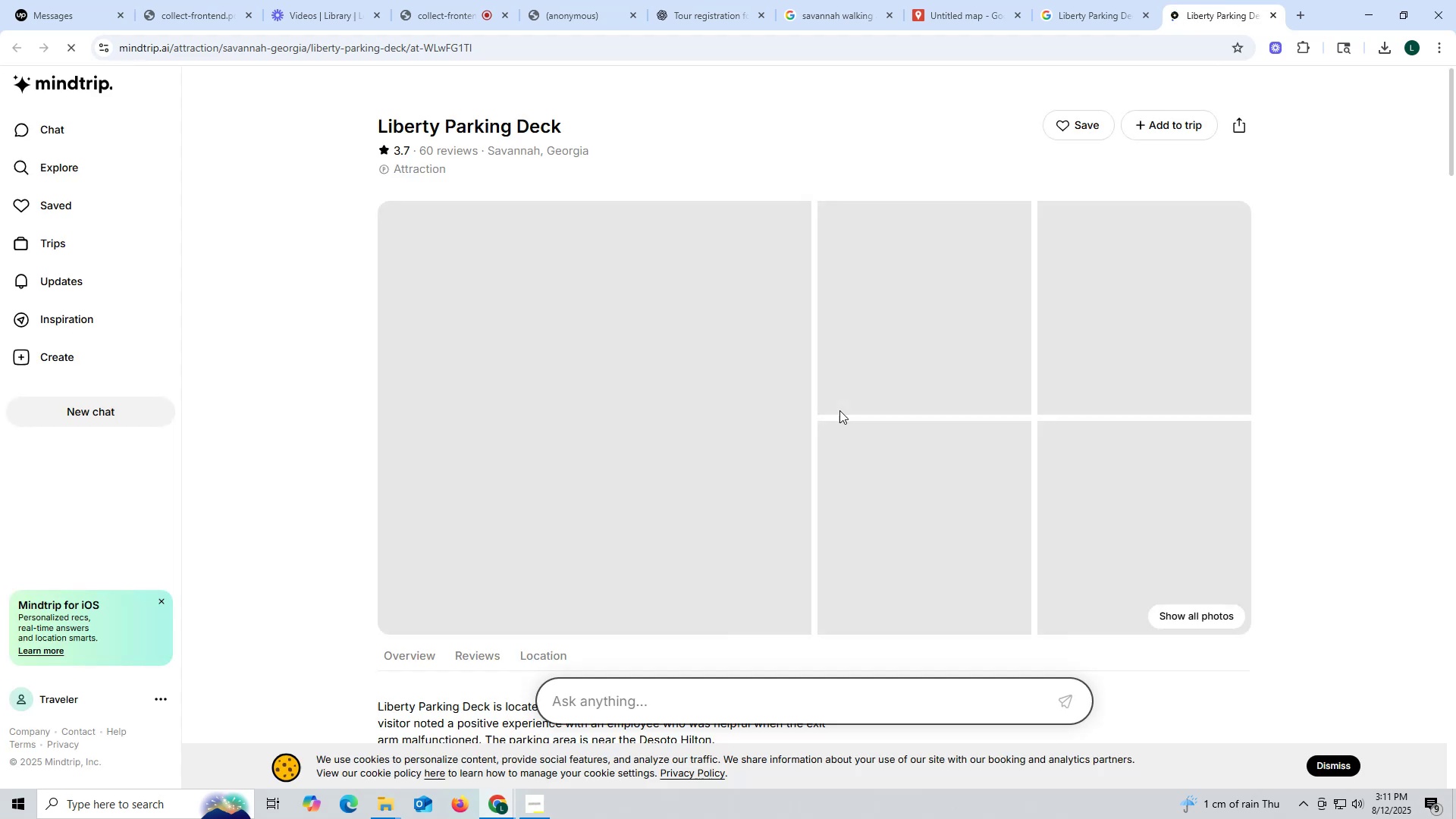 
scroll: coordinate [581, 406], scroll_direction: down, amount: 5.0
 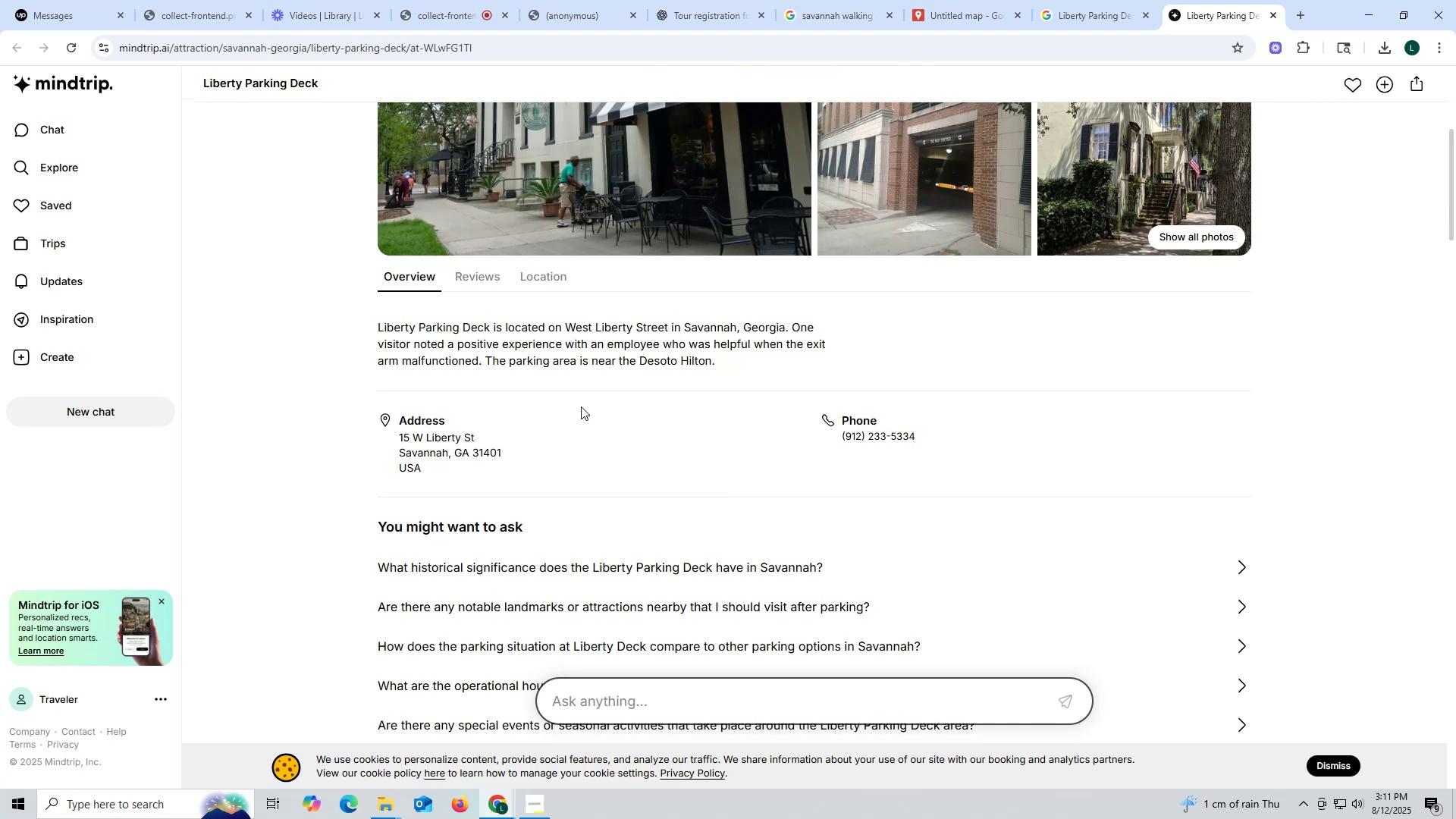 
wait(8.04)
 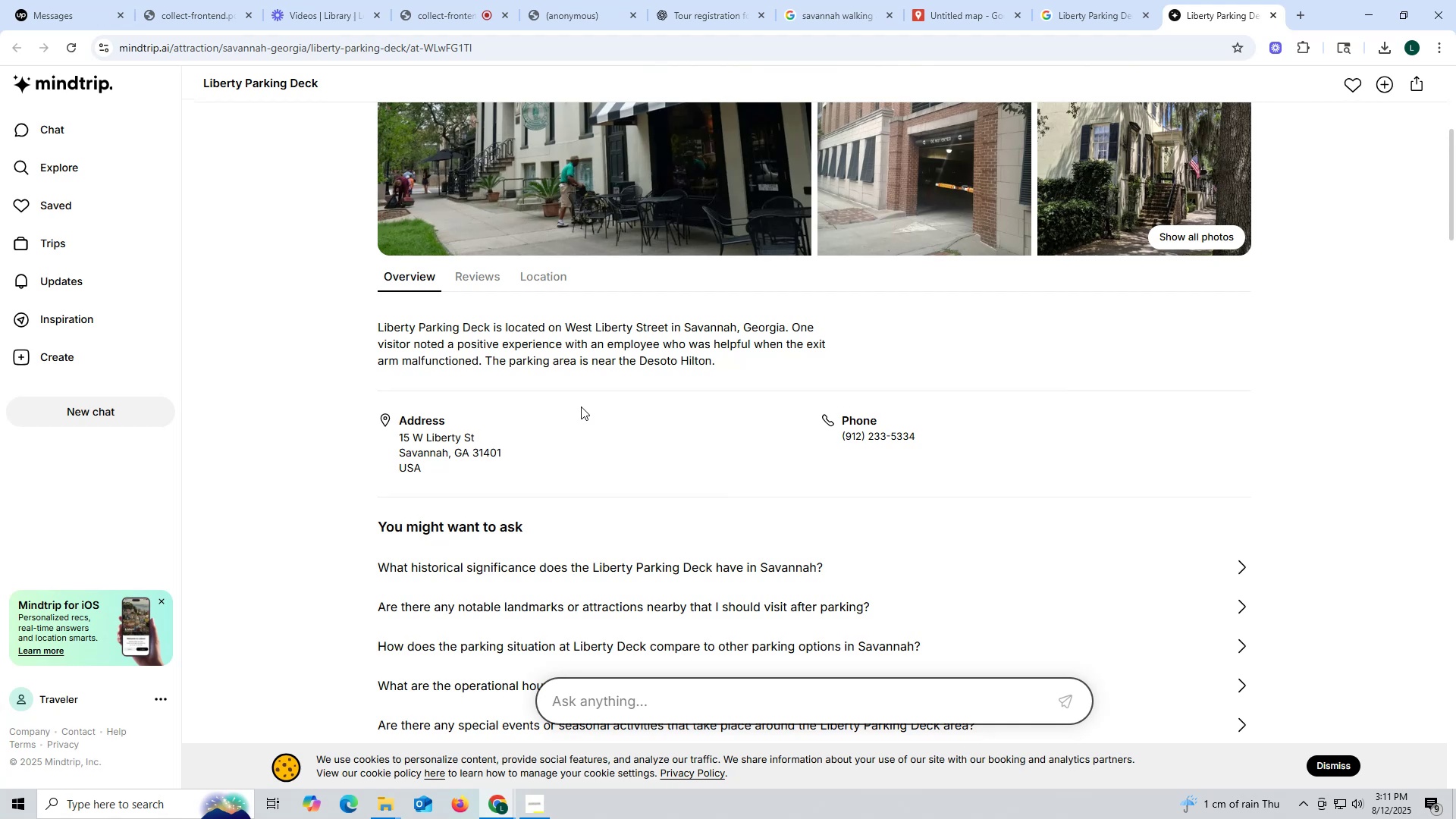 
scroll: coordinate [608, 397], scroll_direction: up, amount: 5.0
 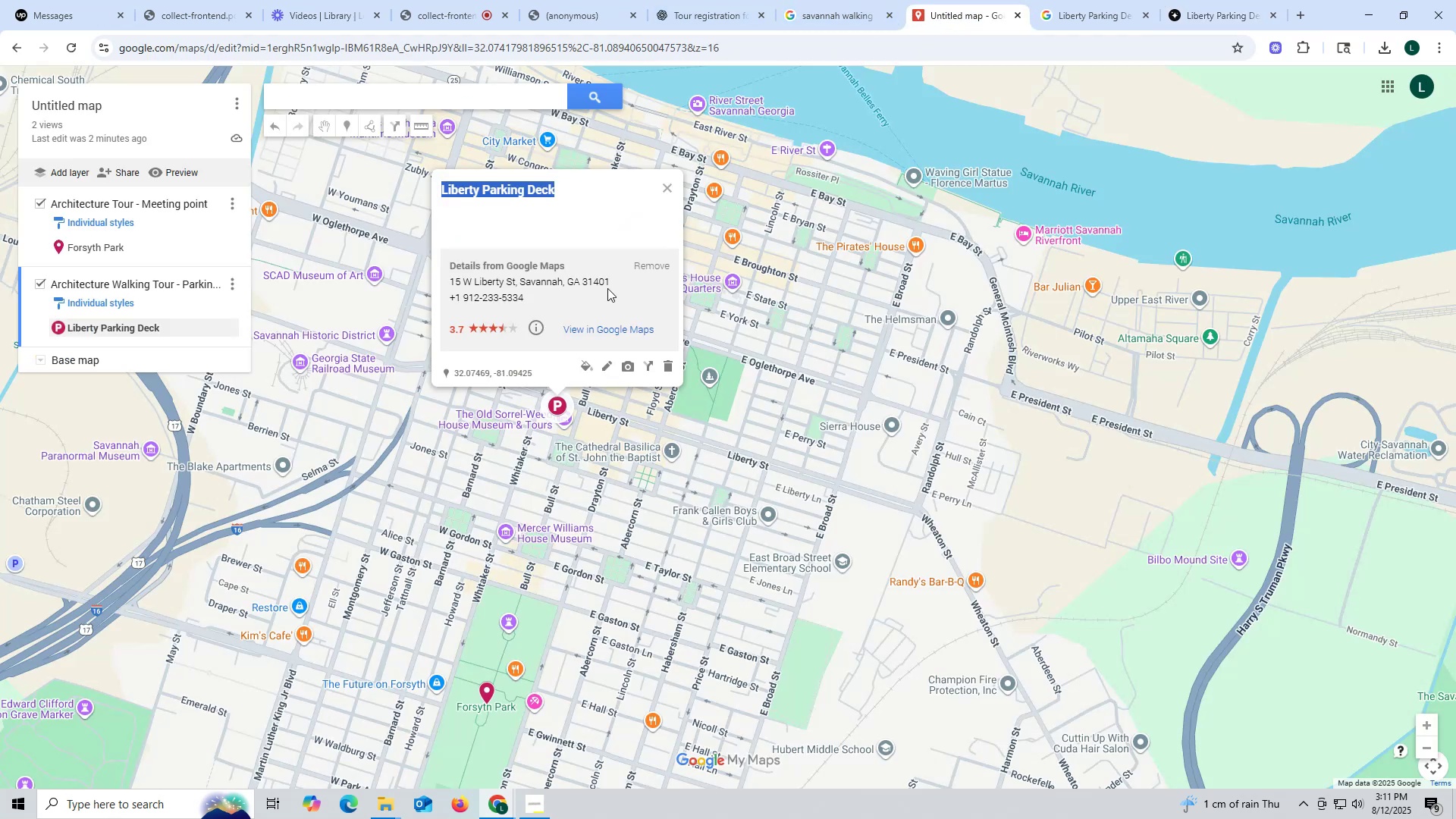 
wait(8.7)
 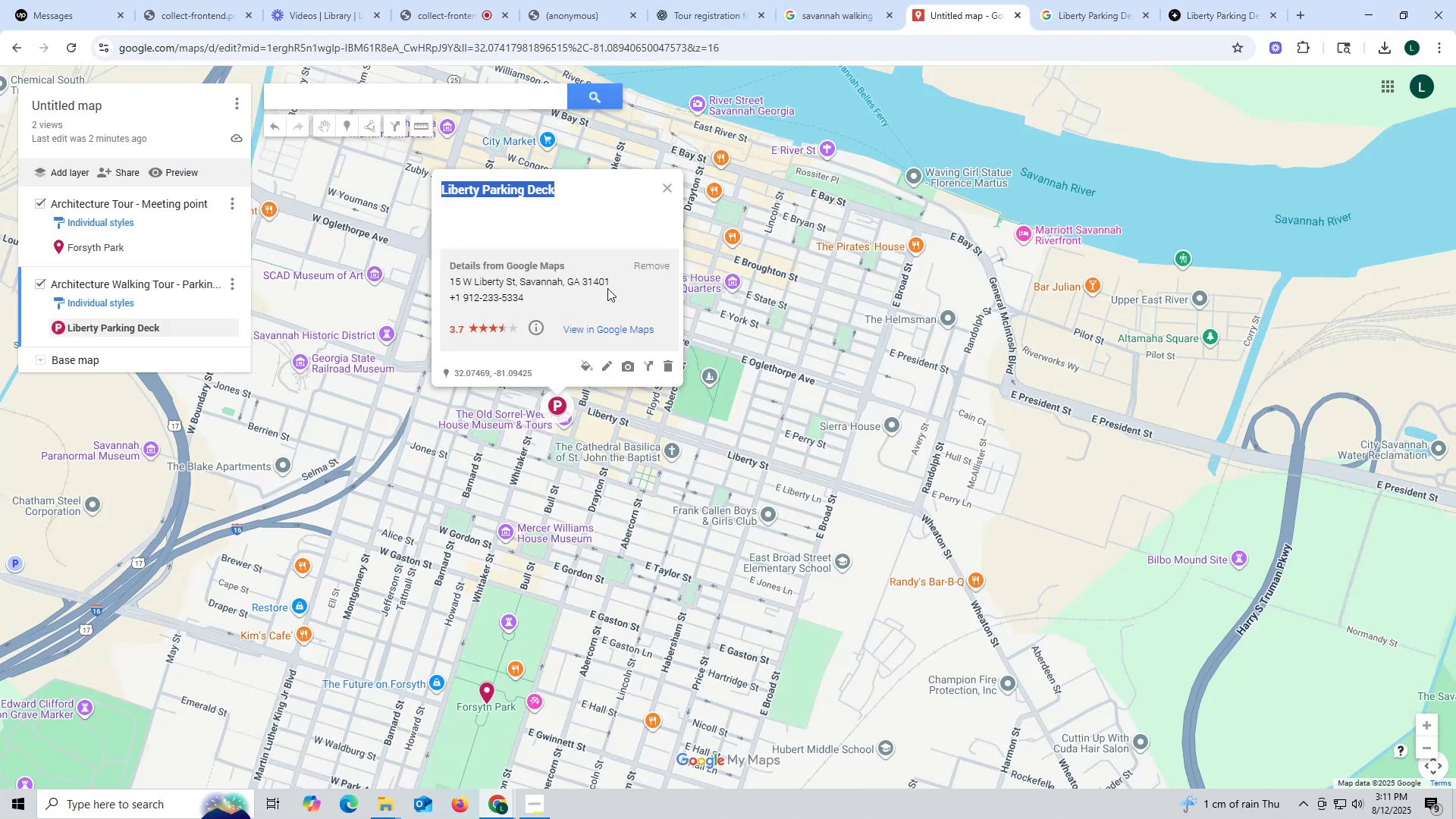 
key(Control+ControlLeft)
 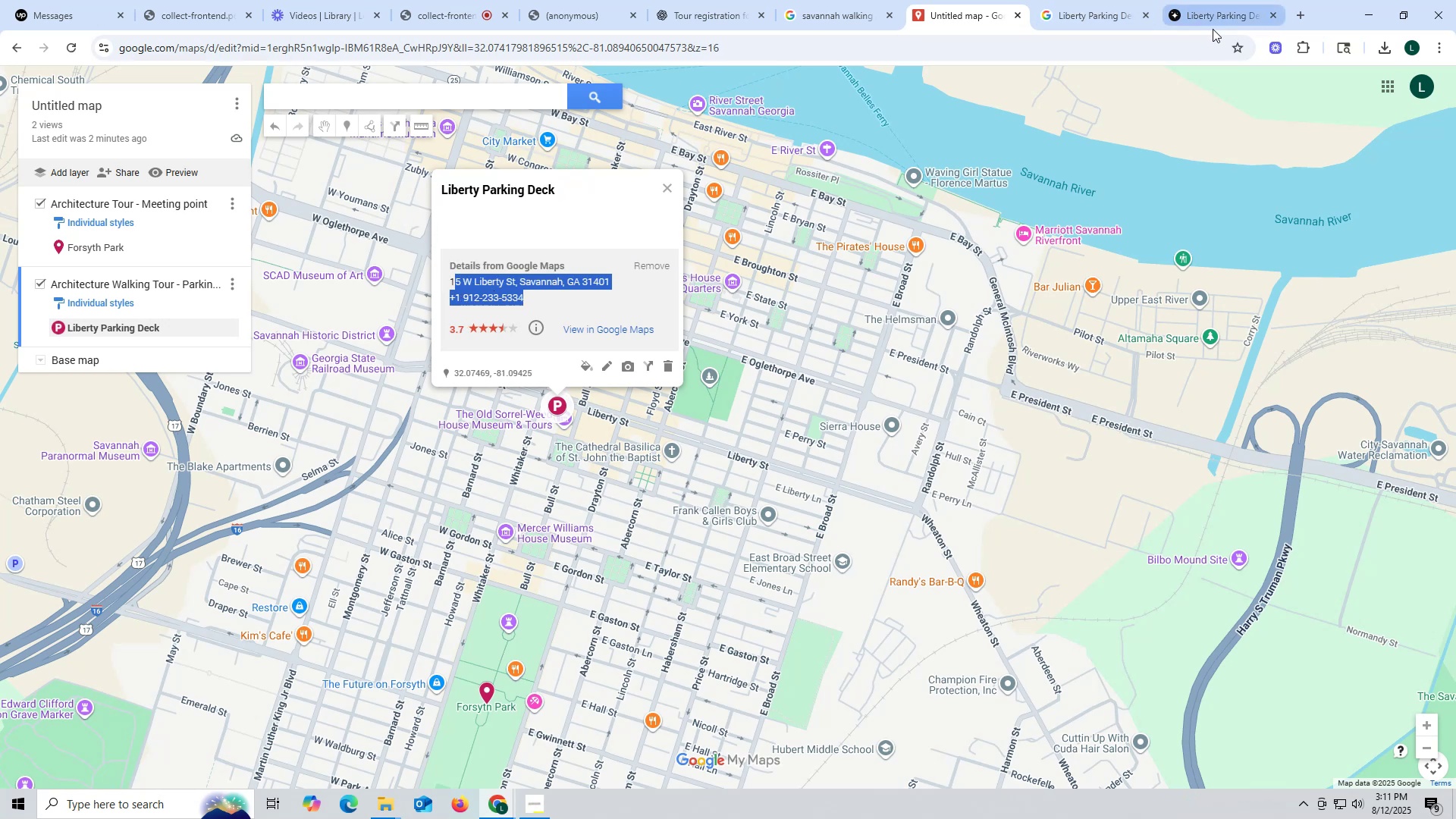 
left_click([1210, 17])
 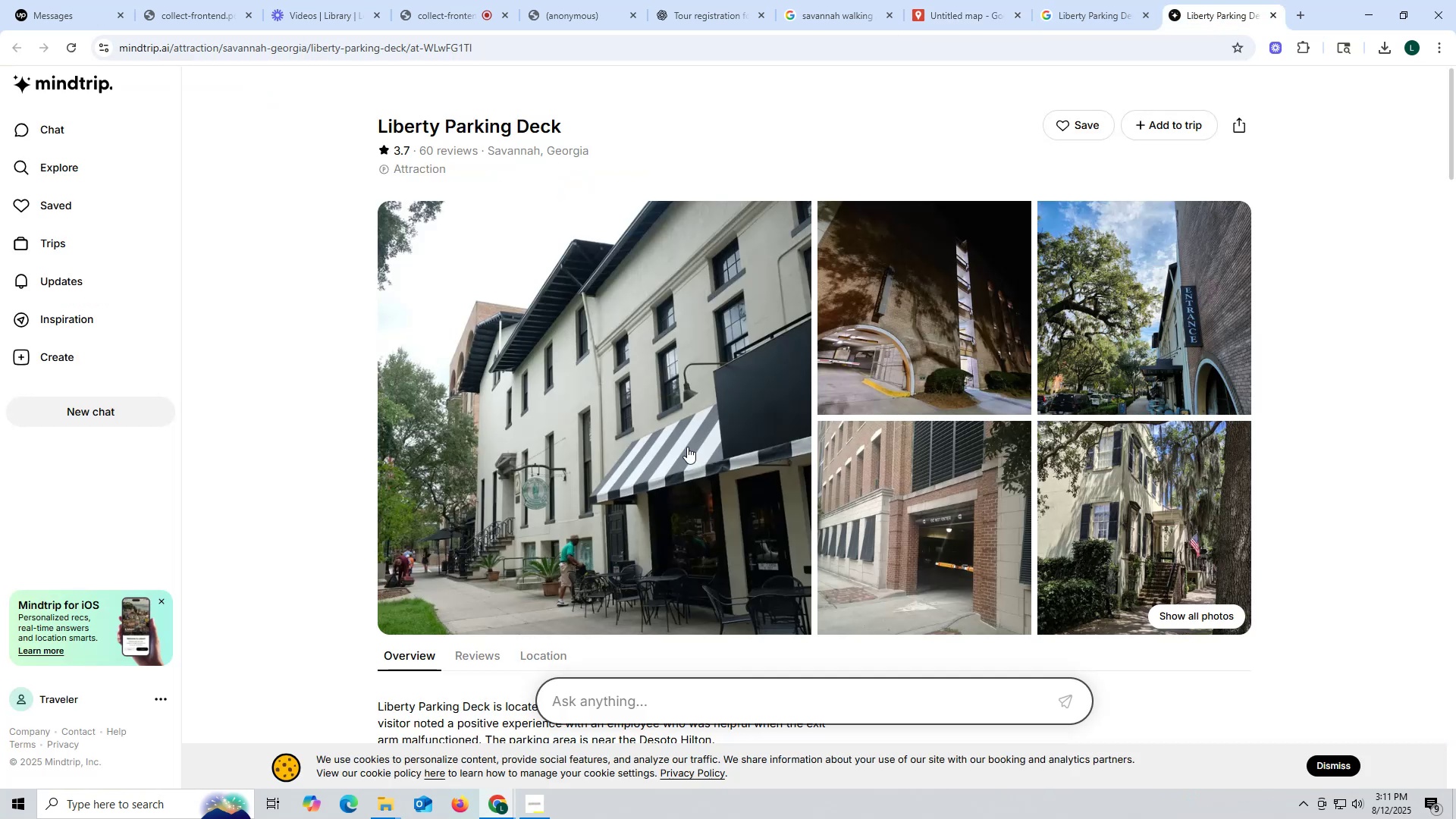 
scroll: coordinate [686, 423], scroll_direction: down, amount: 4.0
 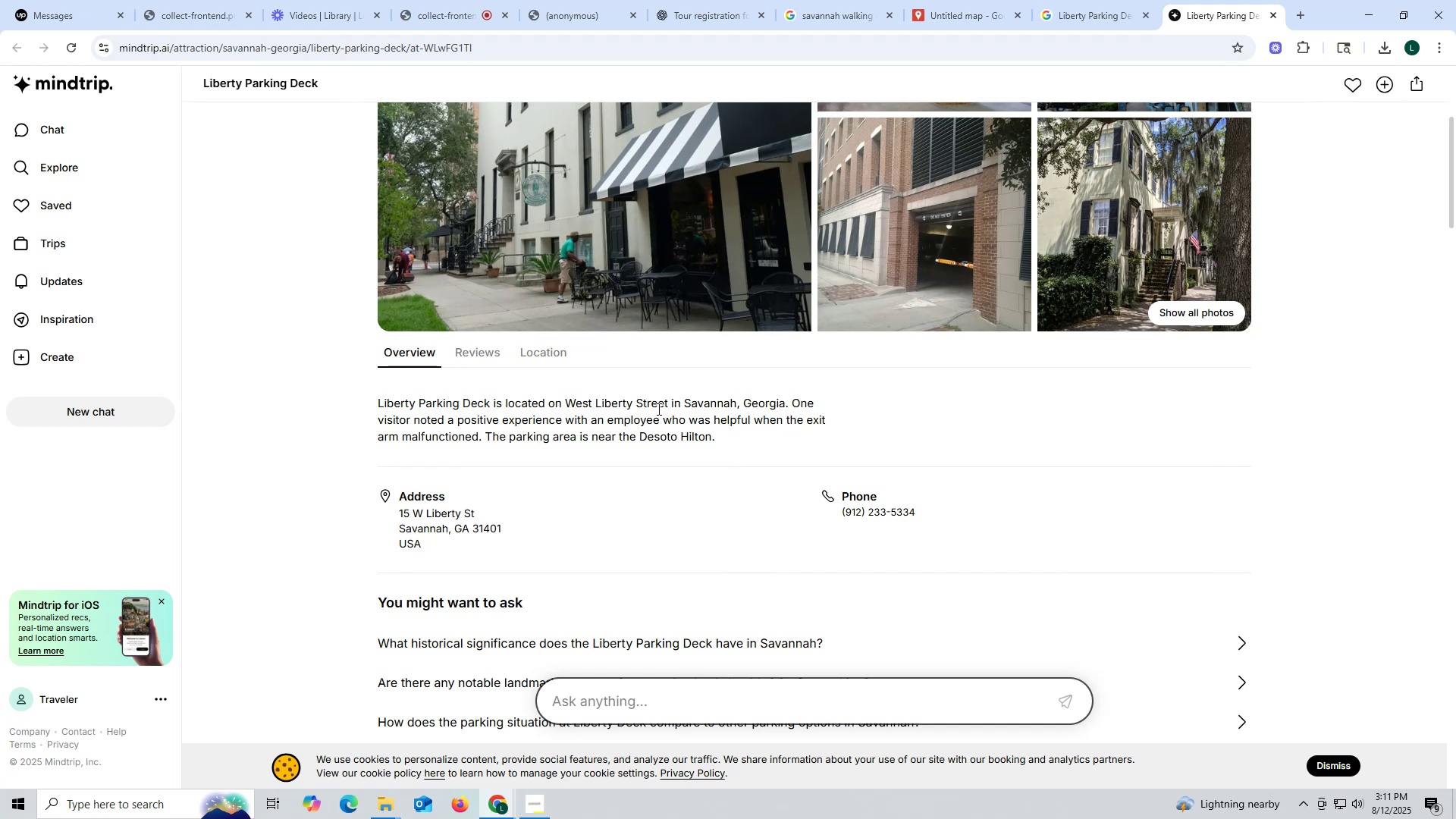 
scroll: coordinate [657, 405], scroll_direction: up, amount: 3.0
 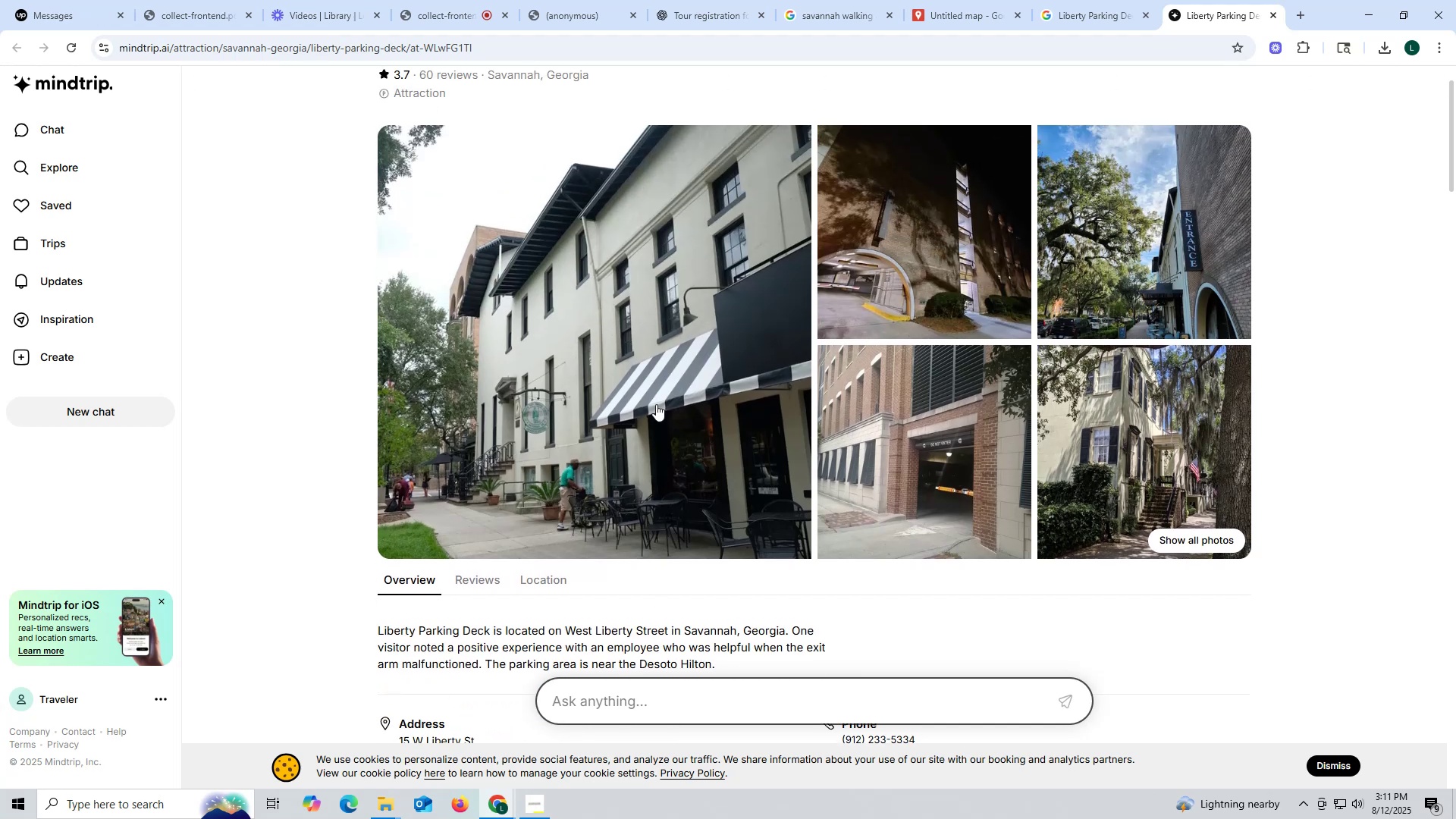 
scroll: coordinate [656, 403], scroll_direction: down, amount: 12.0
 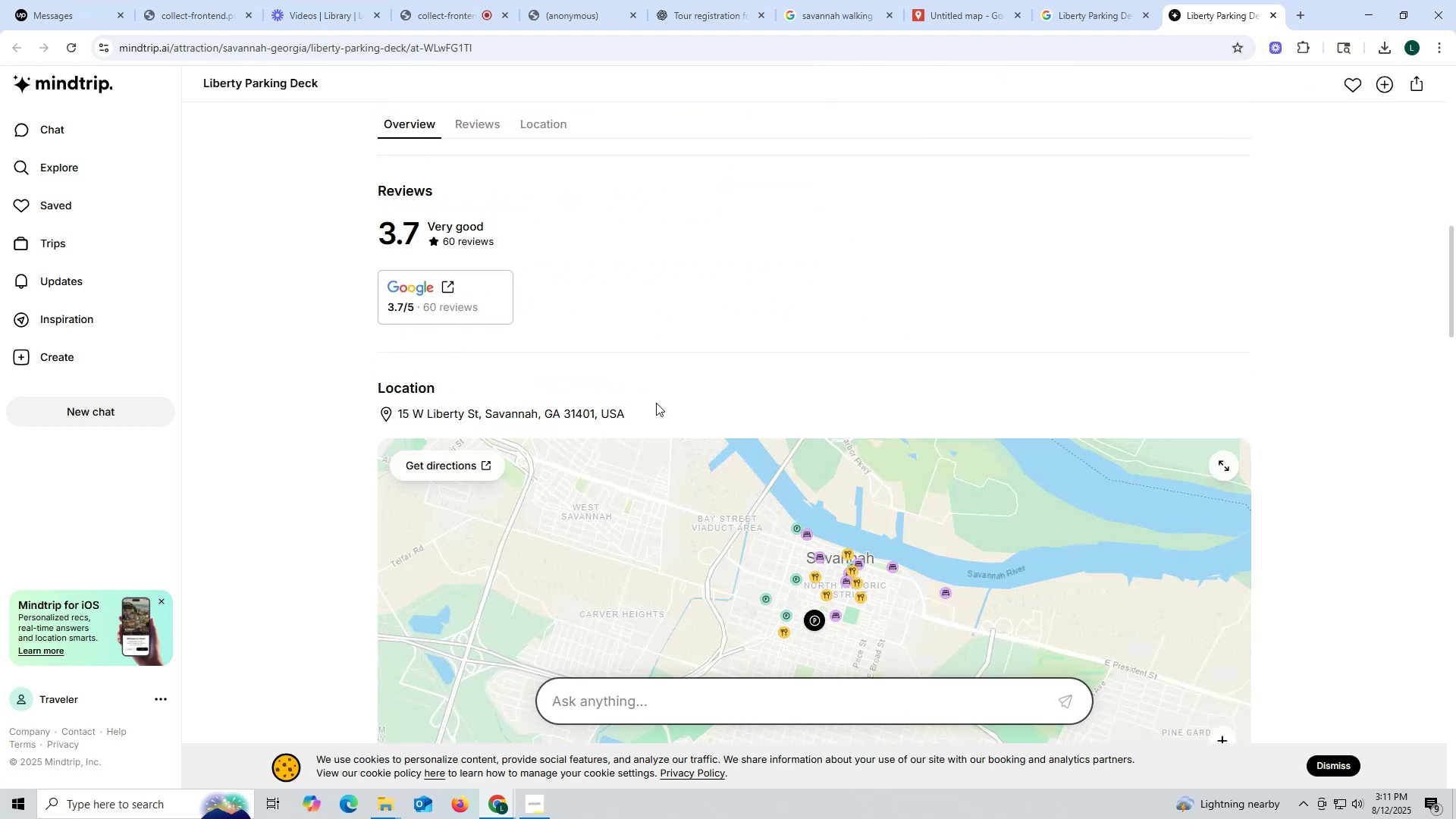 
scroll: coordinate [656, 402], scroll_direction: up, amount: 16.0
 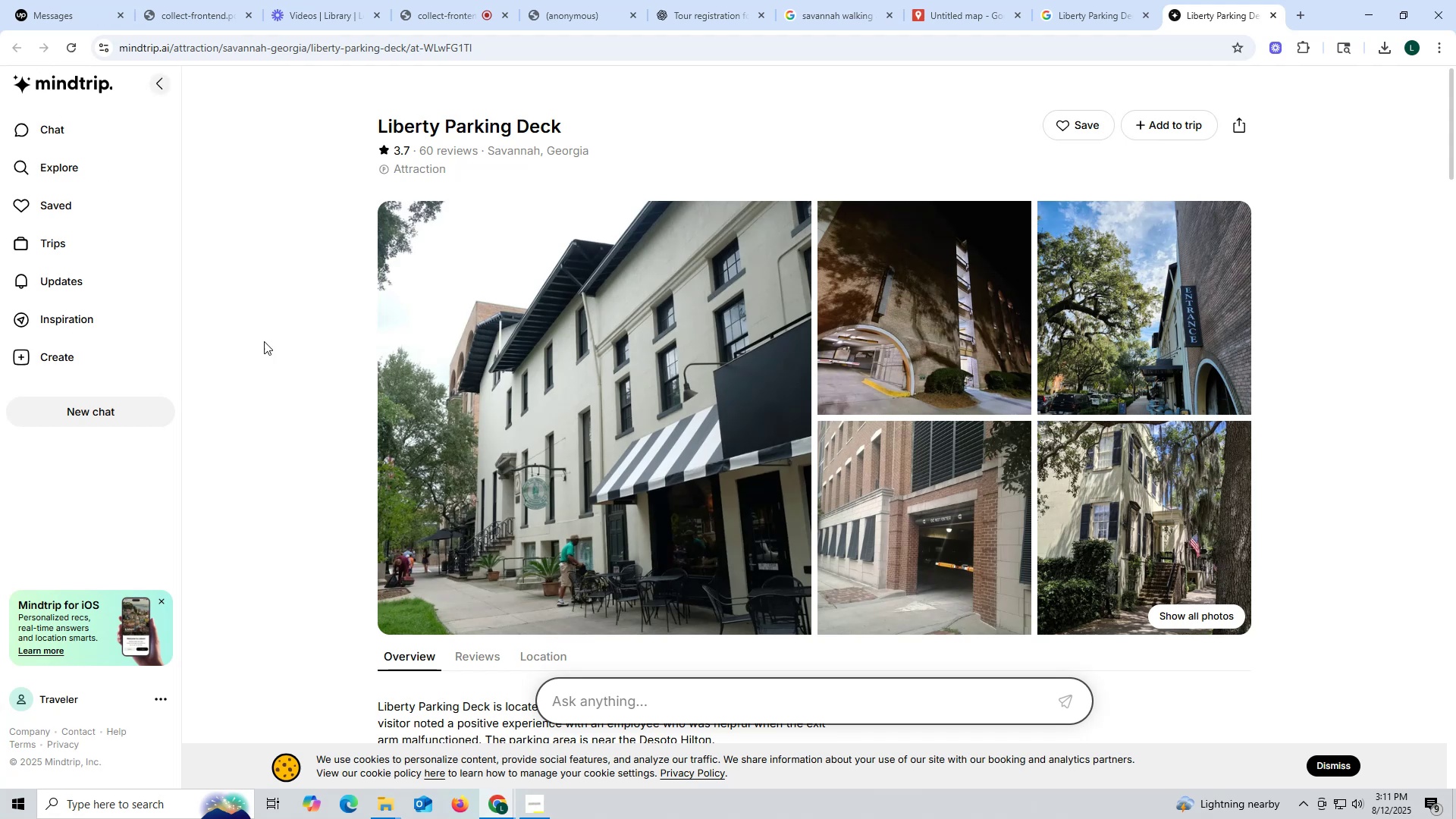 
wait(6.12)
 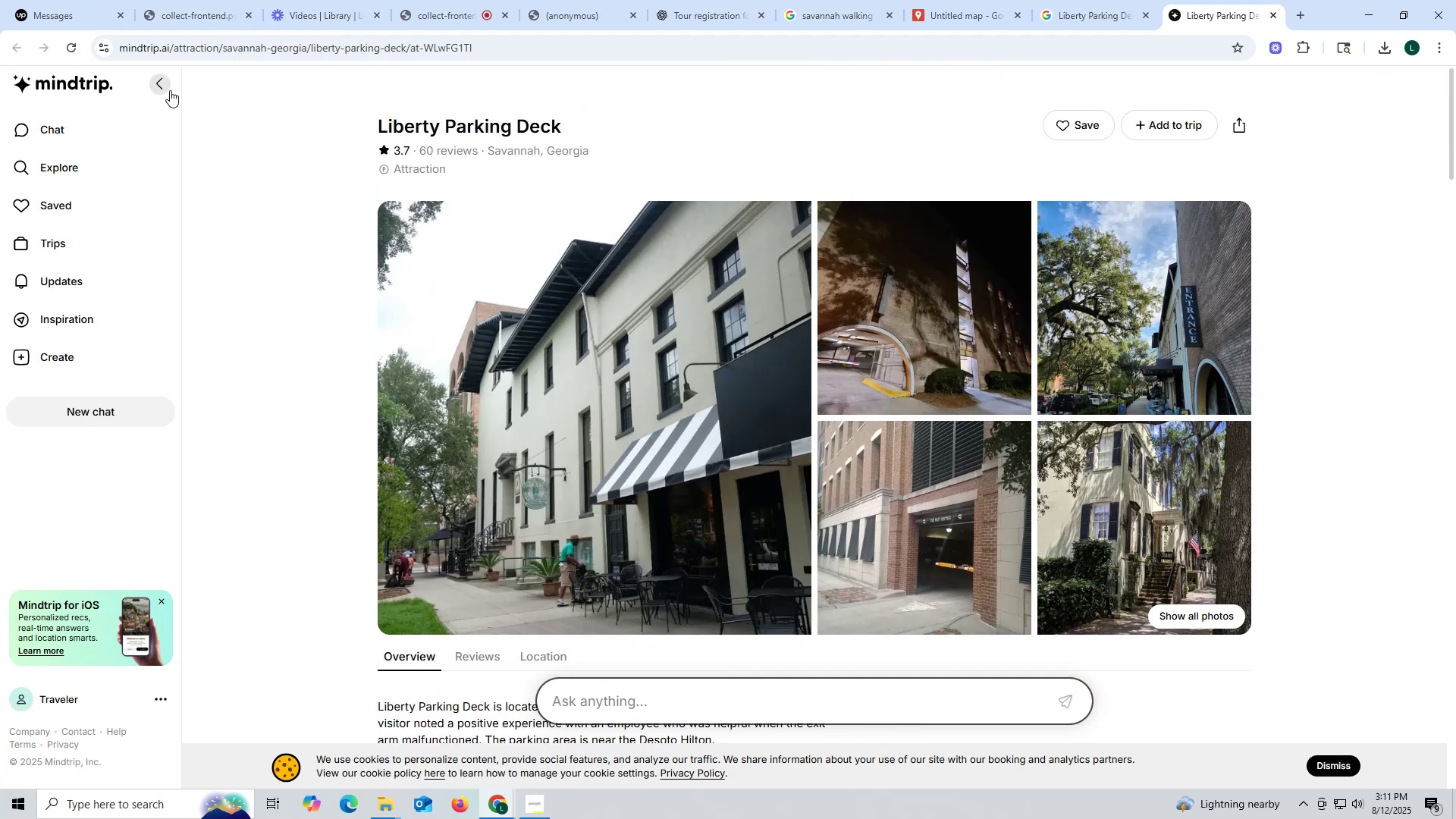 
left_click([1274, 11])
 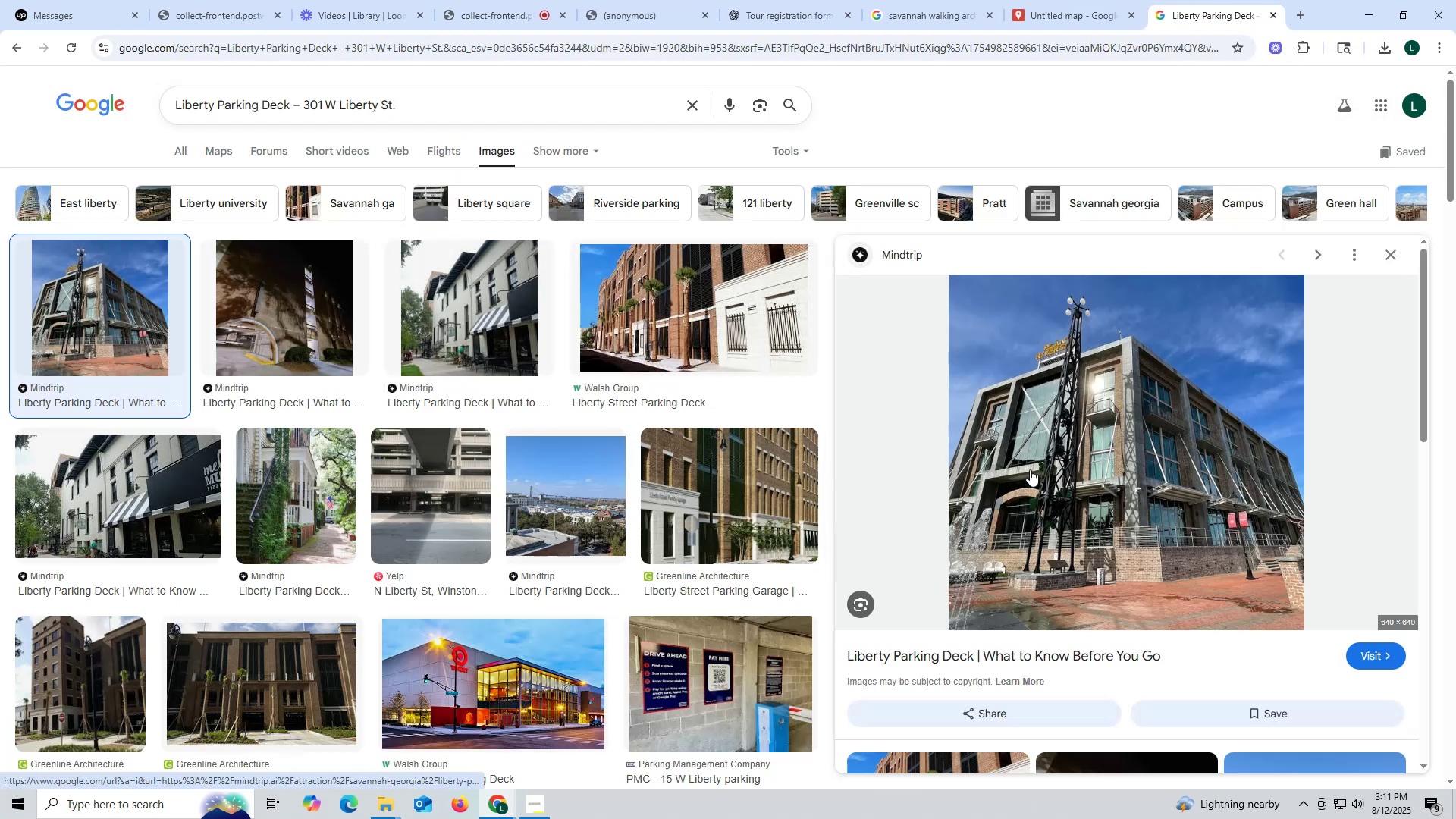 
scroll: coordinate [234, 453], scroll_direction: down, amount: 7.0
 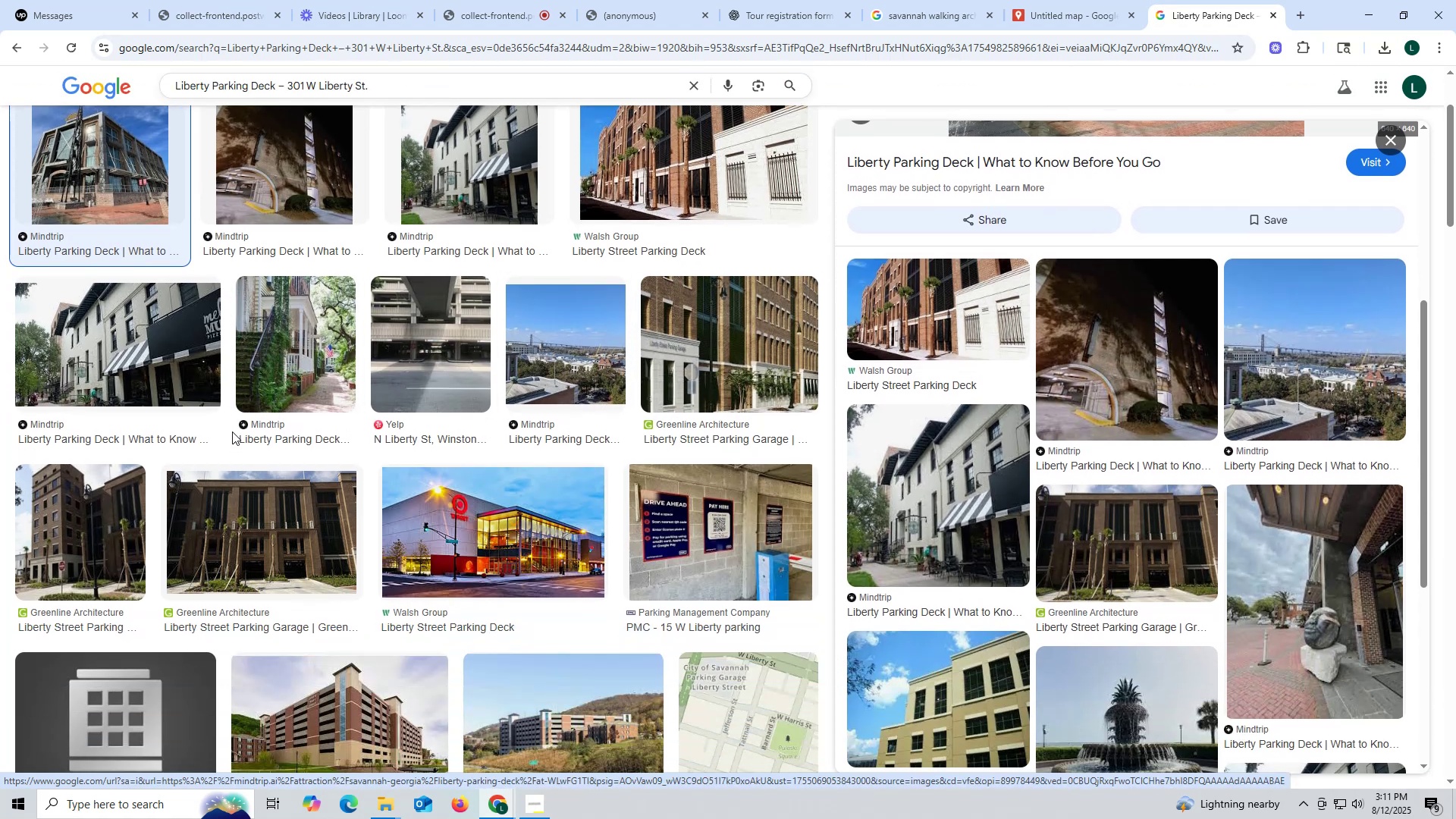 
wait(5.66)
 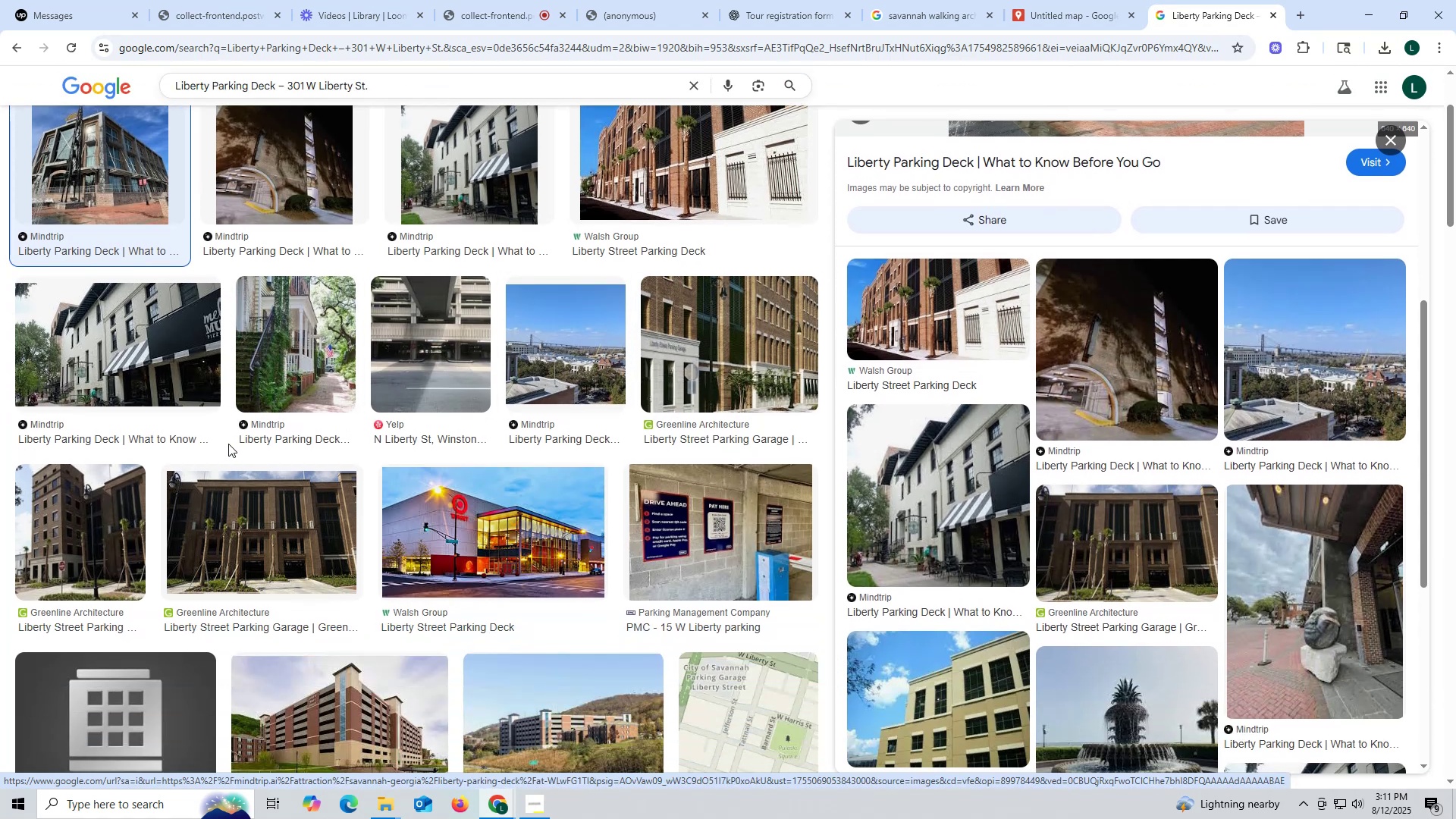 
scroll: coordinate [234, 422], scroll_direction: up, amount: 4.0
 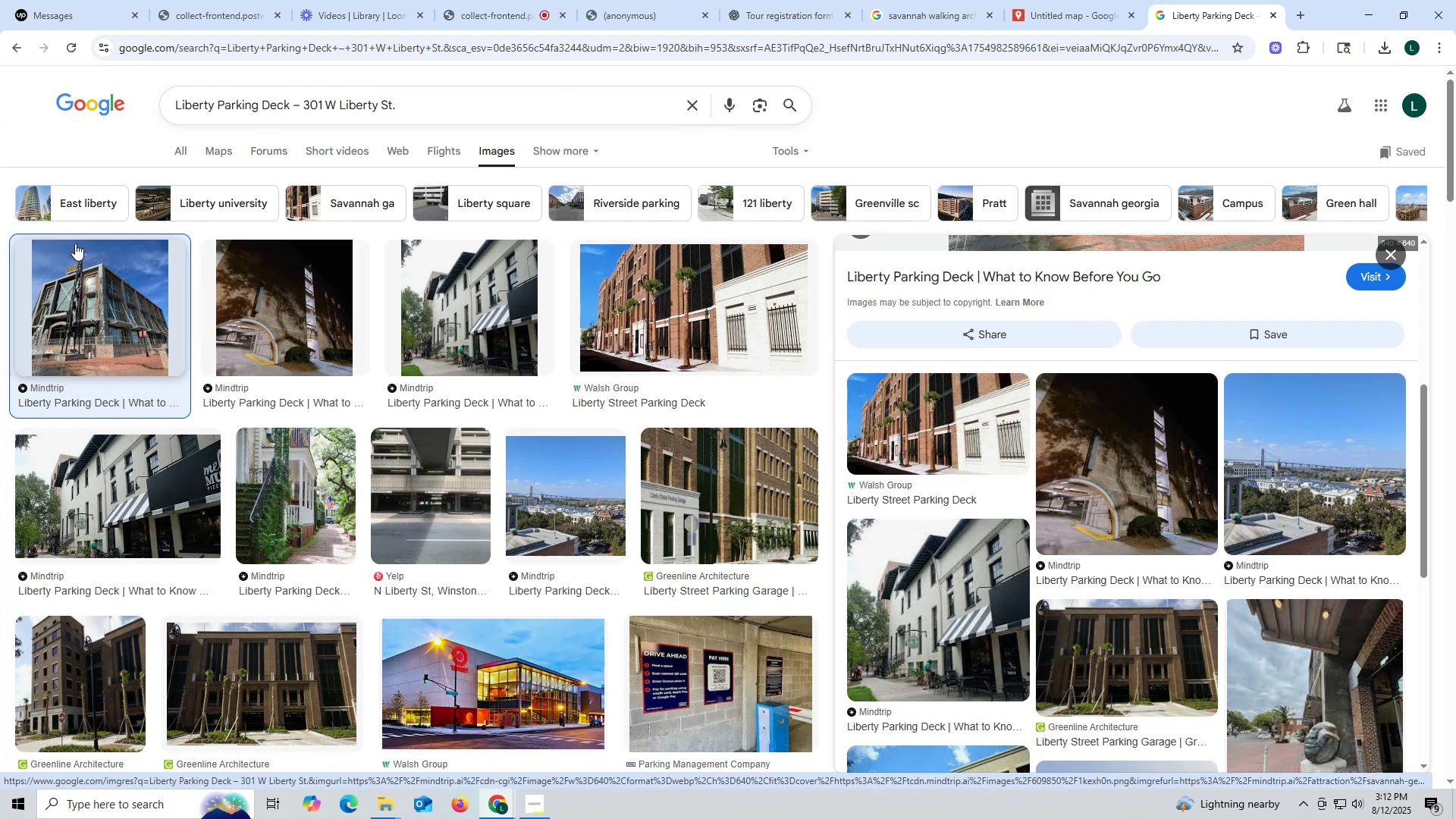 
wait(9.13)
 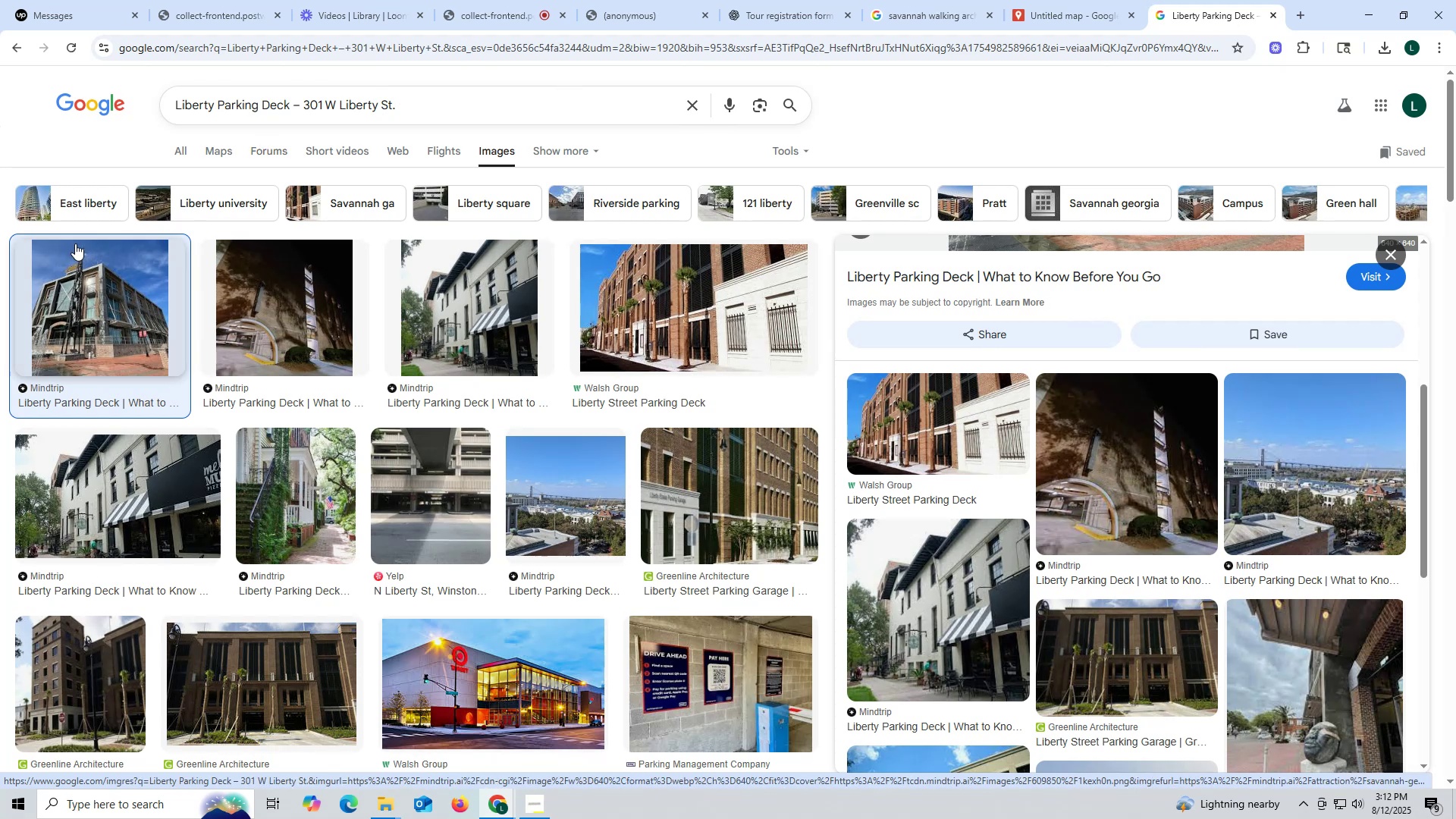 
double_click([979, 411])
 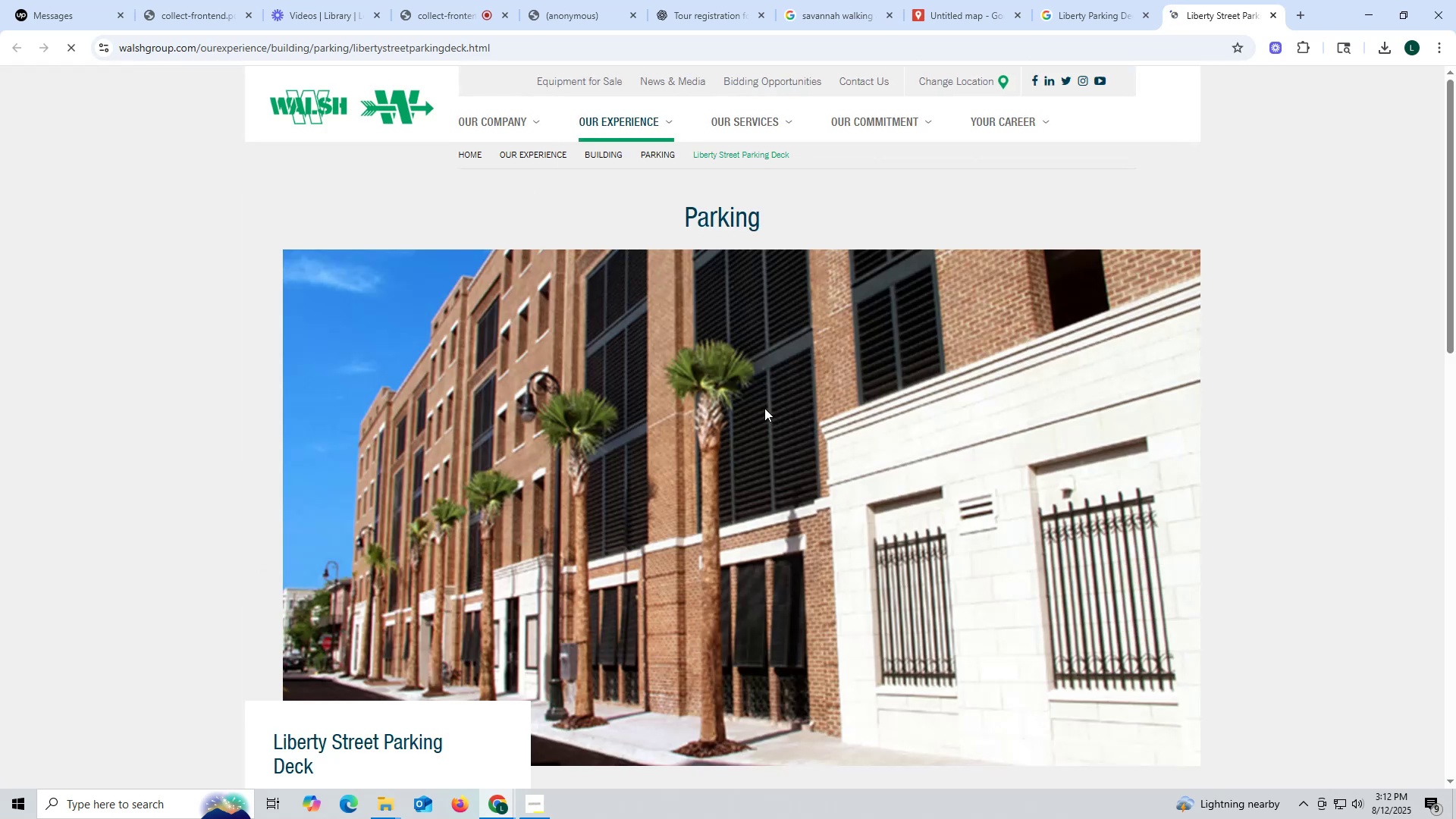 
wait(5.66)
 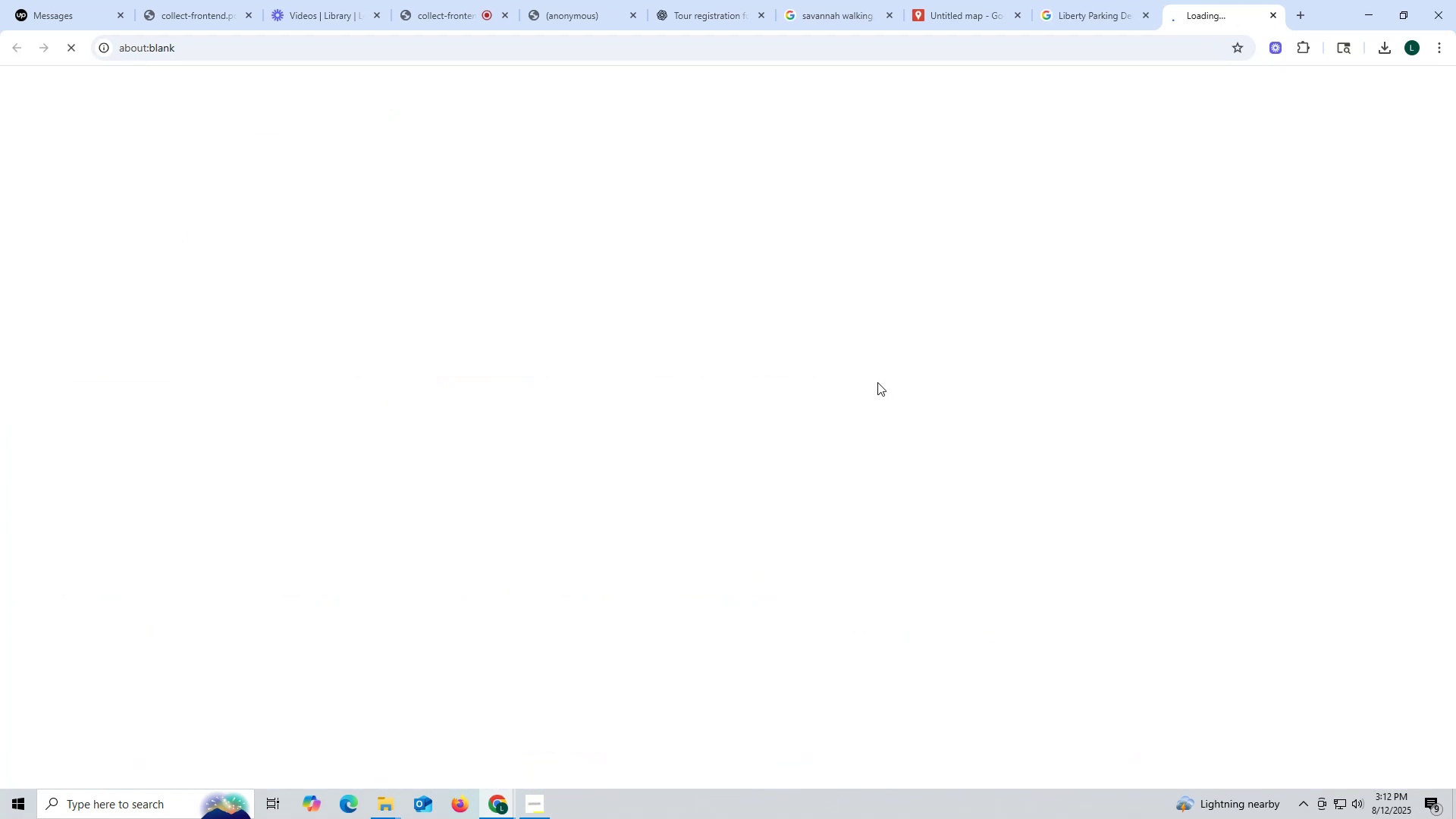 
scroll: coordinate [609, 442], scroll_direction: down, amount: 3.0
 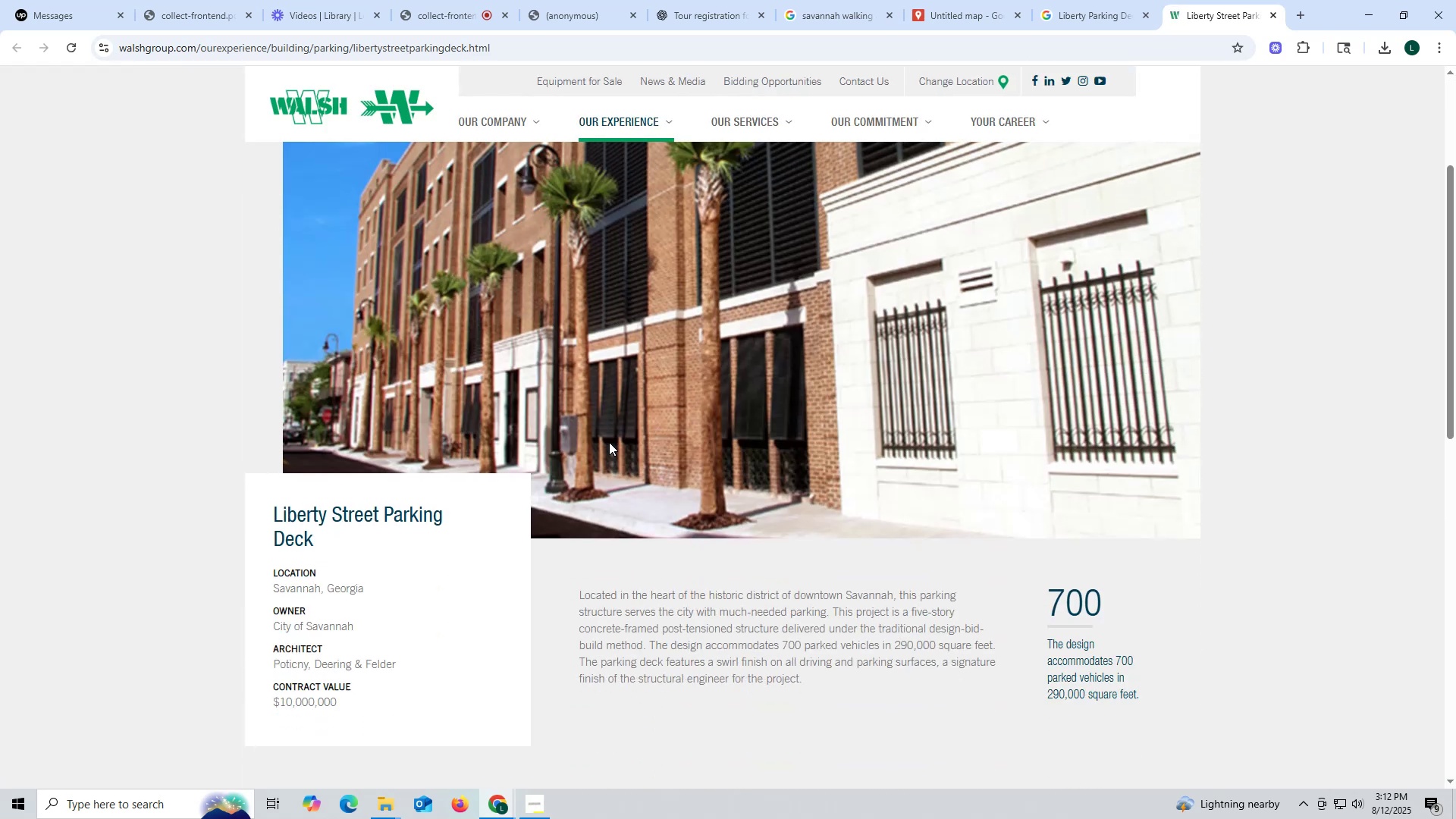 
wait(8.06)
 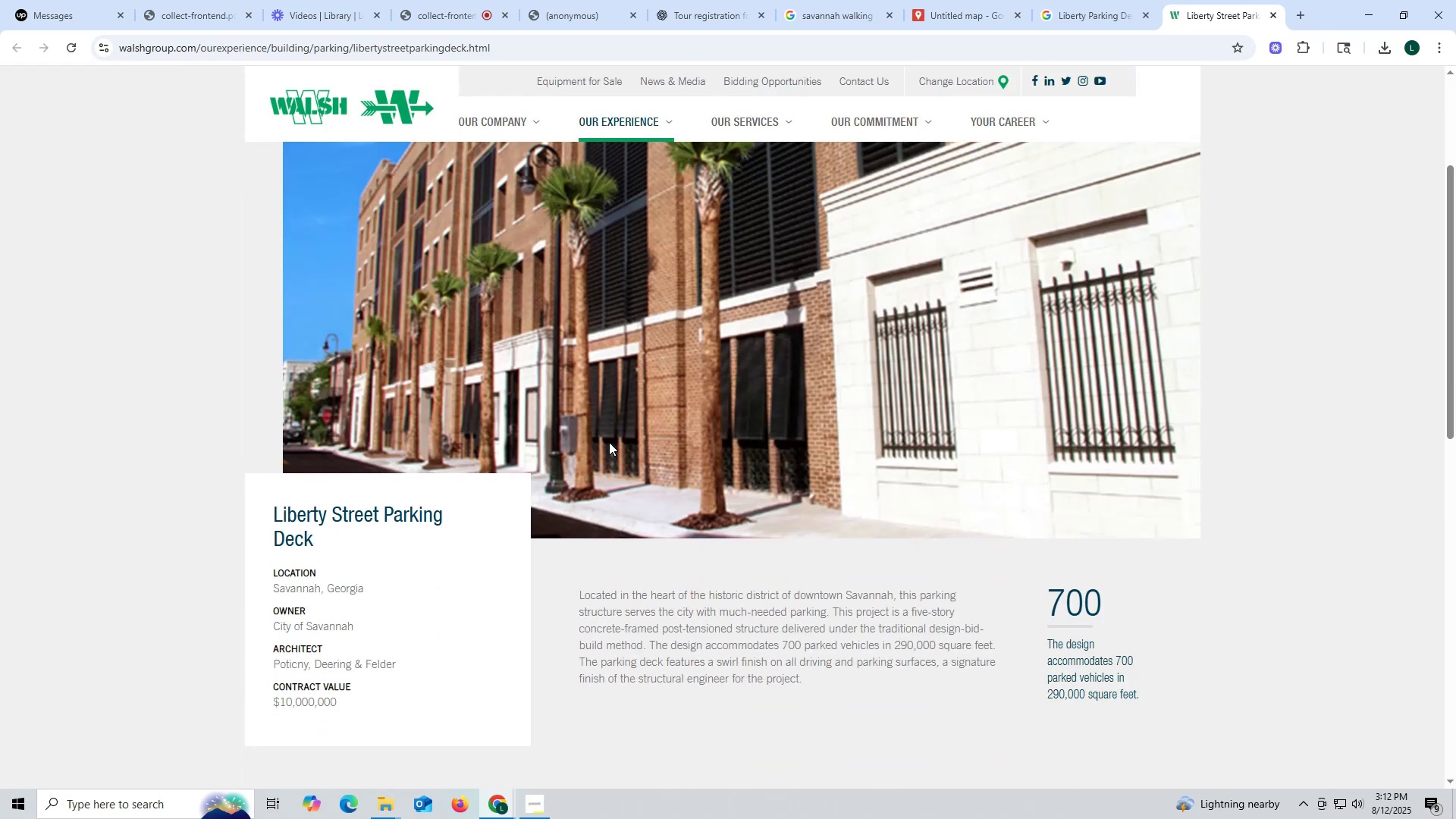 
scroll: coordinate [609, 442], scroll_direction: up, amount: 3.0
 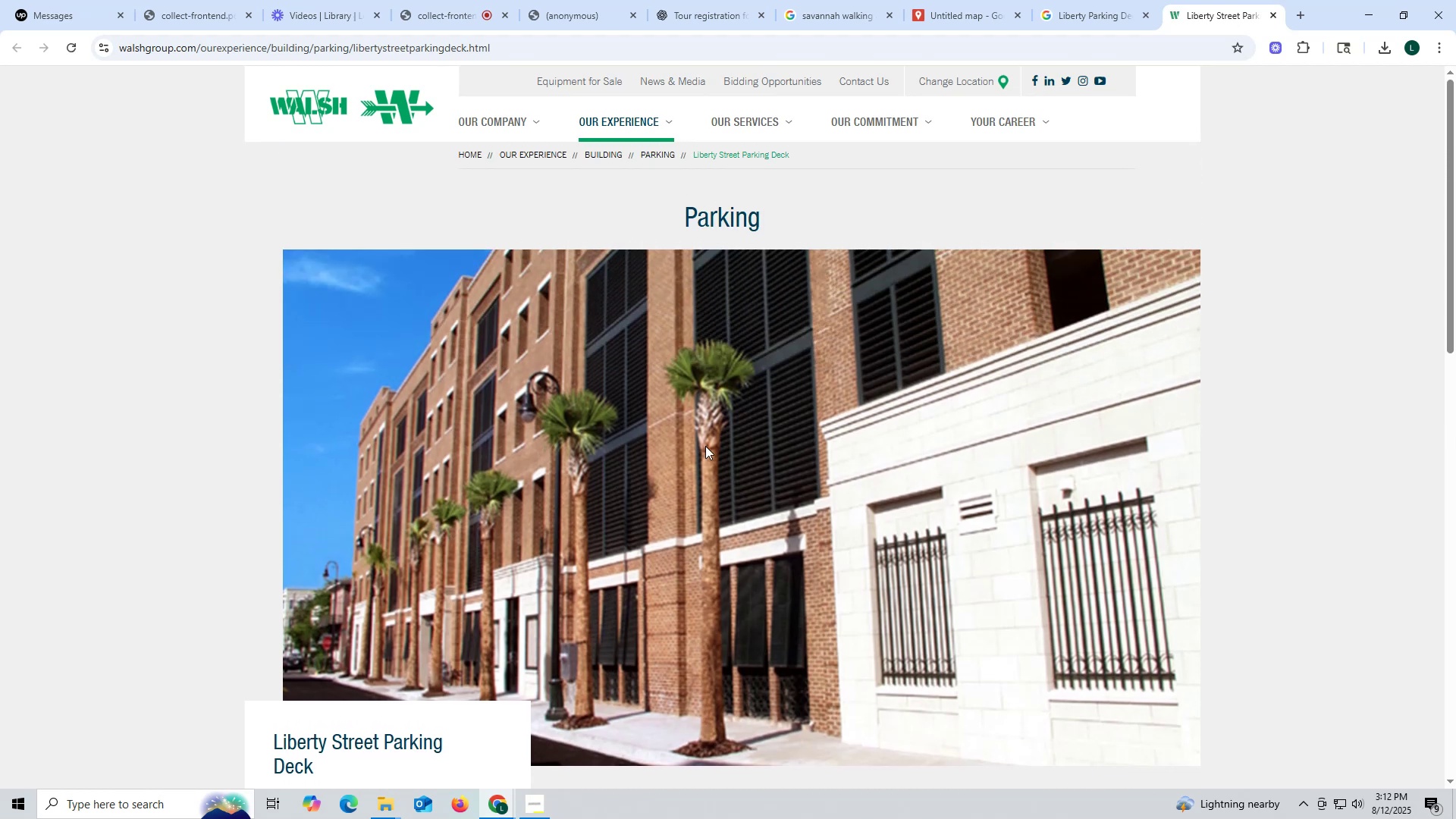 
left_click([705, 446])
 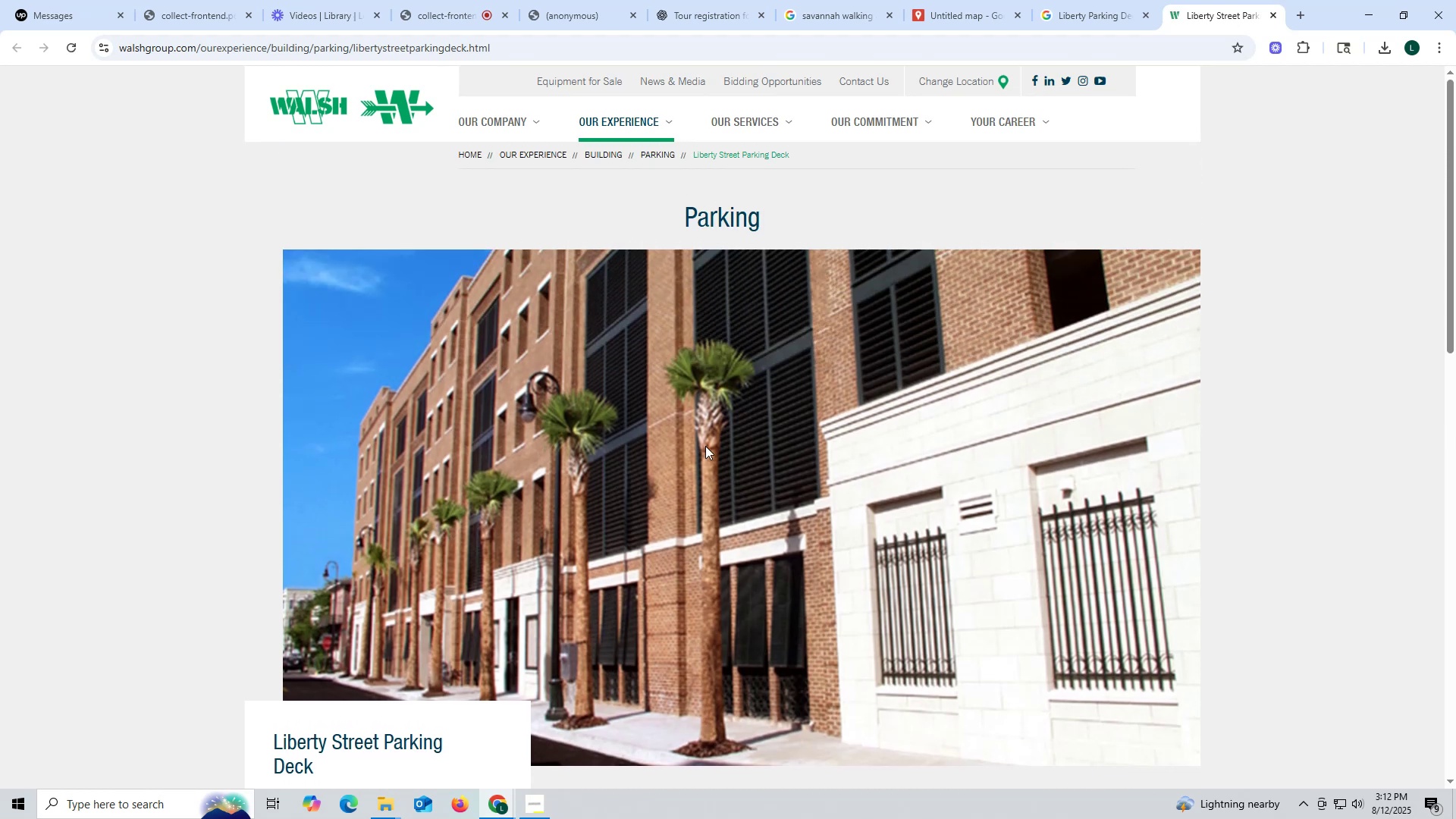 
scroll: coordinate [705, 446], scroll_direction: down, amount: 5.0
 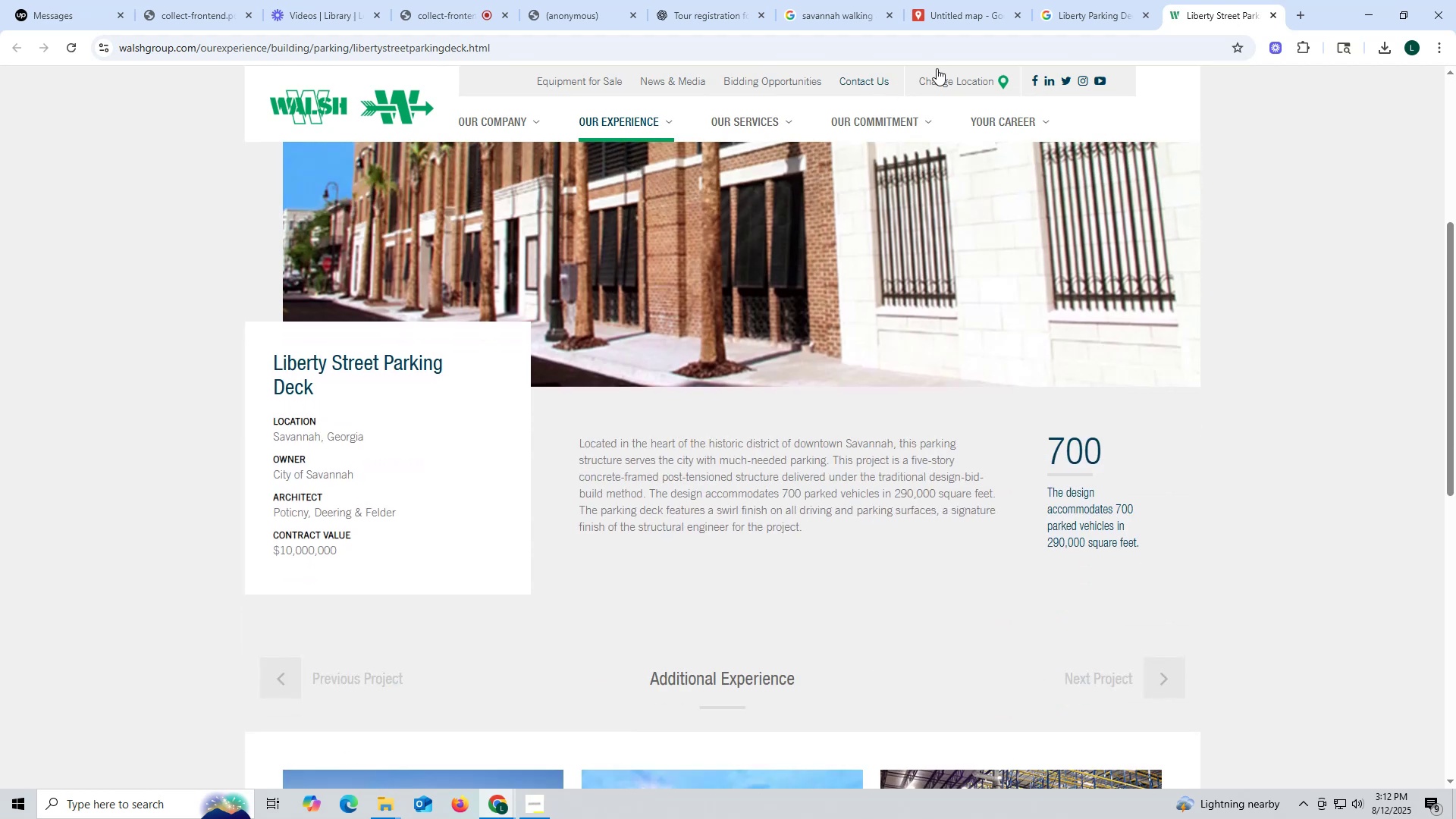 
left_click([1272, 17])
 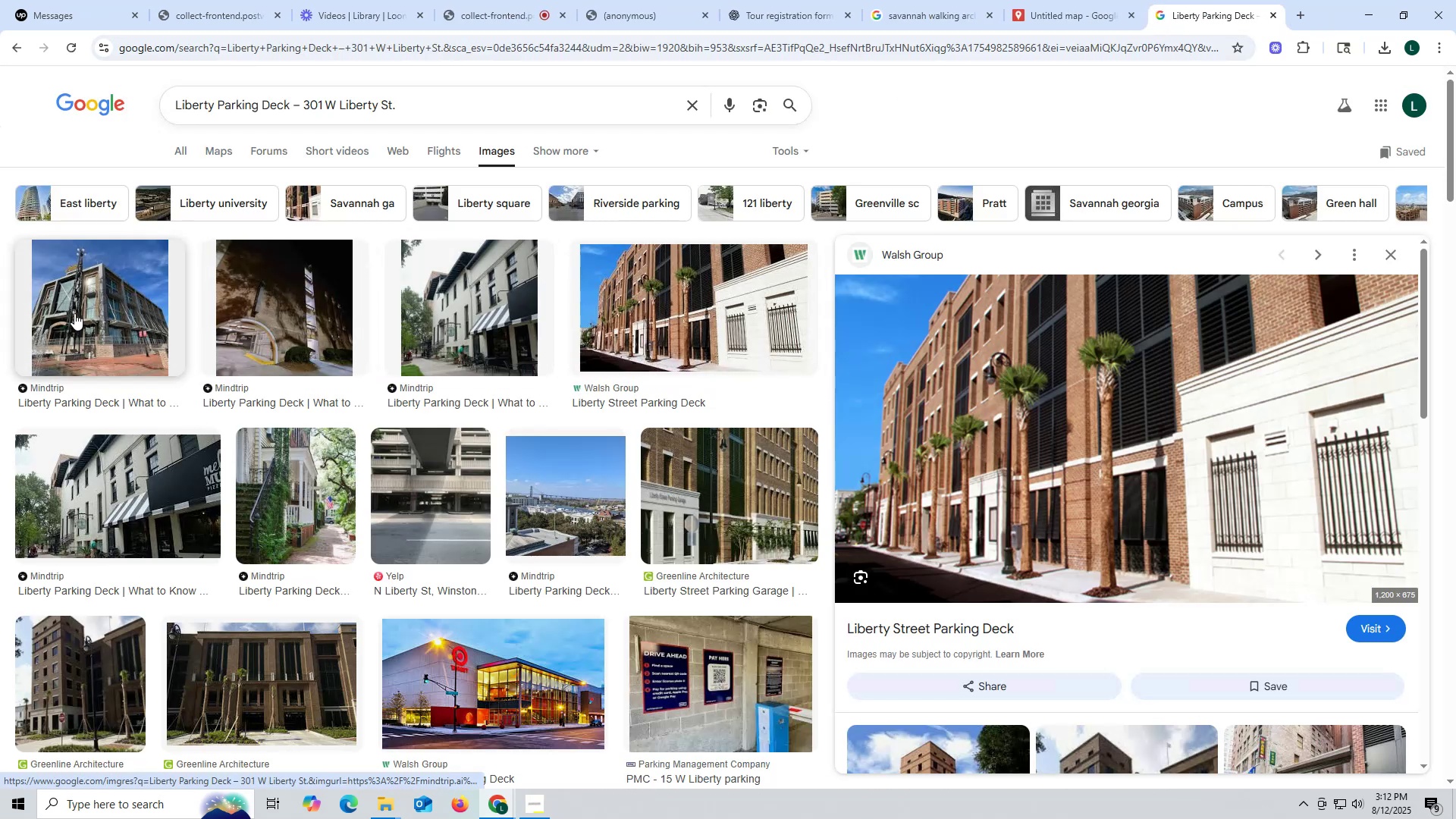 
scroll: coordinate [937, 585], scroll_direction: down, amount: 7.0
 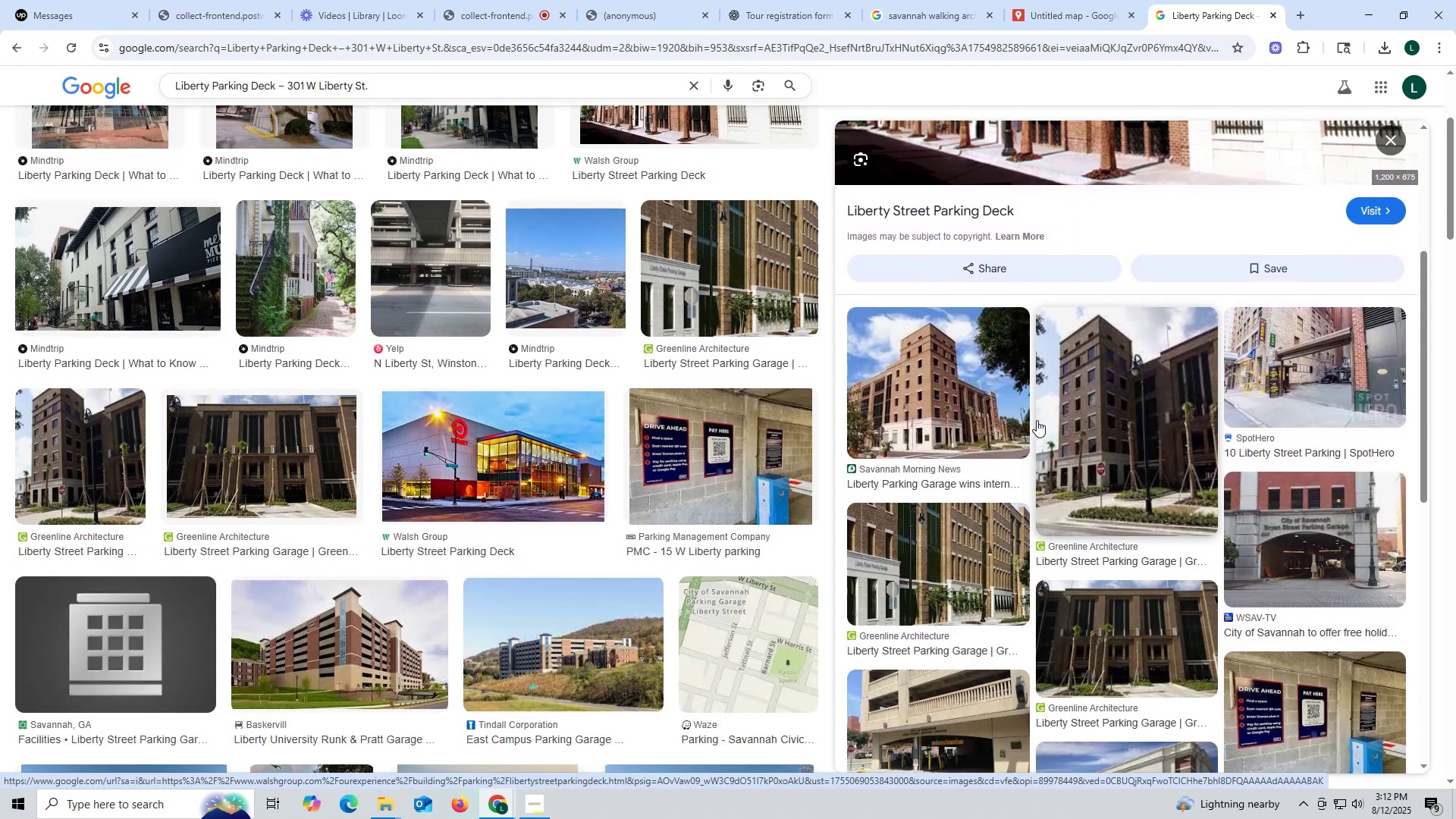 
wait(9.82)
 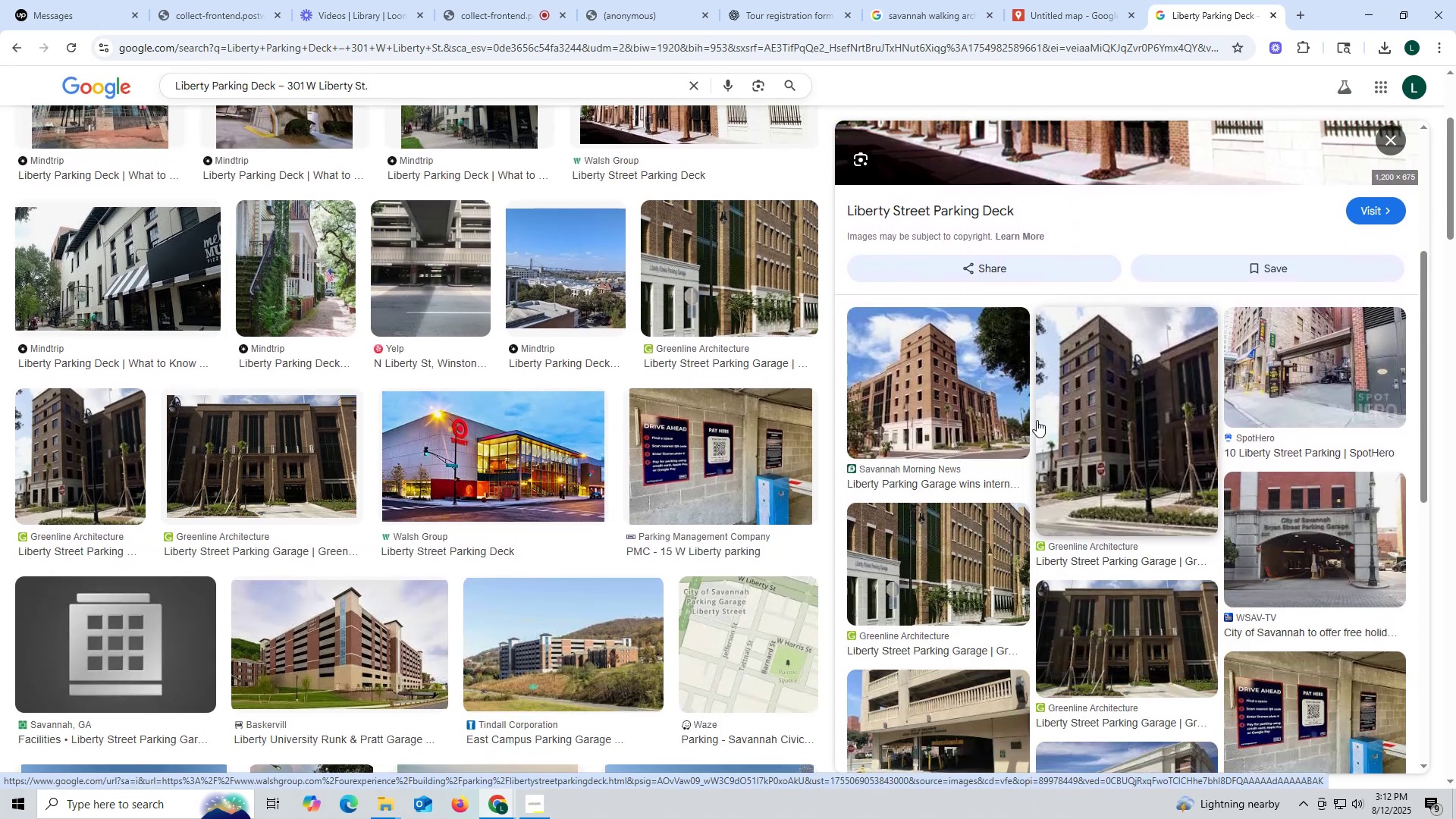 
scroll: coordinate [1056, 447], scroll_direction: down, amount: 5.0
 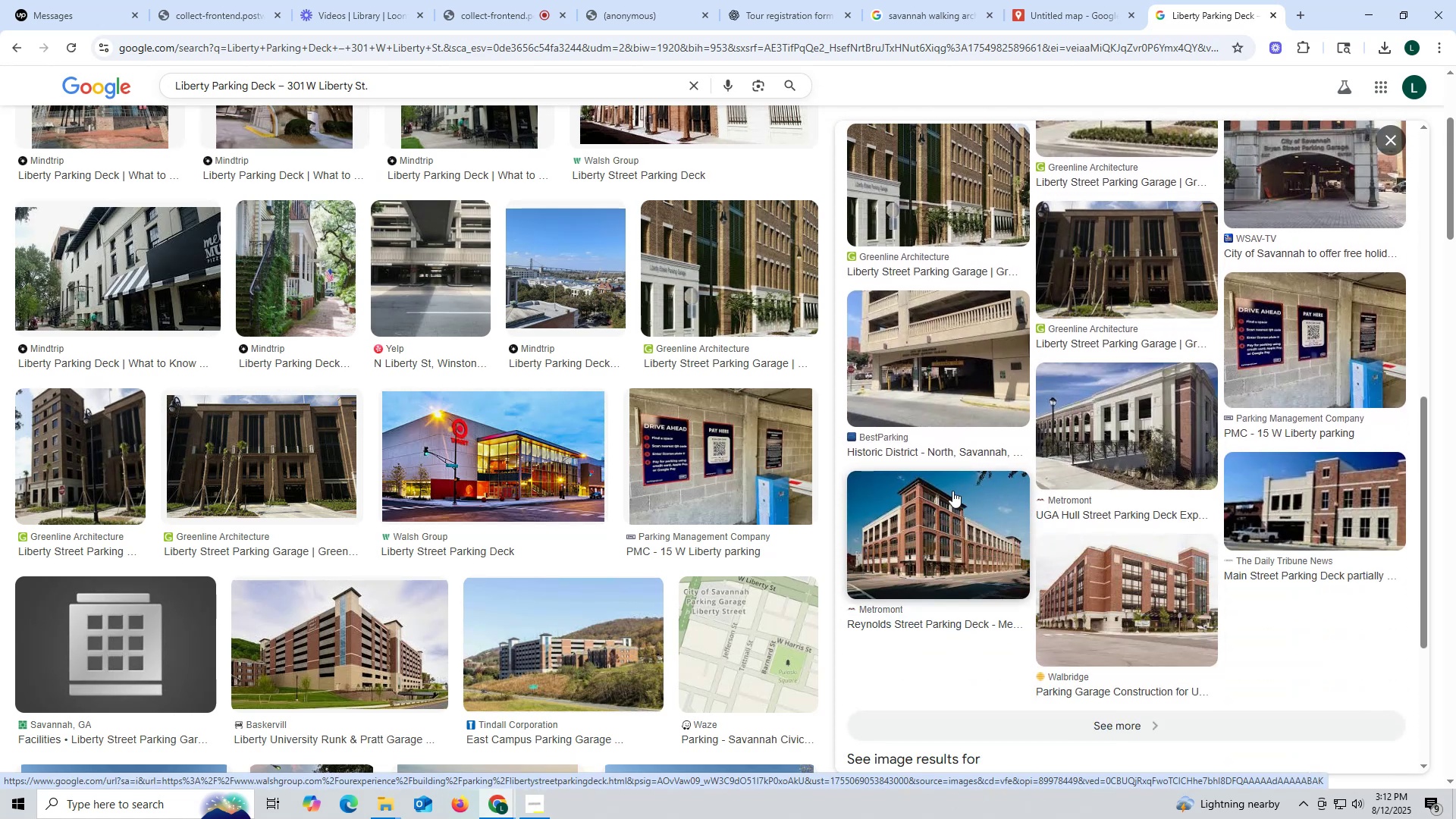 
scroll: coordinate [317, 405], scroll_direction: up, amount: 5.0
 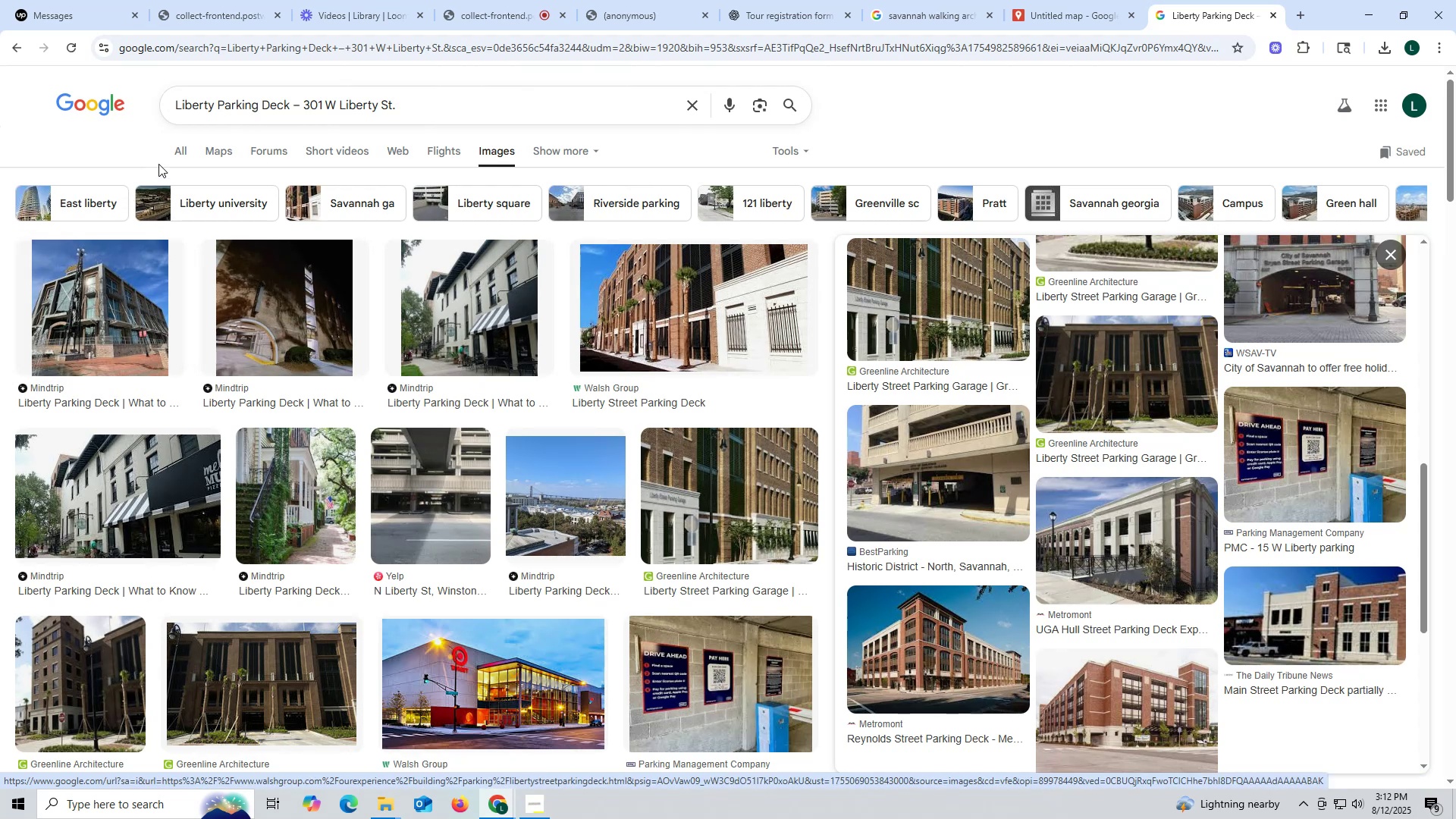 
left_click([169, 150])
 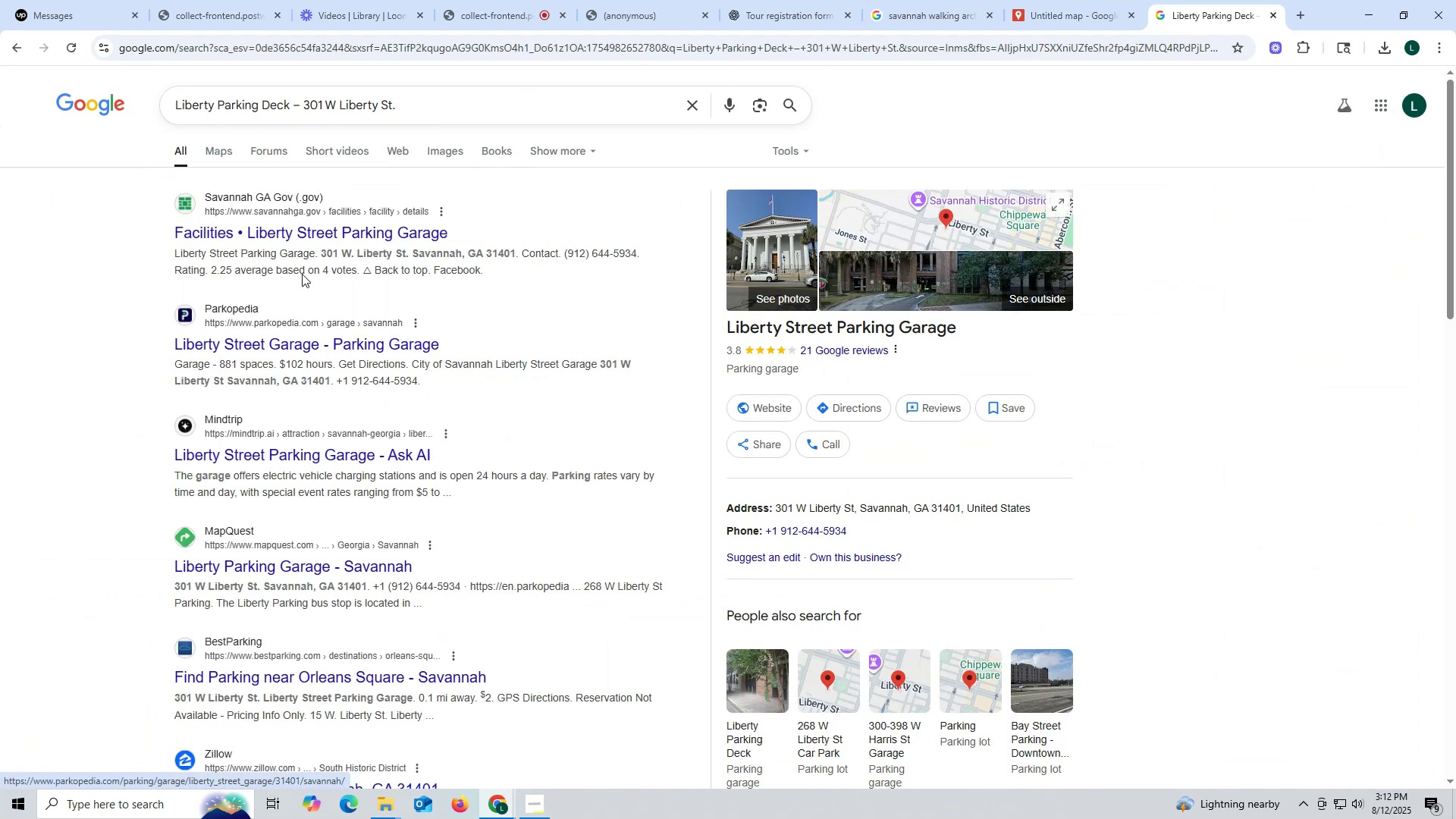 
wait(11.51)
 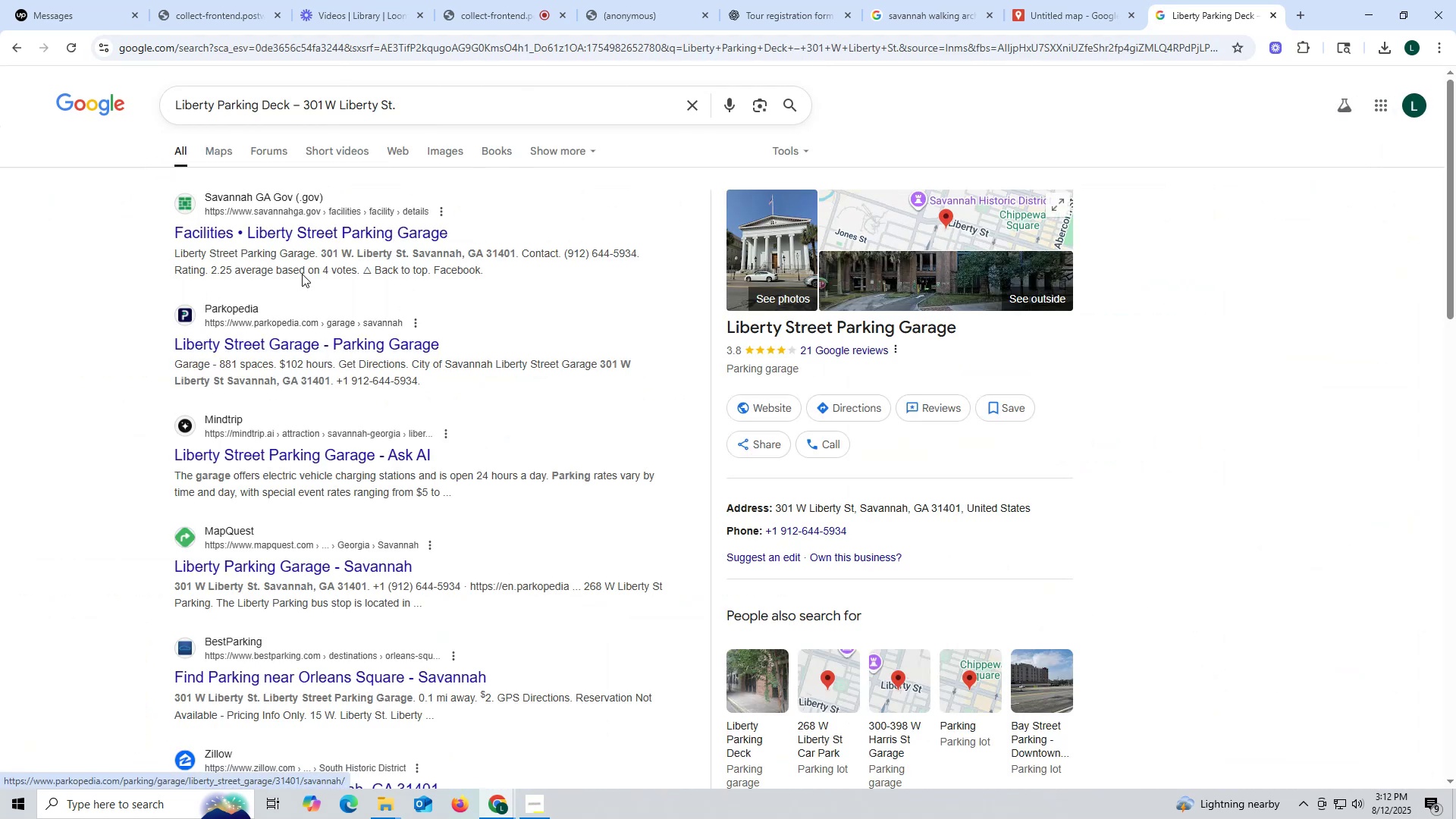 
left_click([303, 236])
 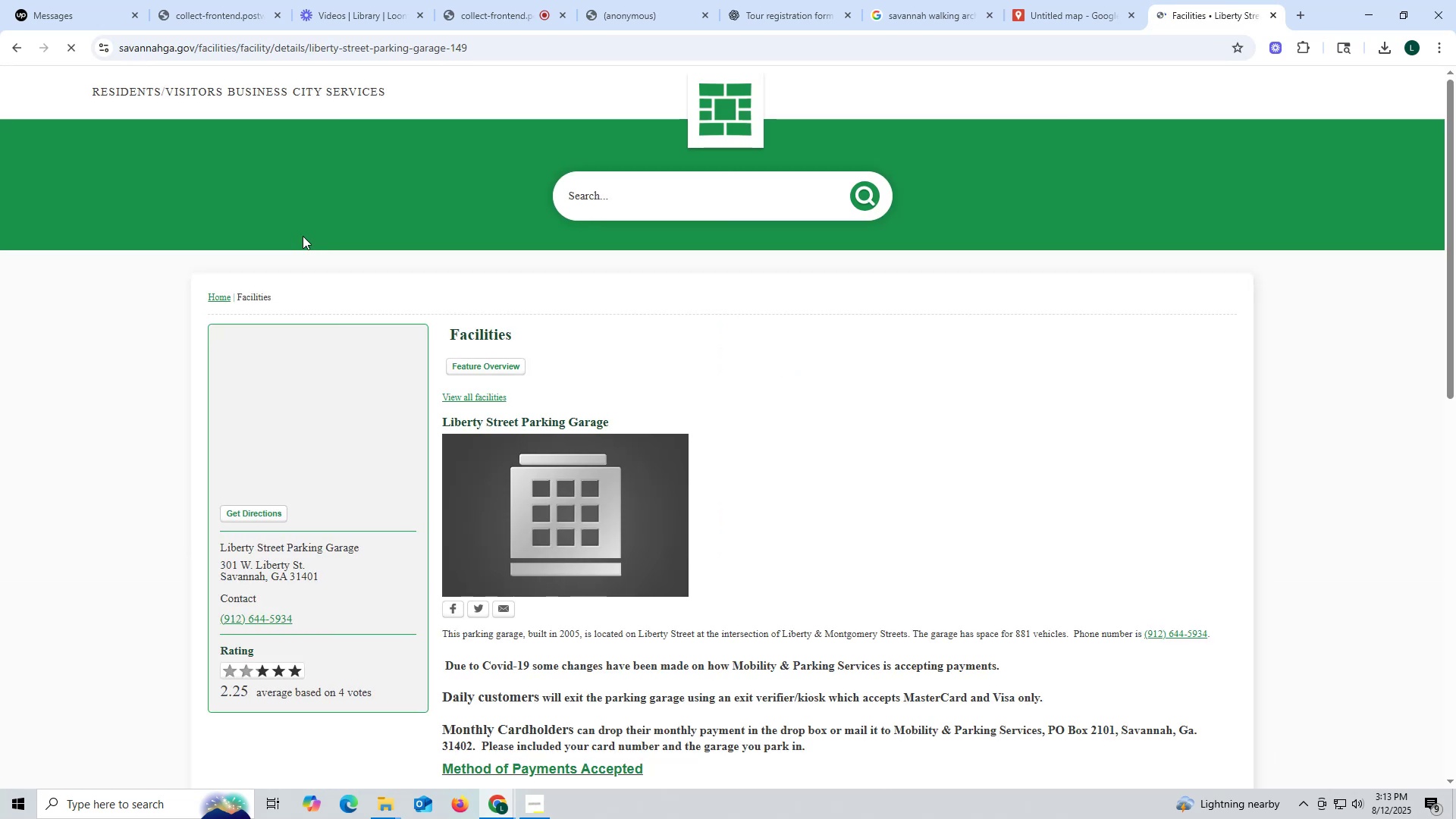 
scroll: coordinate [700, 557], scroll_direction: down, amount: 6.0
 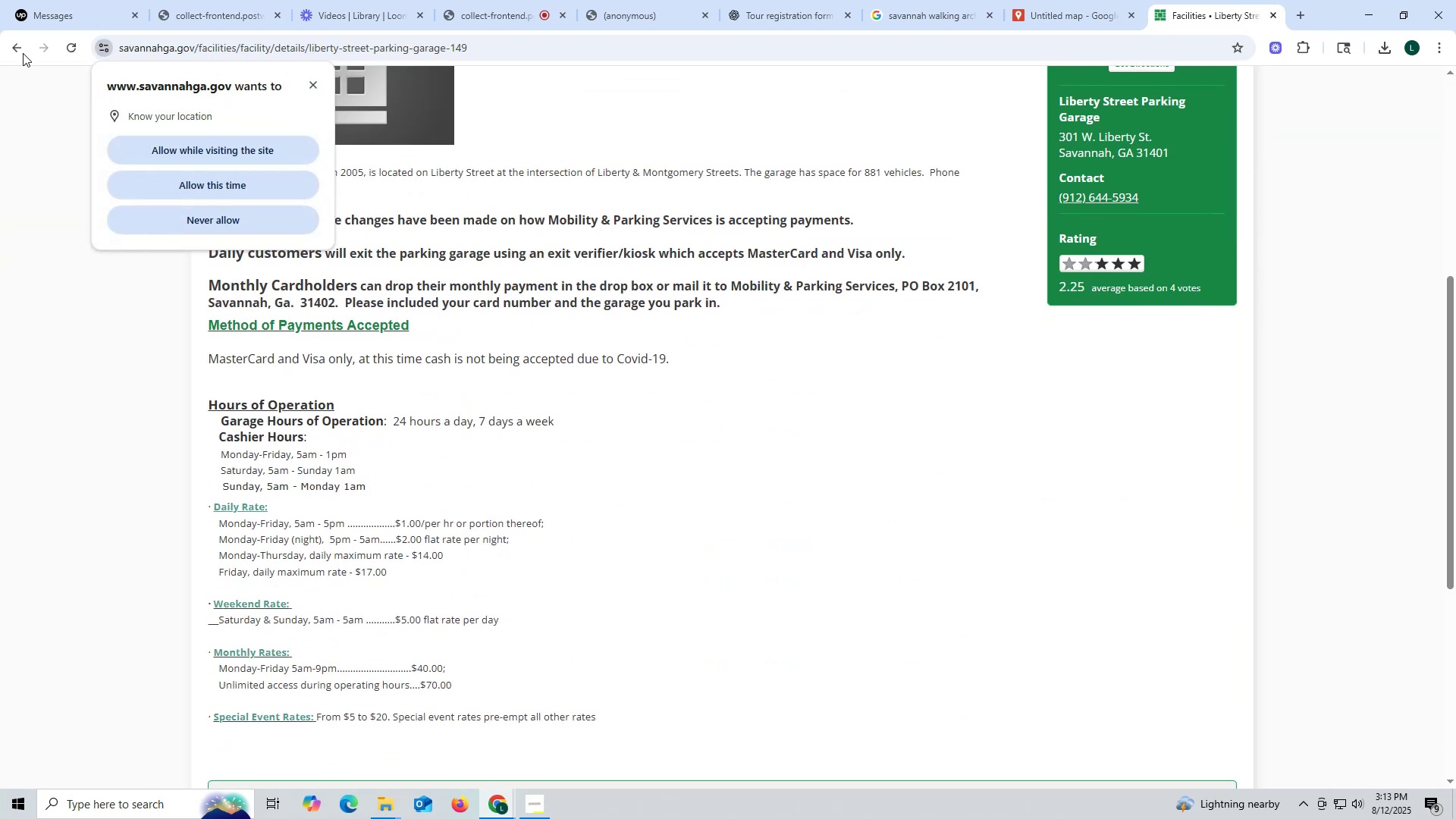 
left_click([12, 45])
 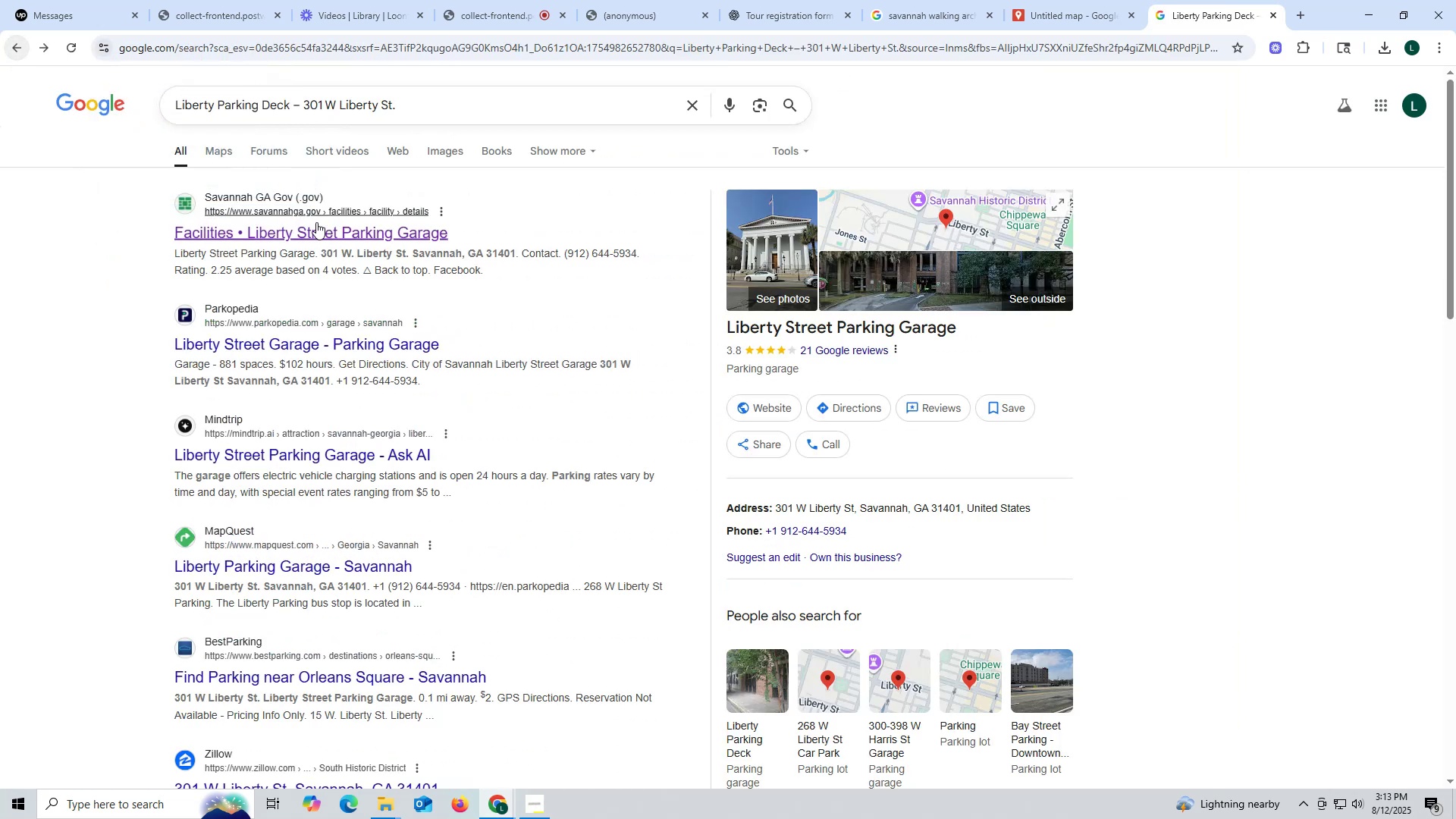 
scroll: coordinate [315, 222], scroll_direction: up, amount: 5.0
 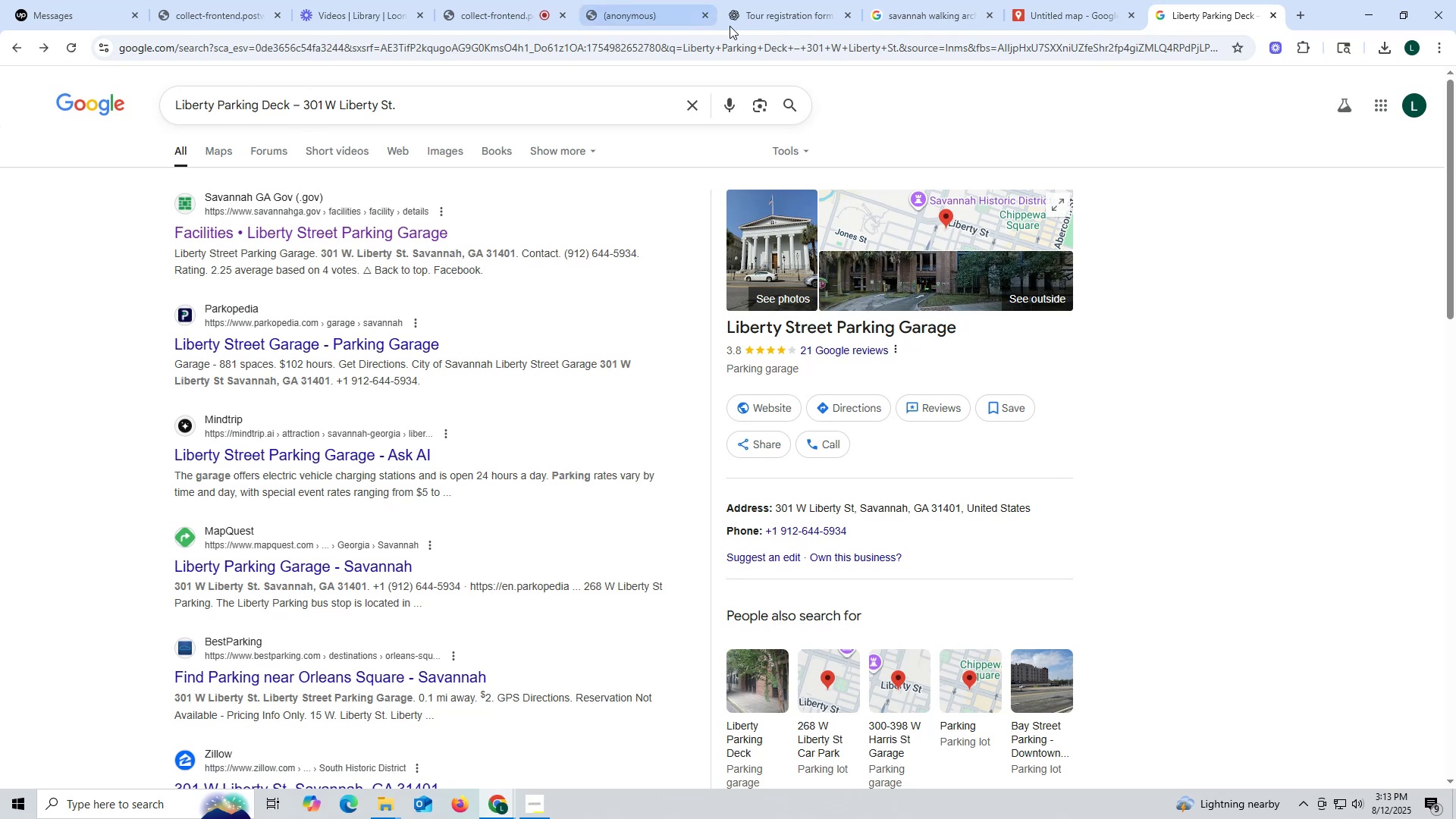 
left_click([779, 16])
 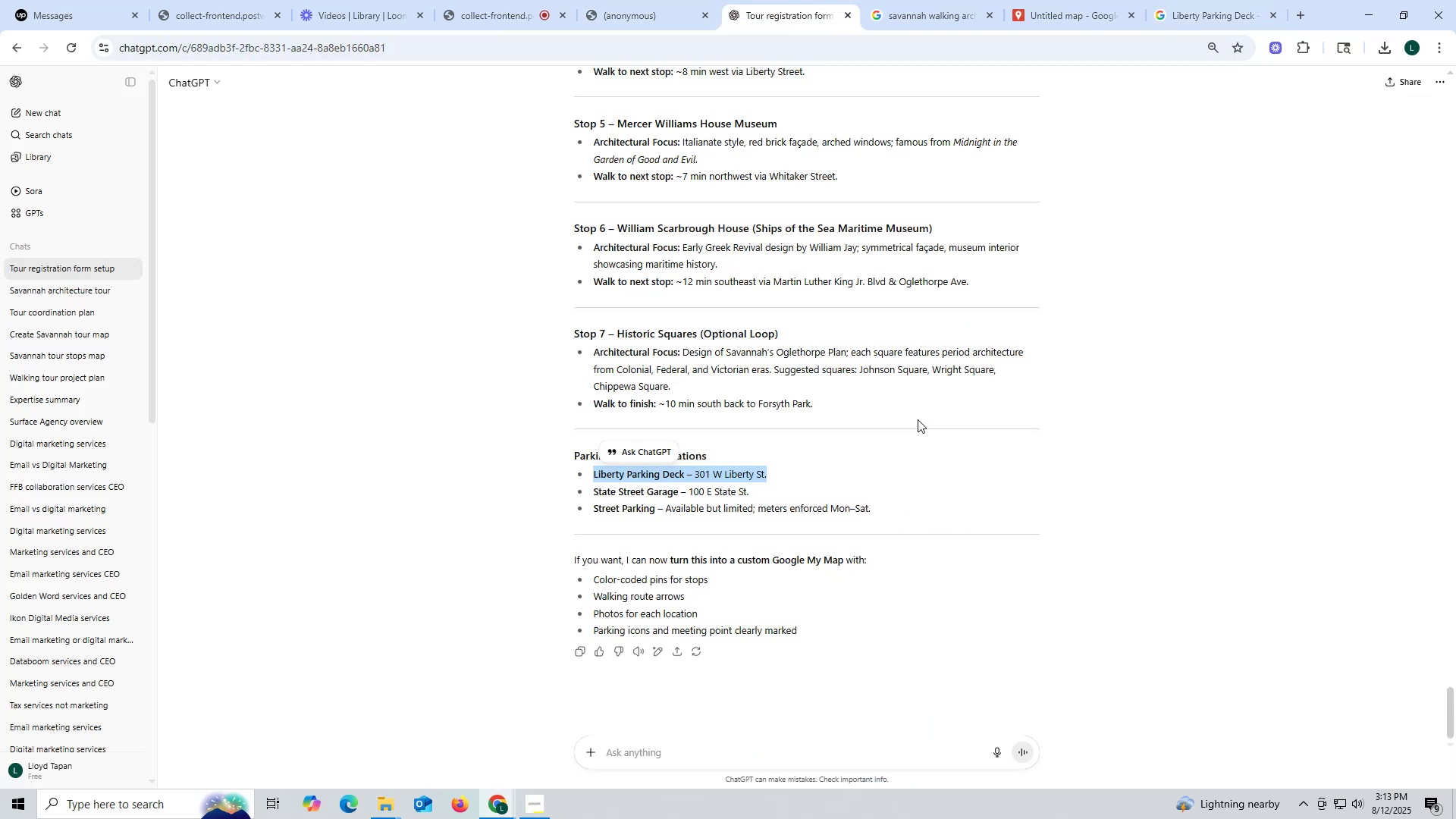 
left_click([846, 481])
 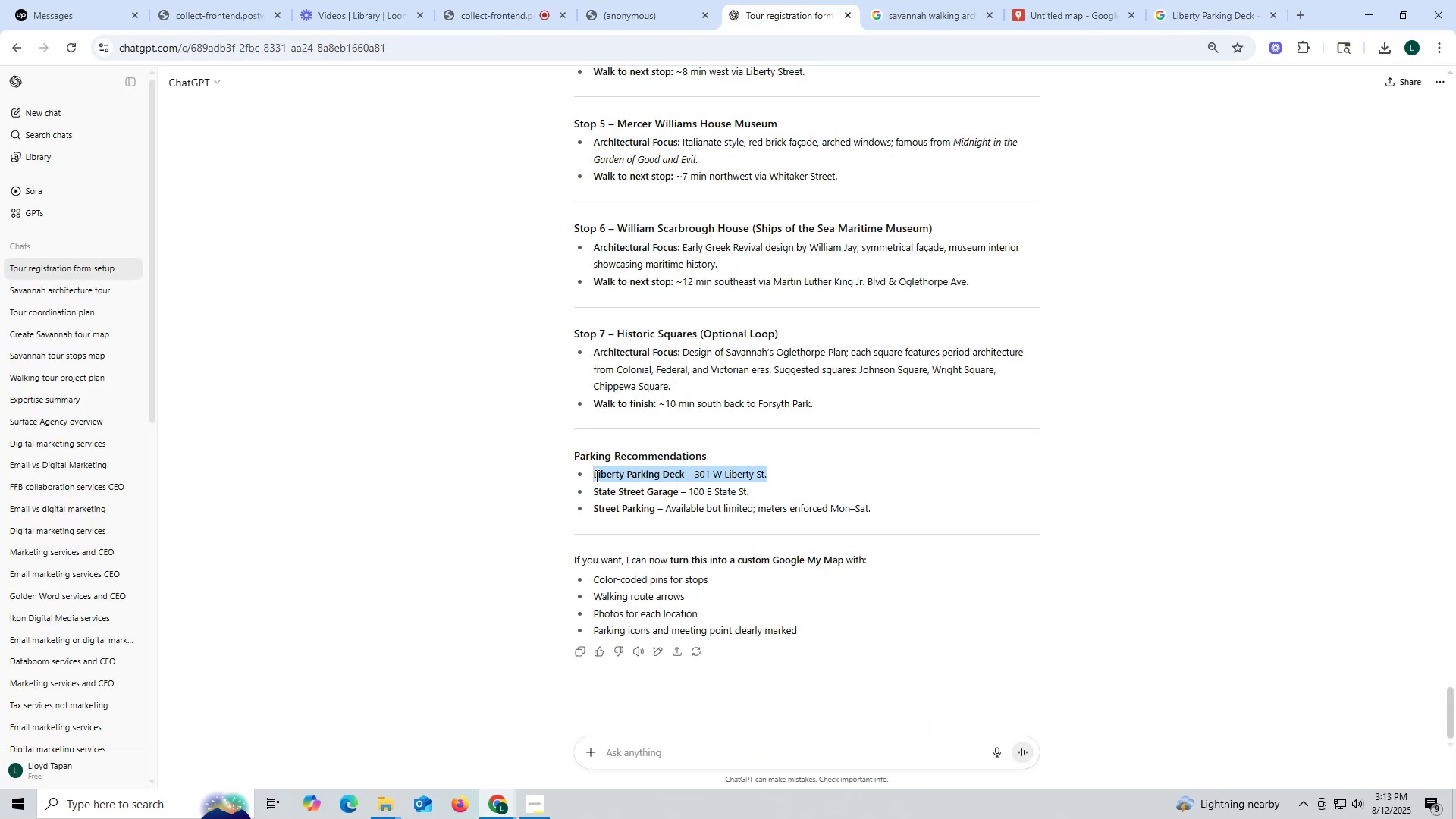 
key(Control+ControlLeft)
 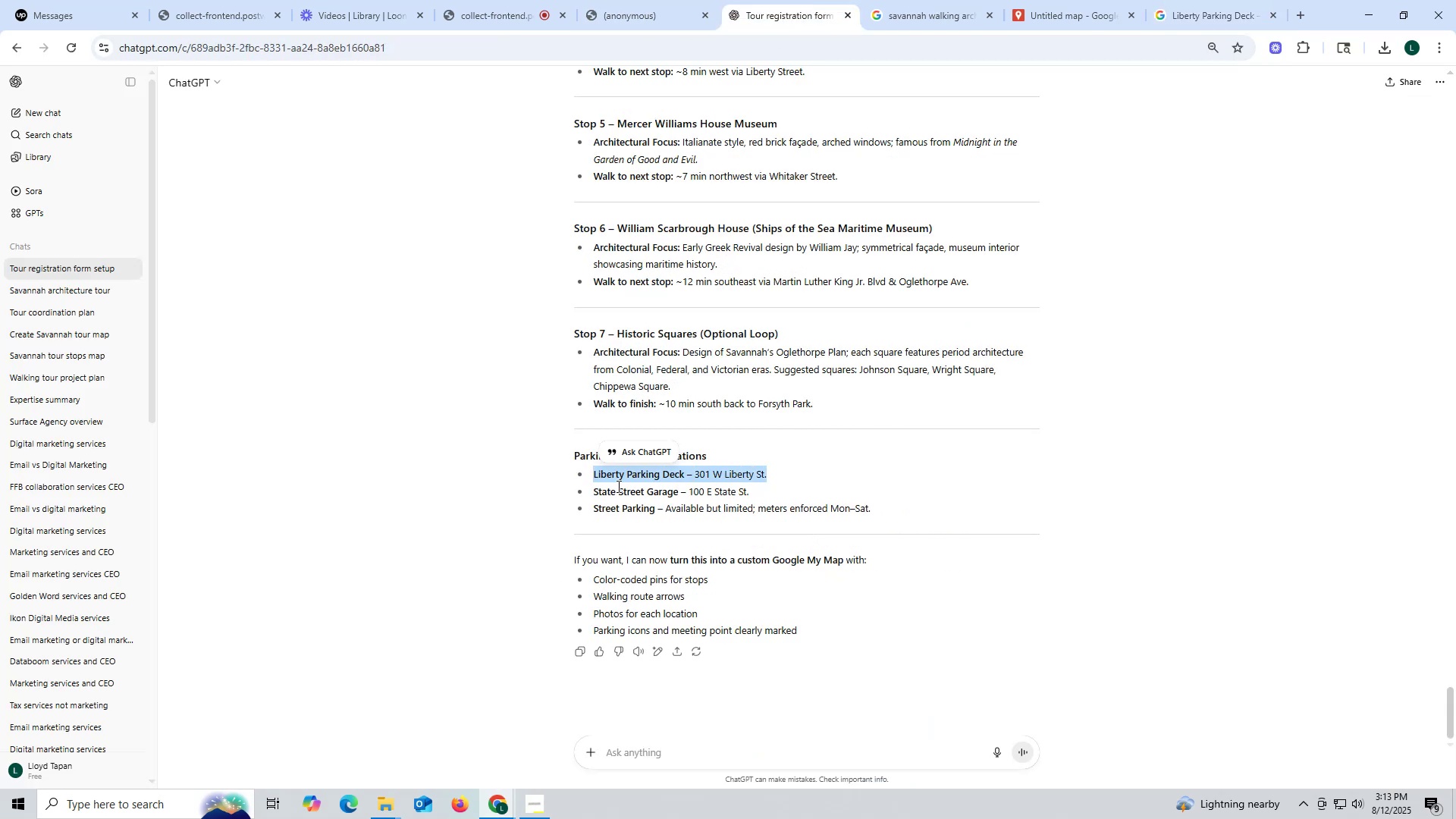 
key(Control+C)
 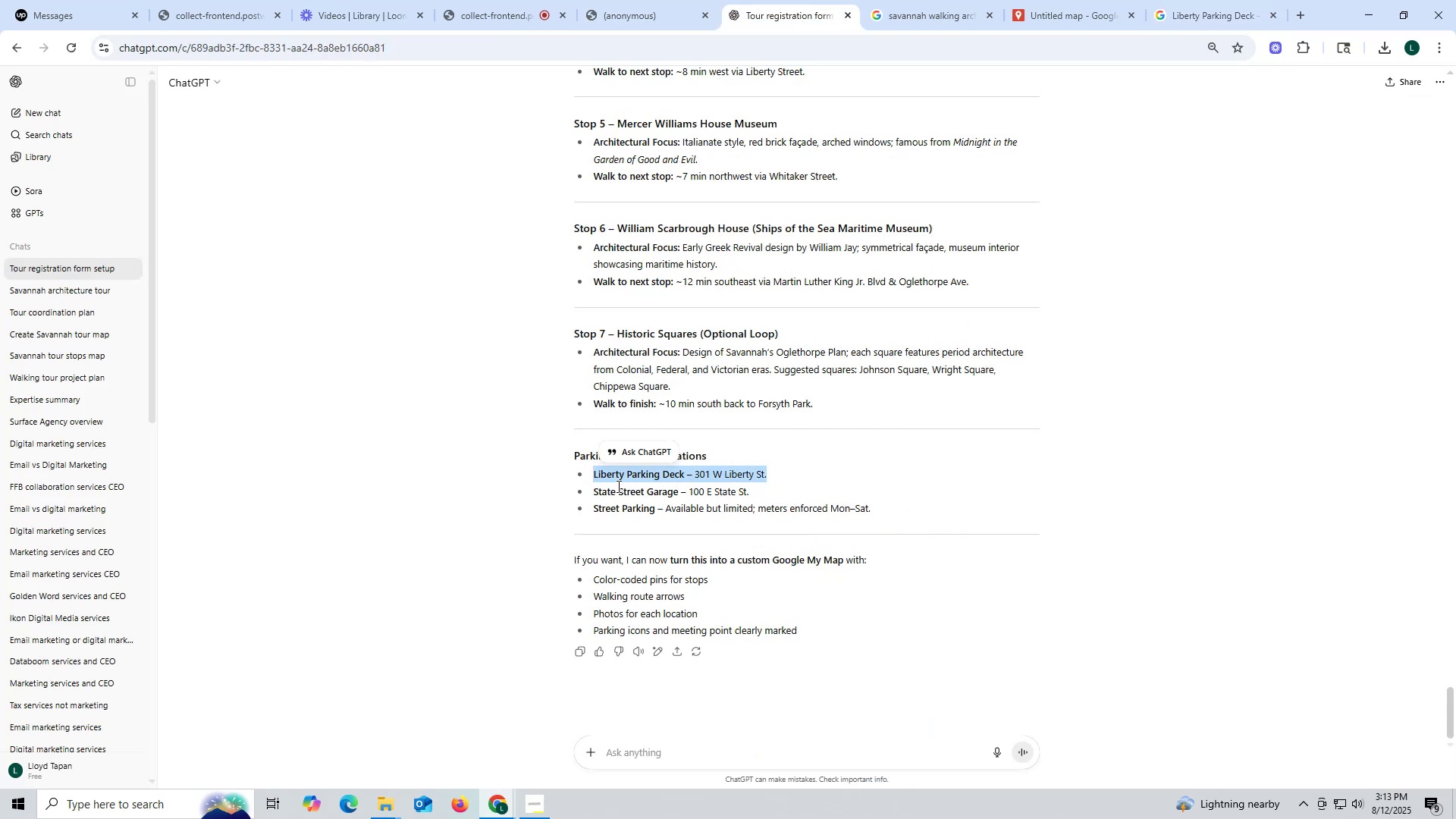 
key(Control+ControlLeft)
 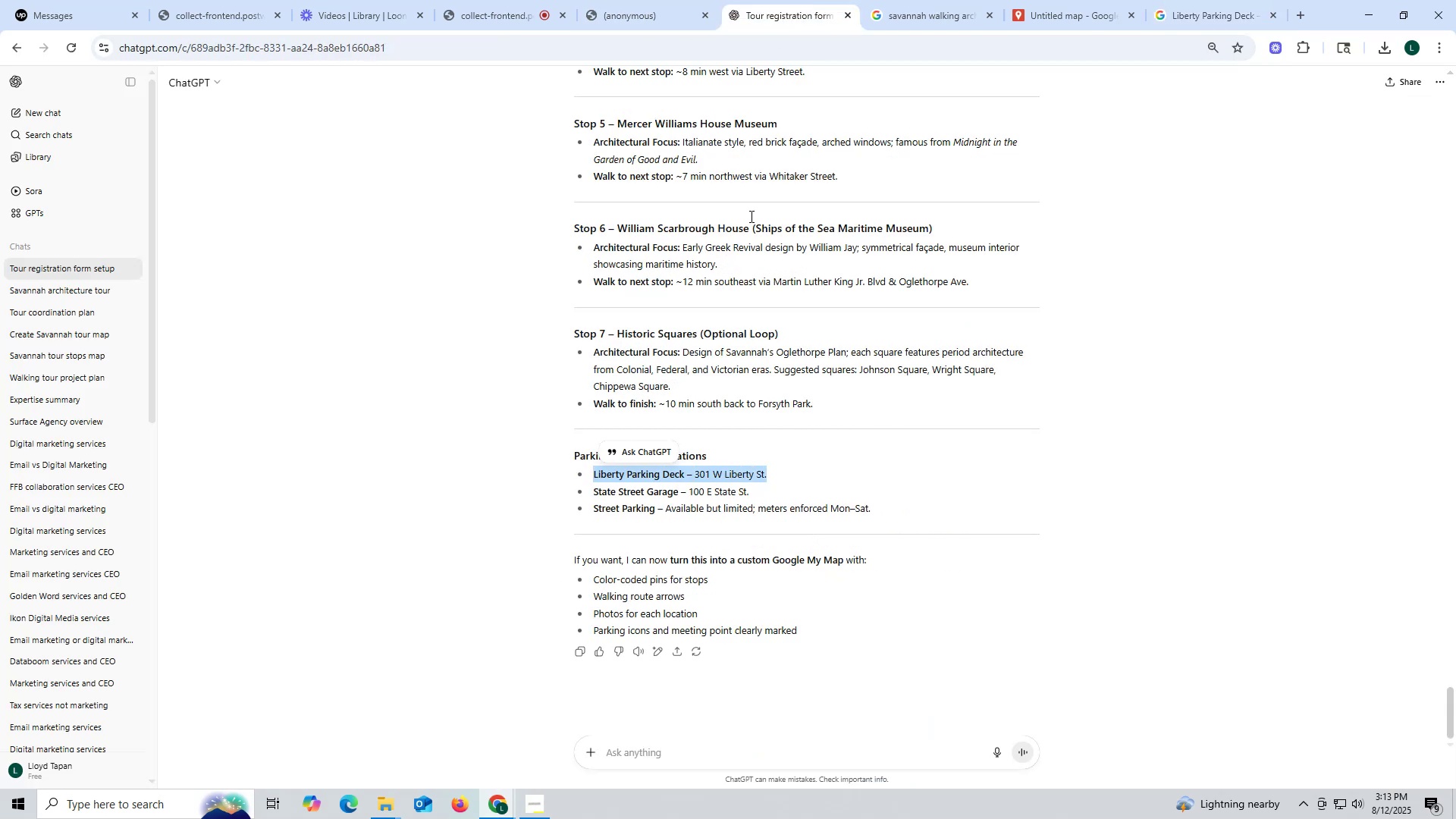 
key(Control+C)
 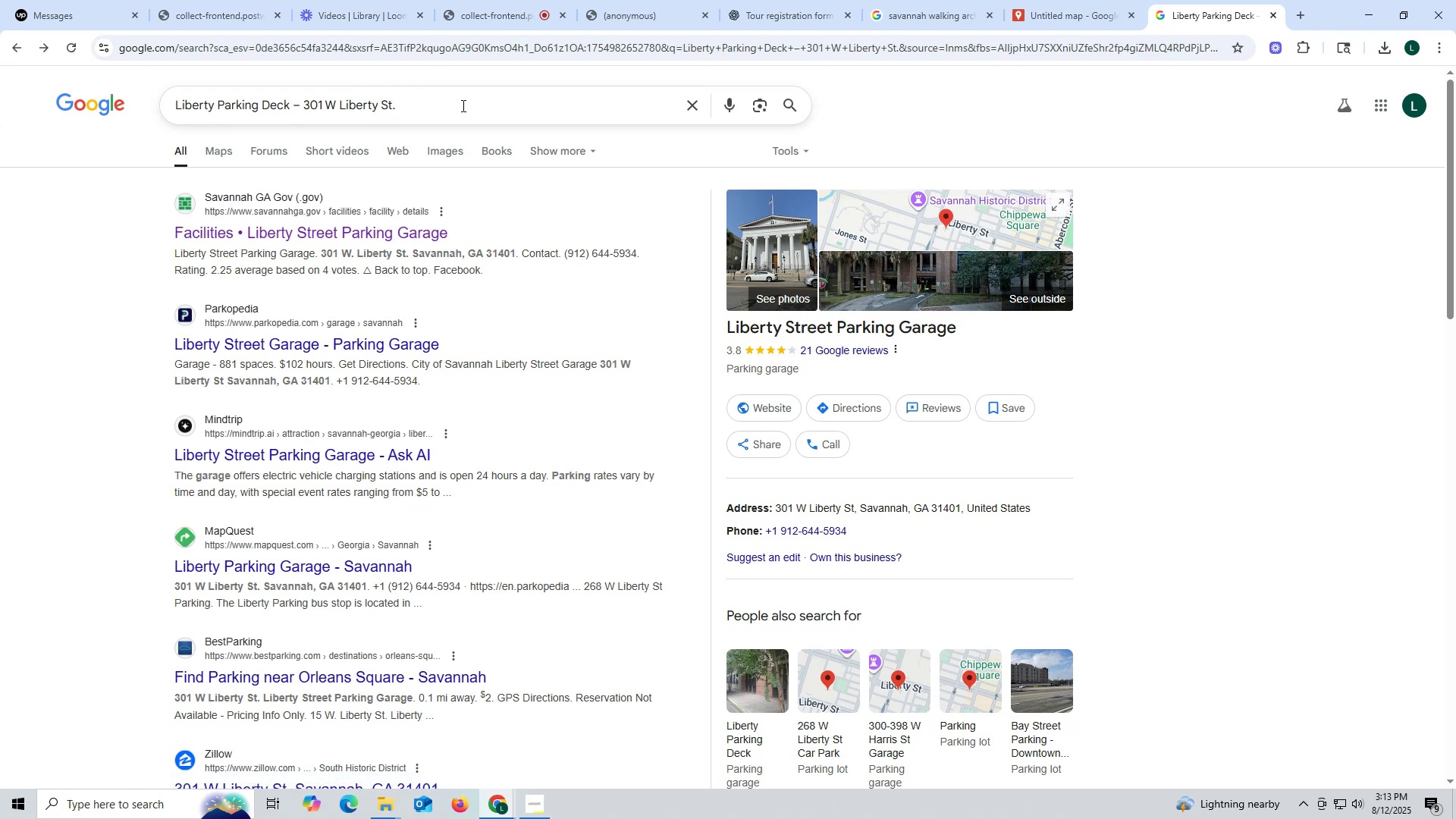 
key(Control+ControlLeft)
 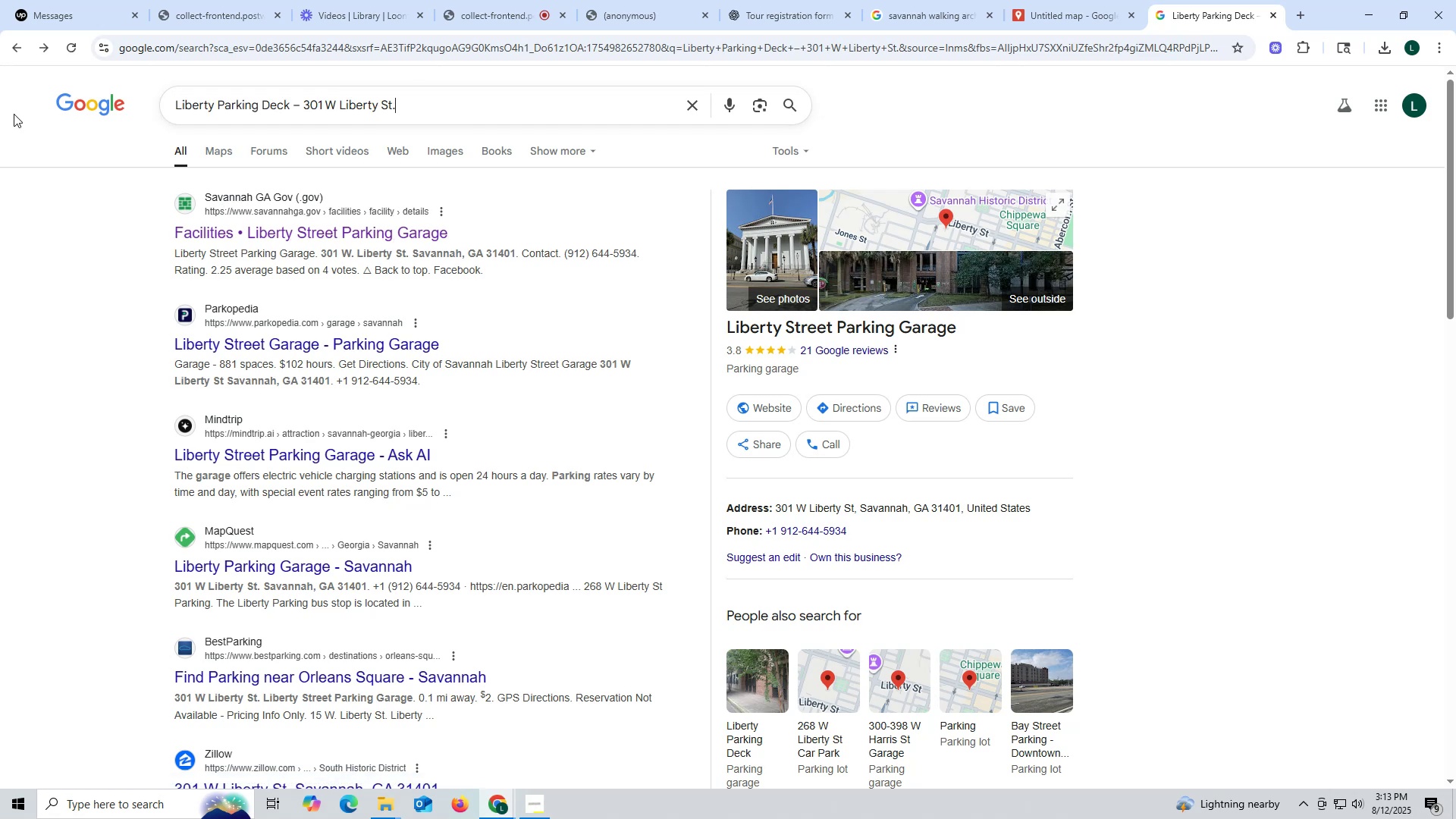 
key(Control+V)
 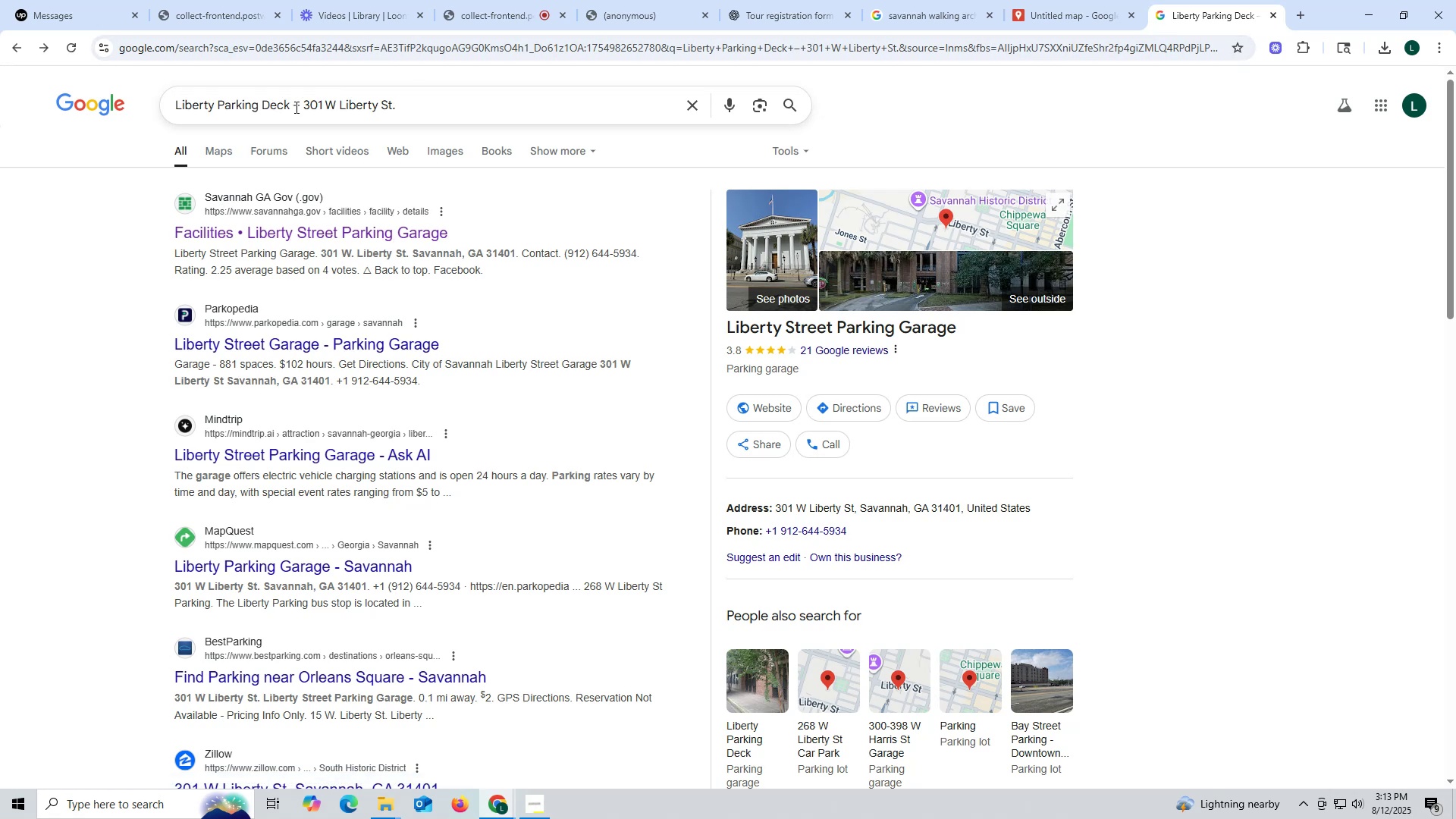 
key(Enter)
 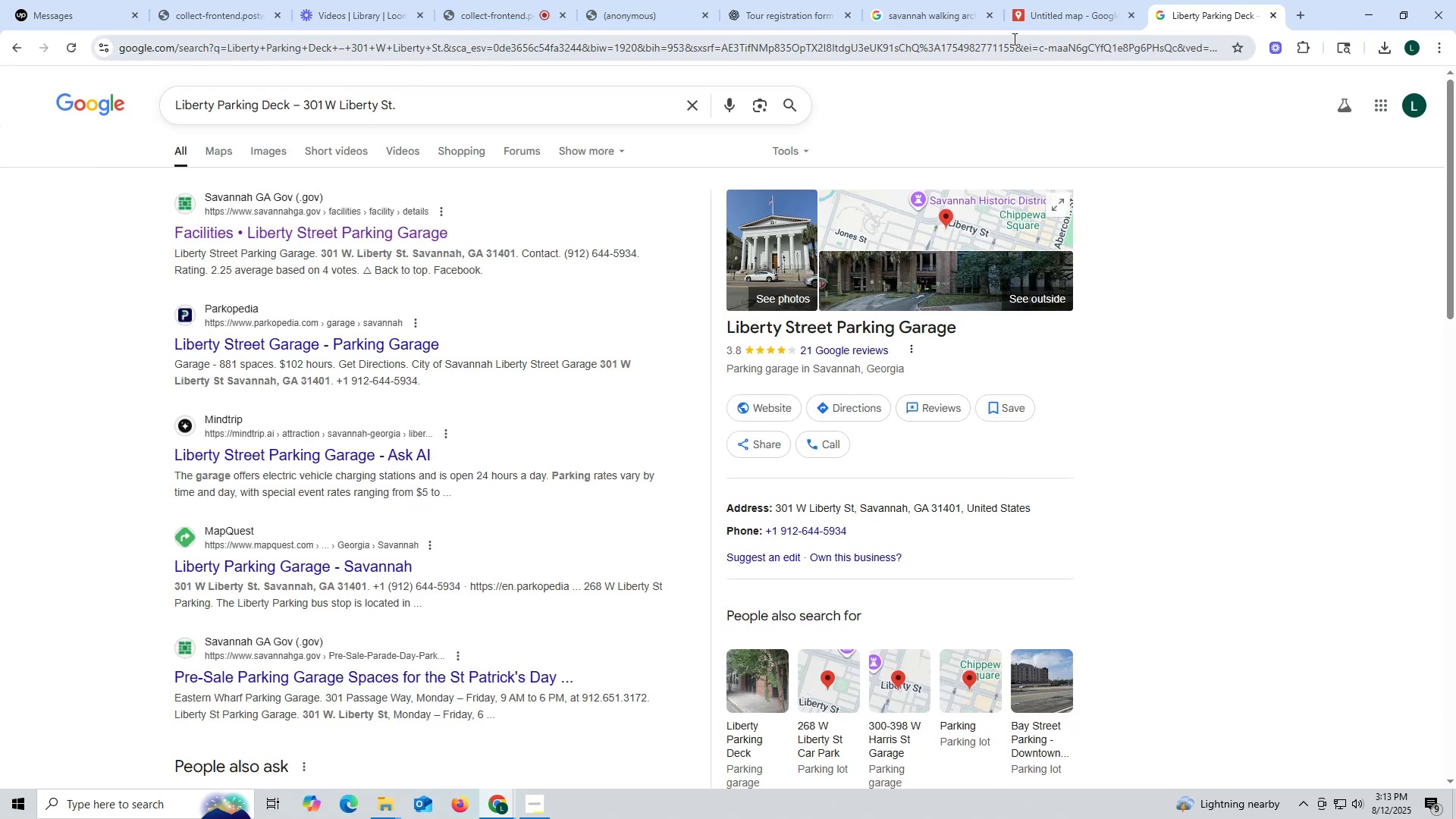 
left_click([1039, 16])
 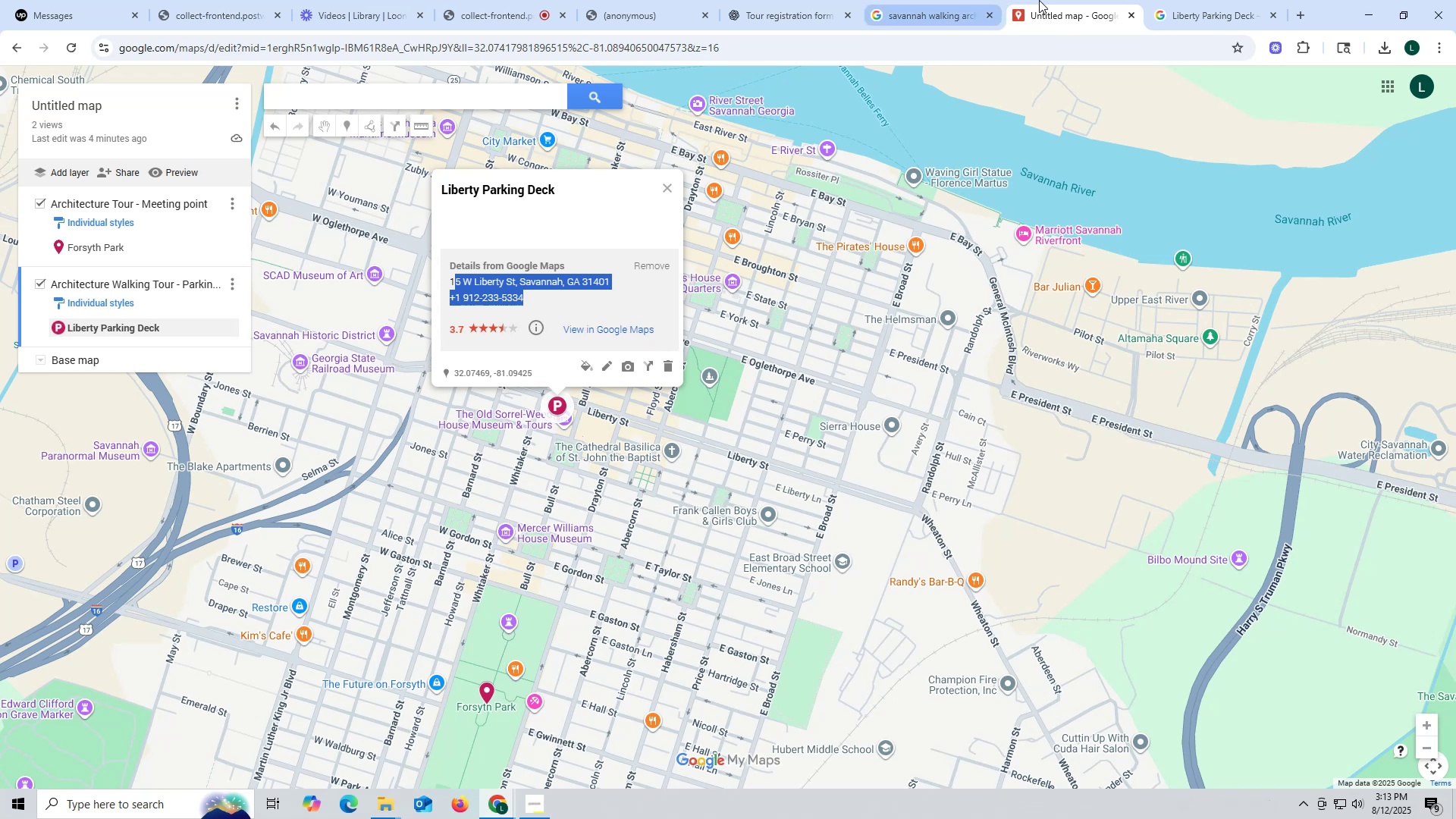 
wait(7.11)
 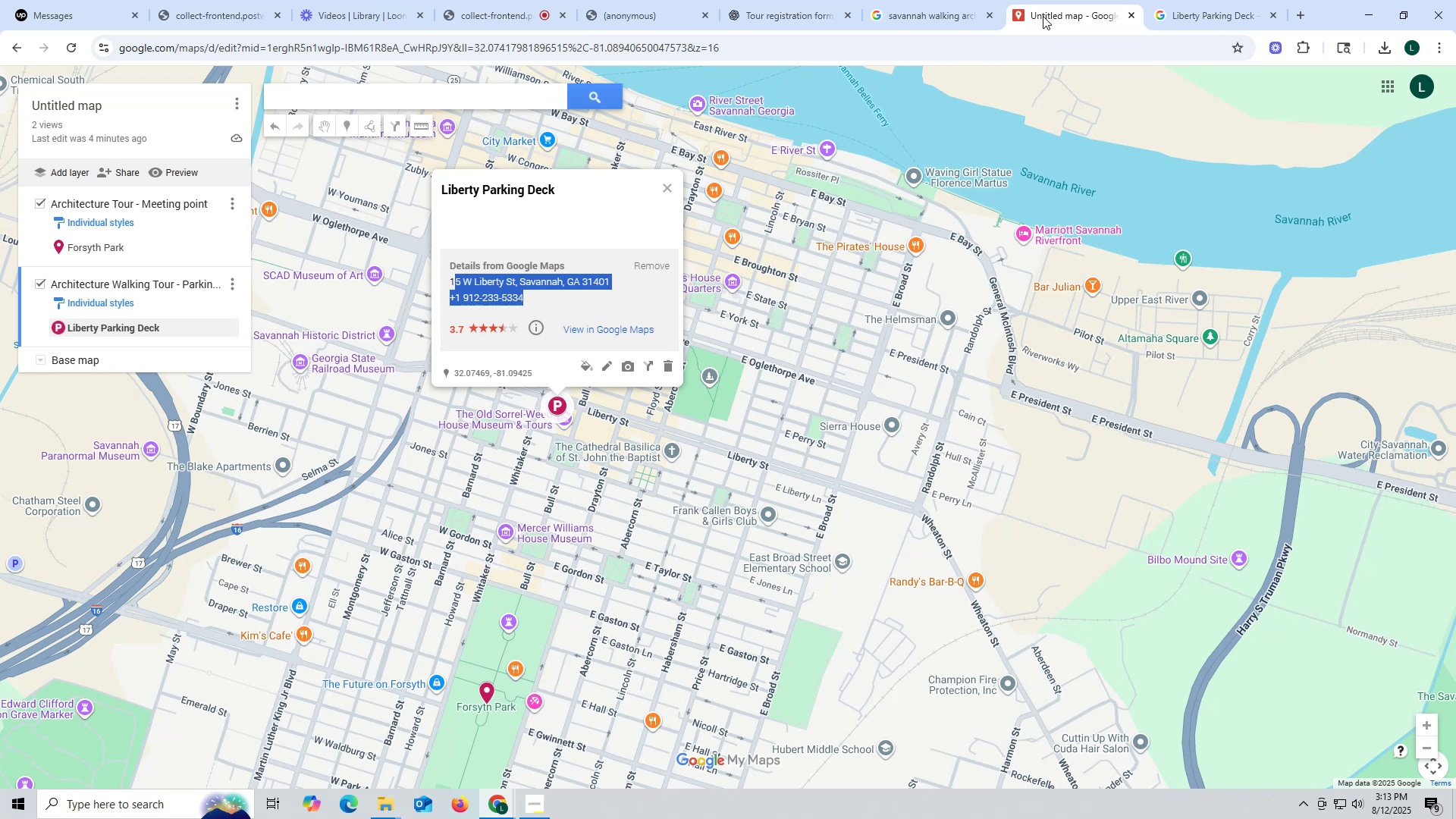 
mouse_move([463, 15])
 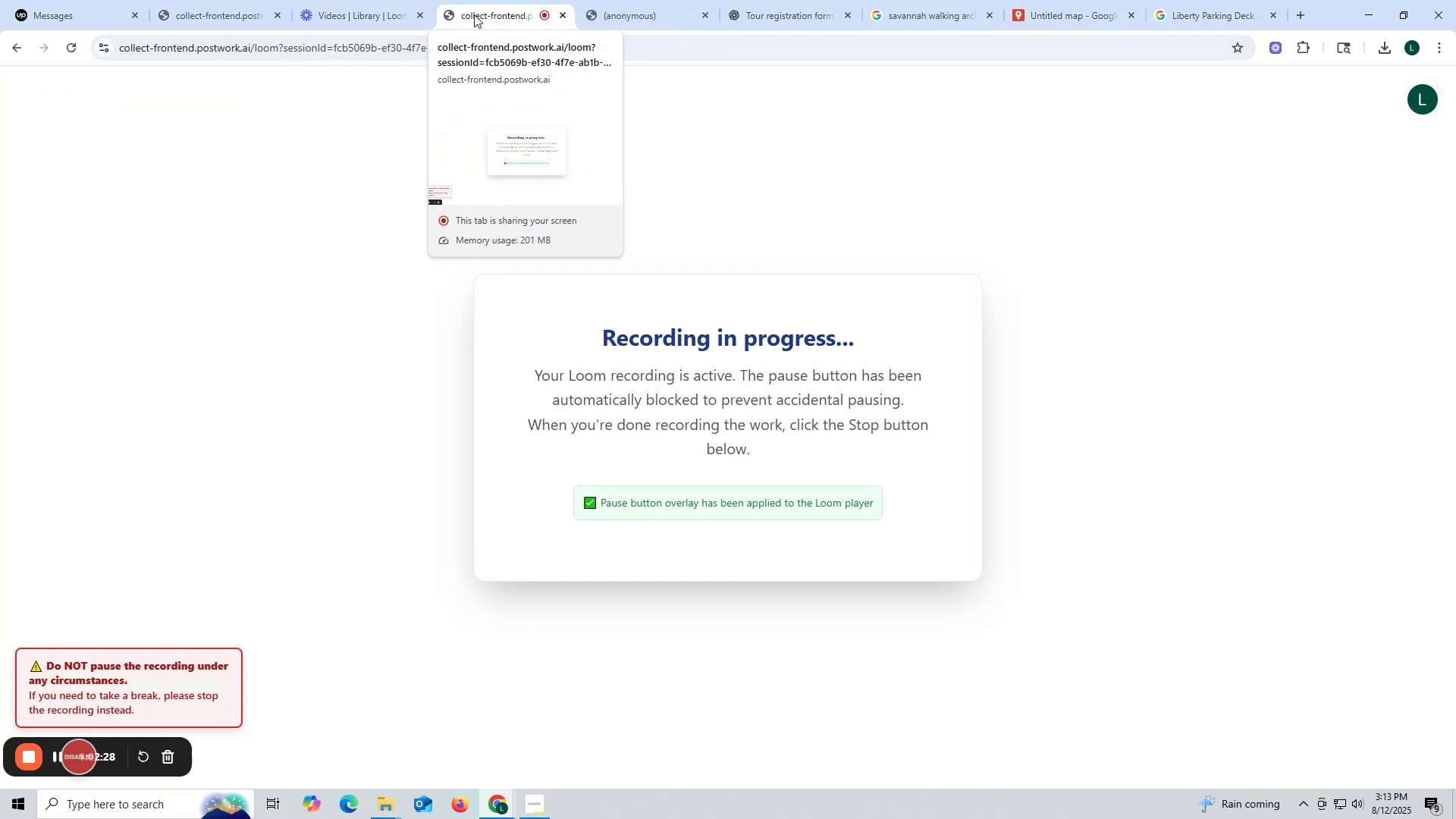 
left_click([474, 14])
 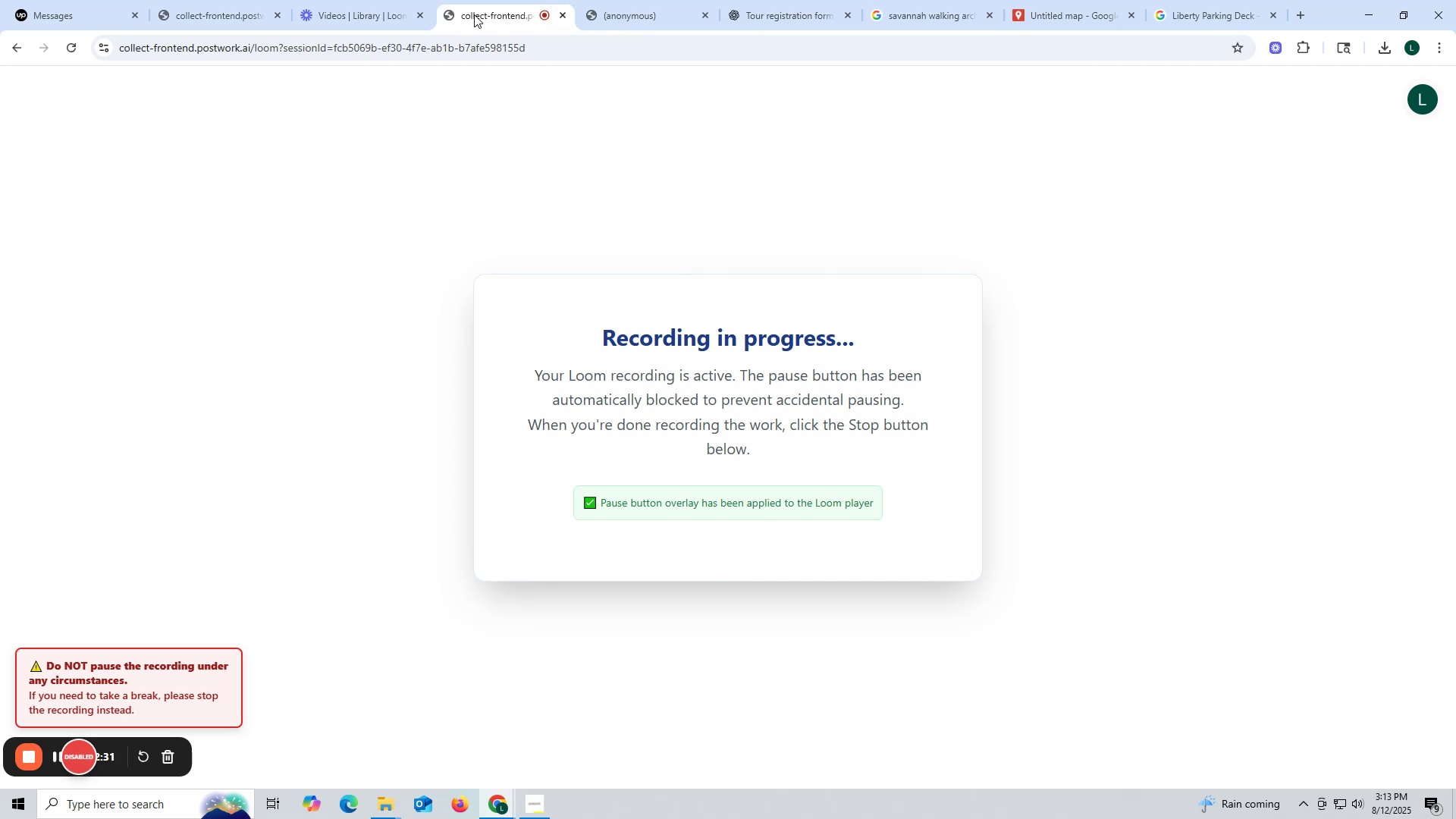 
mouse_move([499, 11])
 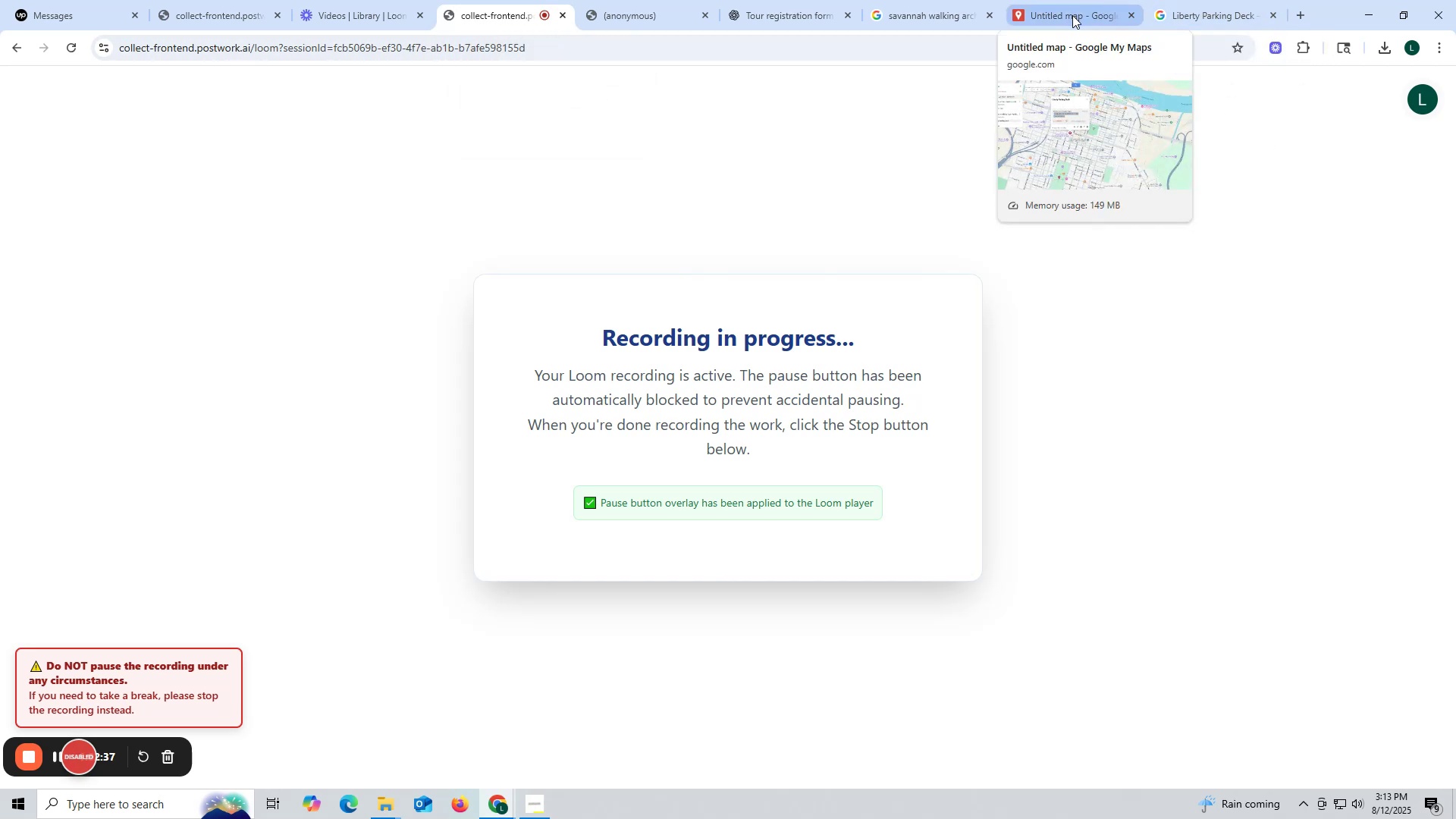 
wait(5.43)
 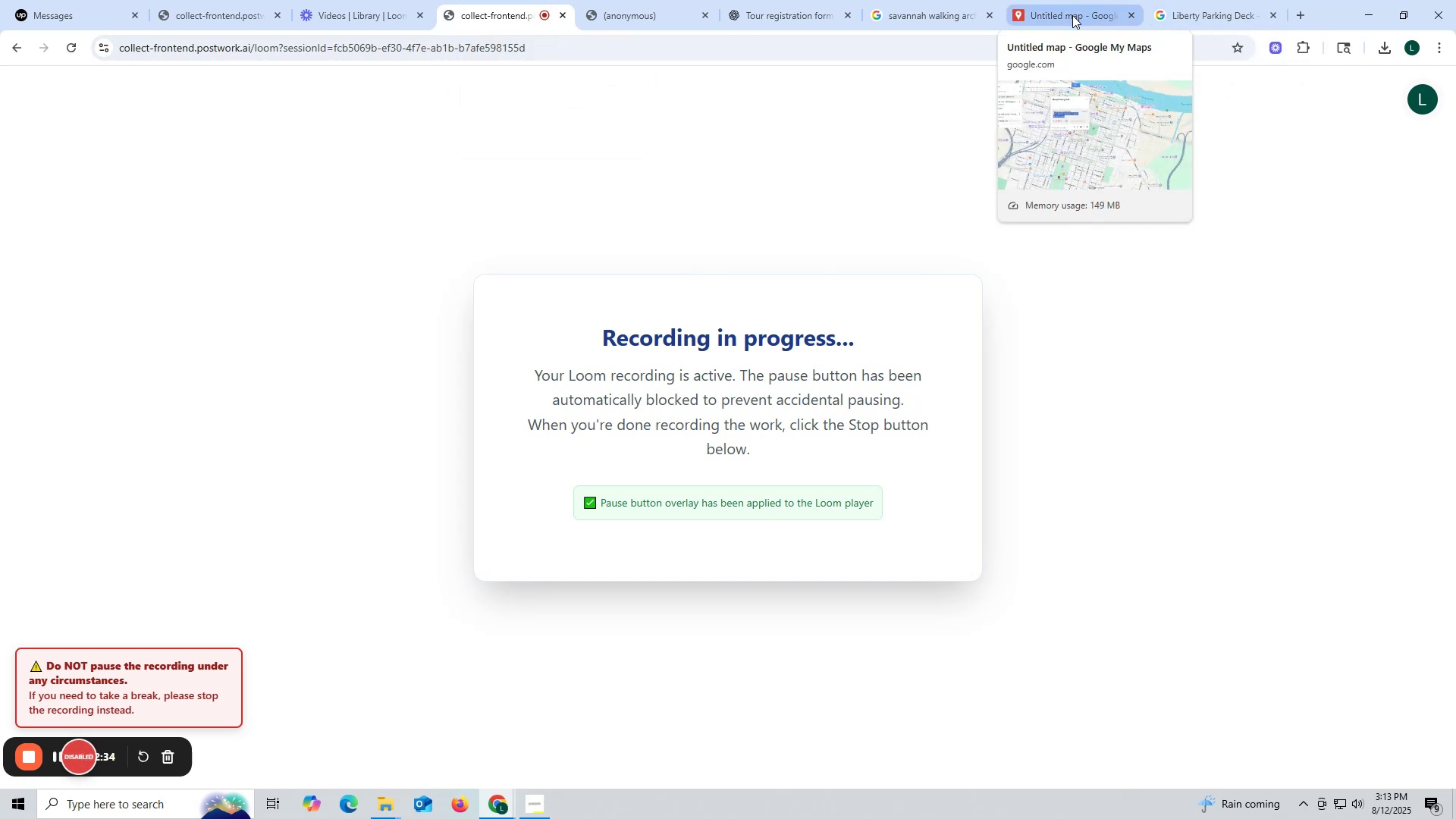 
left_click([1072, 15])
 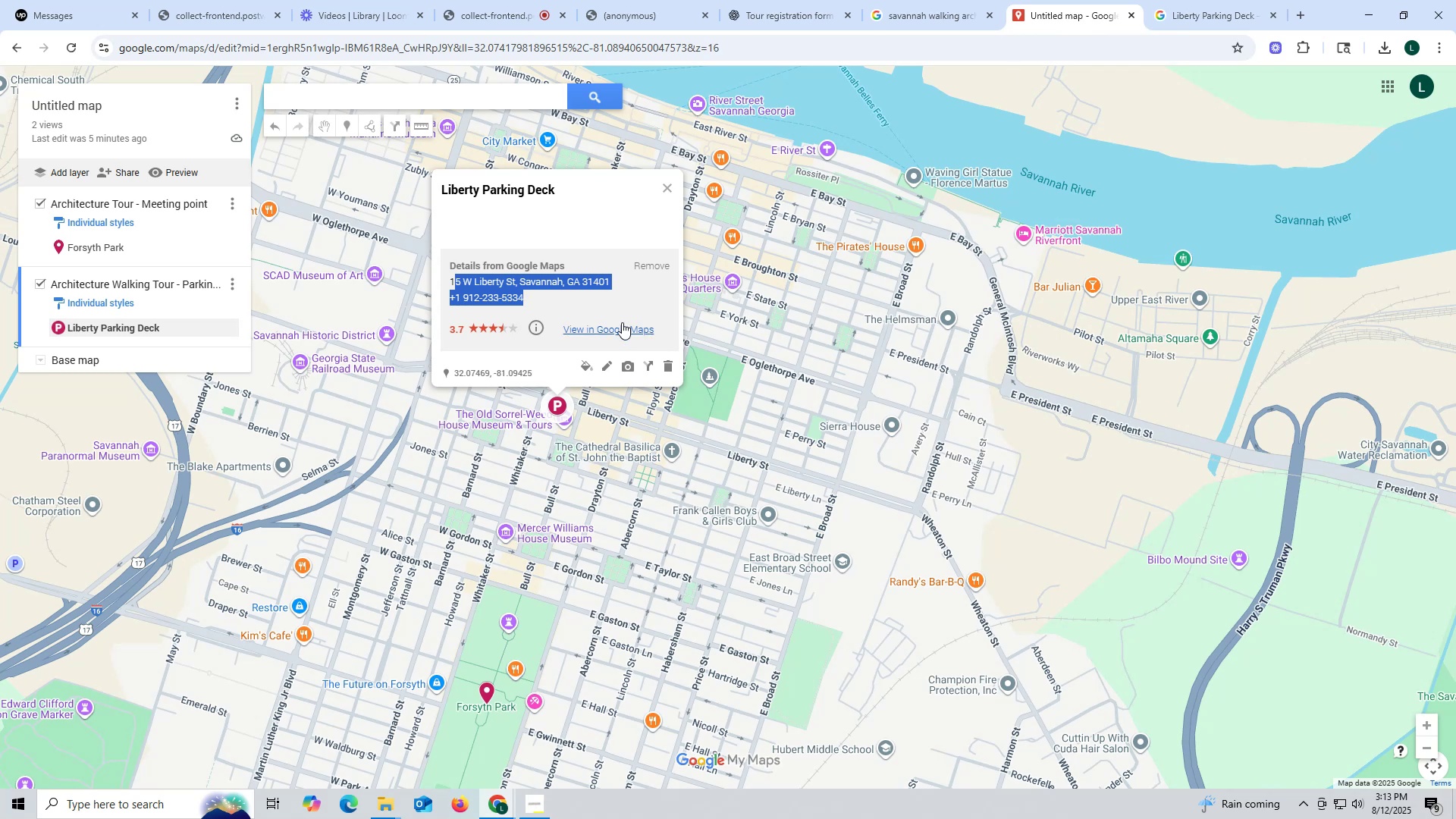 
left_click([673, 187])
 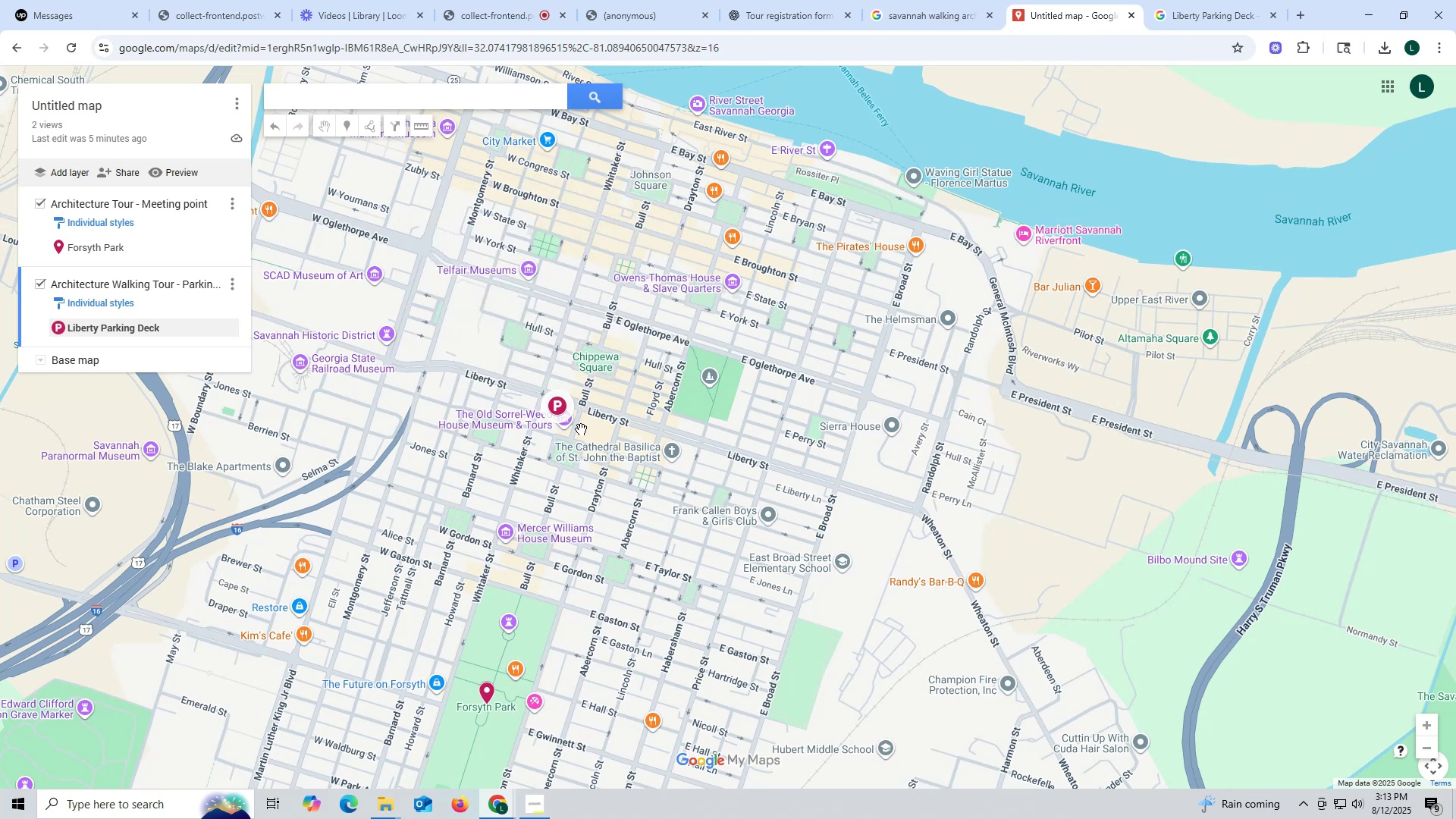 
scroll: coordinate [567, 460], scroll_direction: up, amount: 2.0
 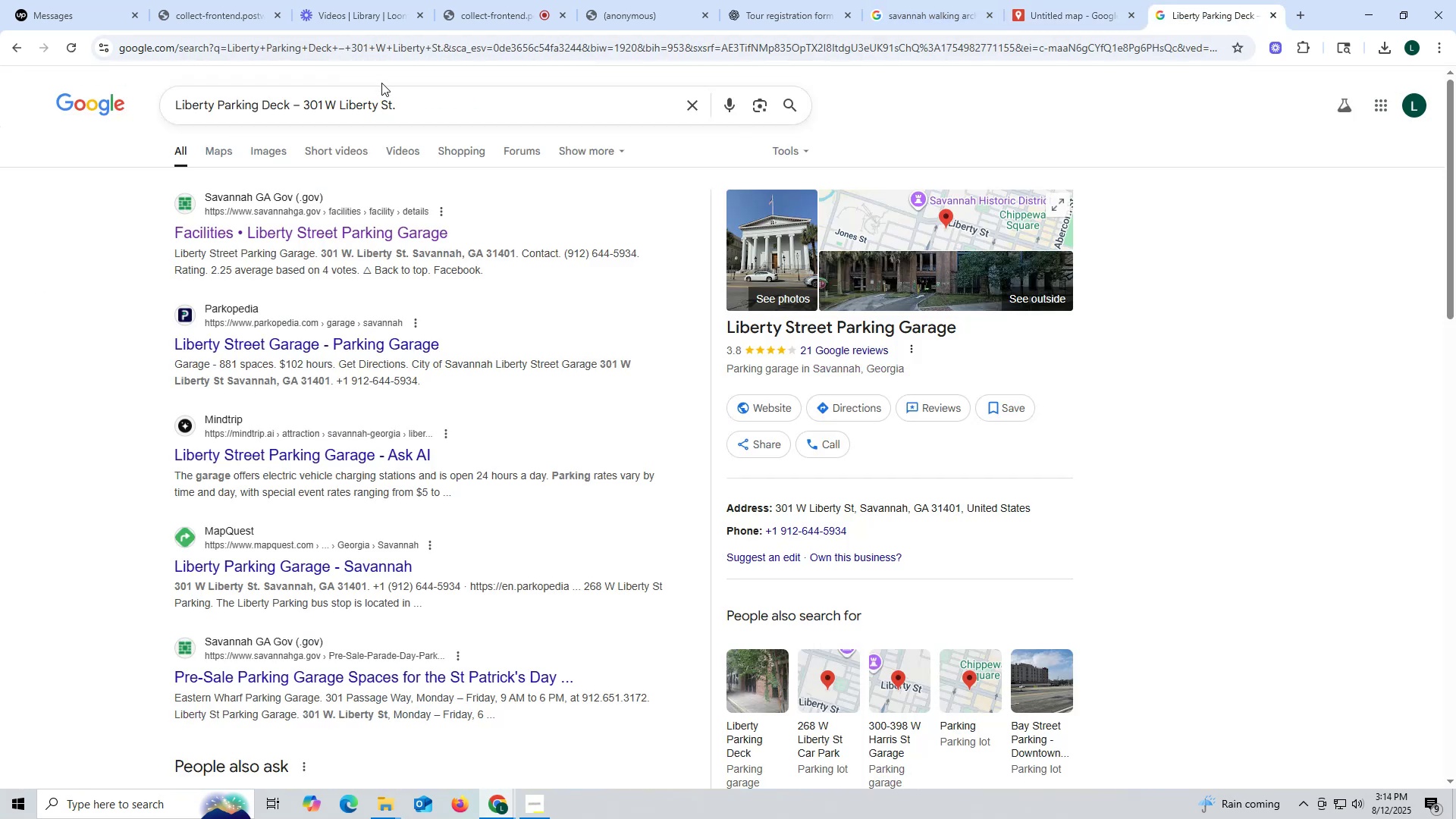 
wait(6.9)
 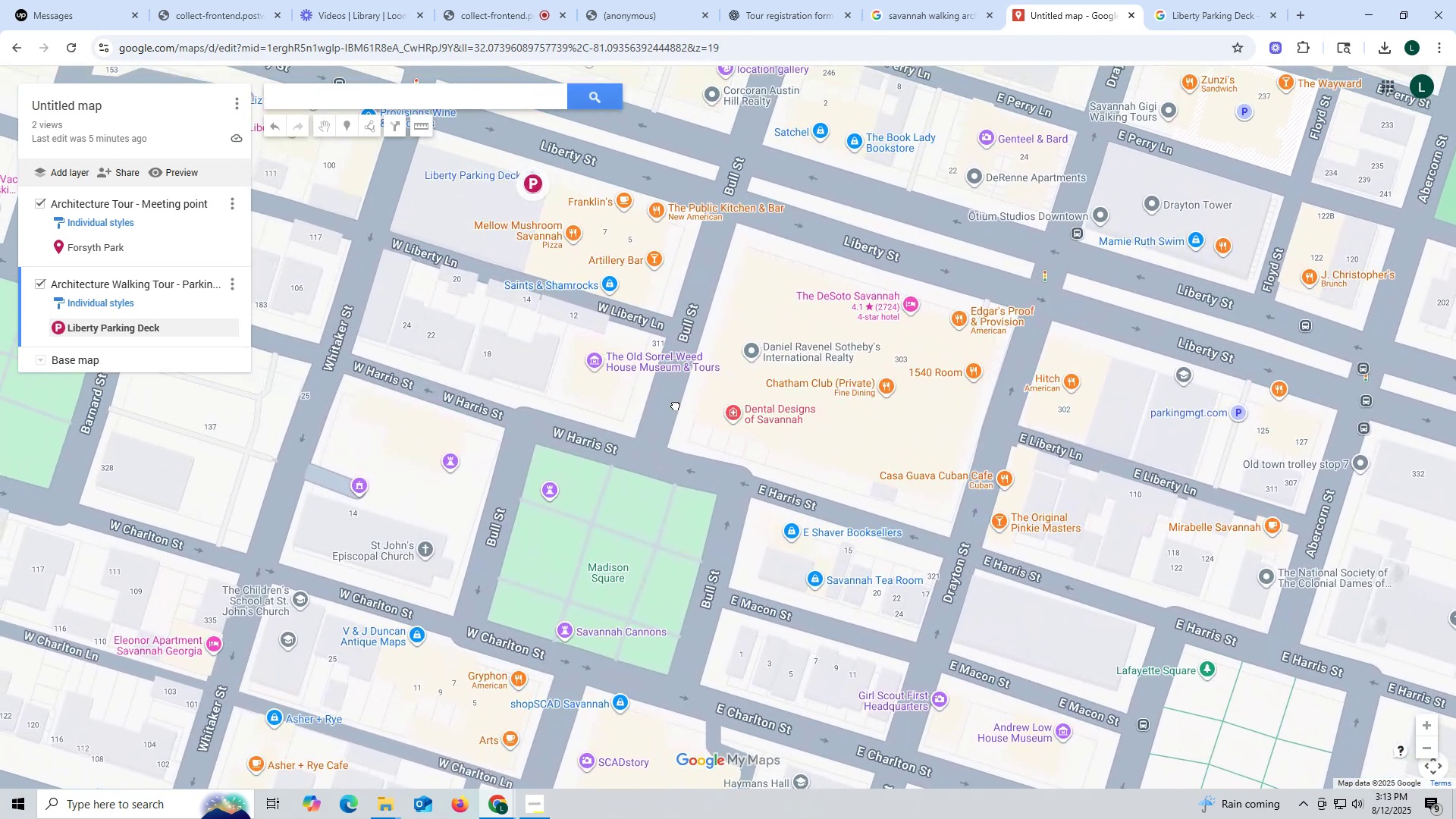 
key(Backspace)
 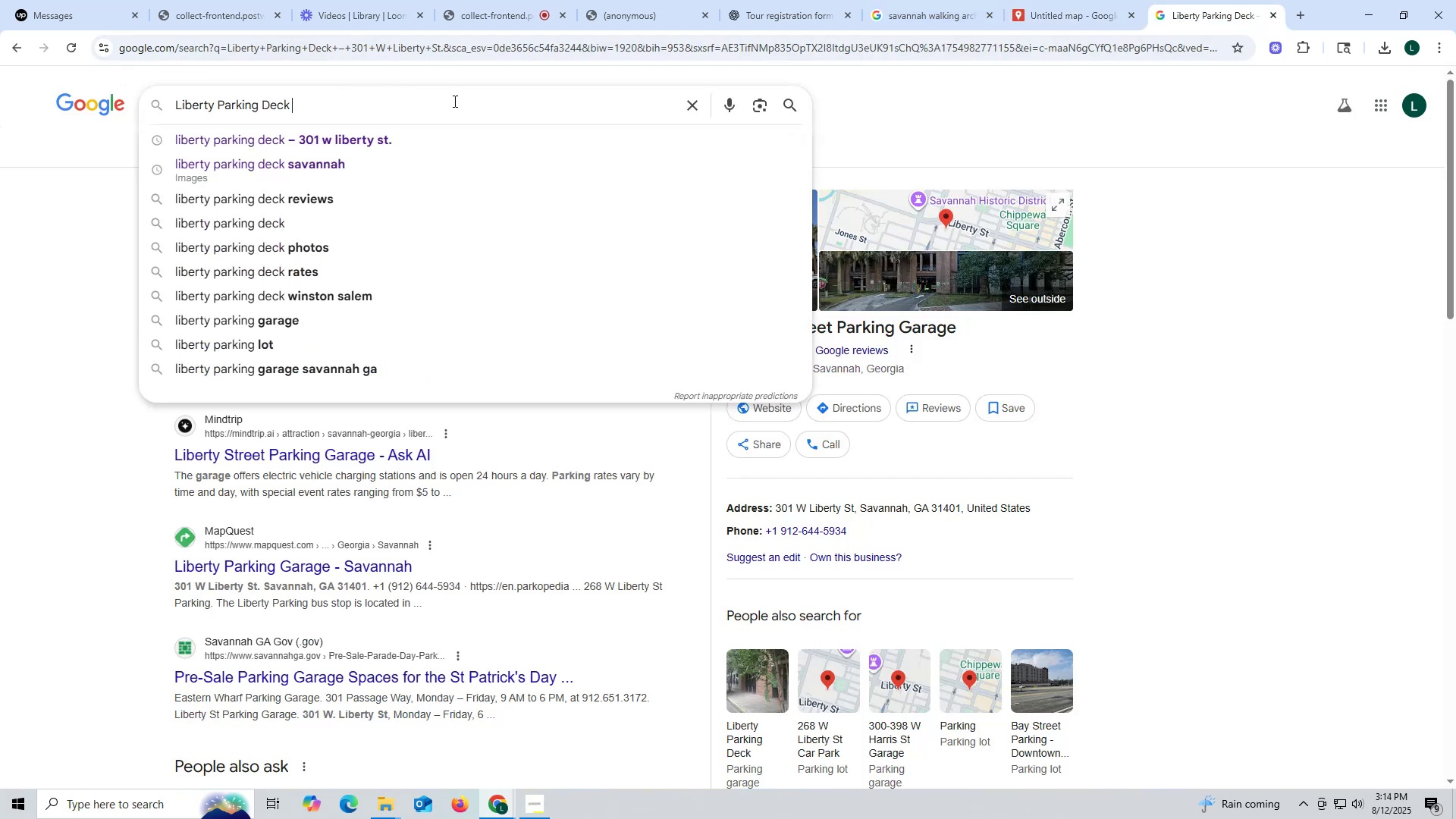 
key(Enter)
 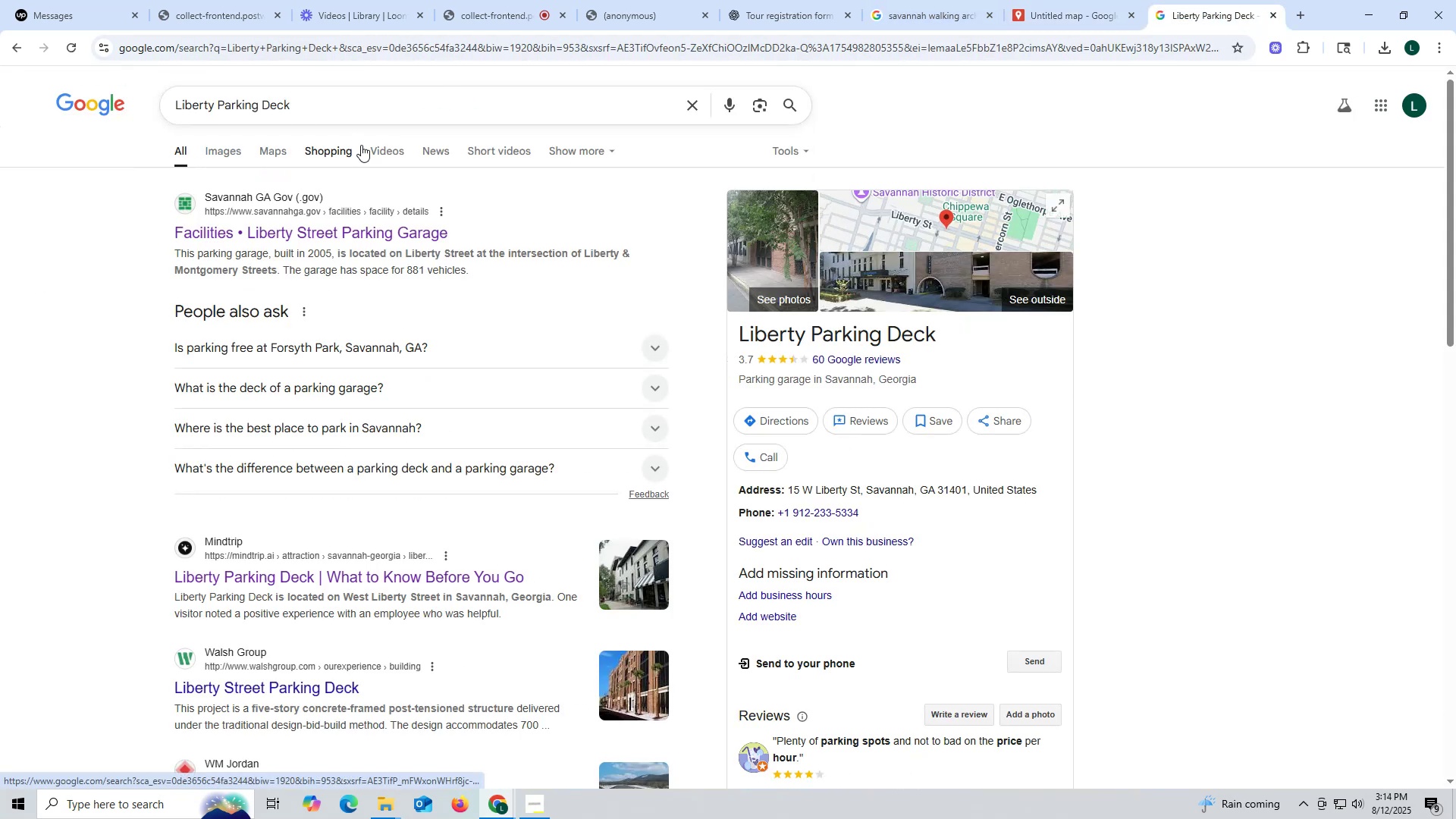 
left_click([889, 281])
 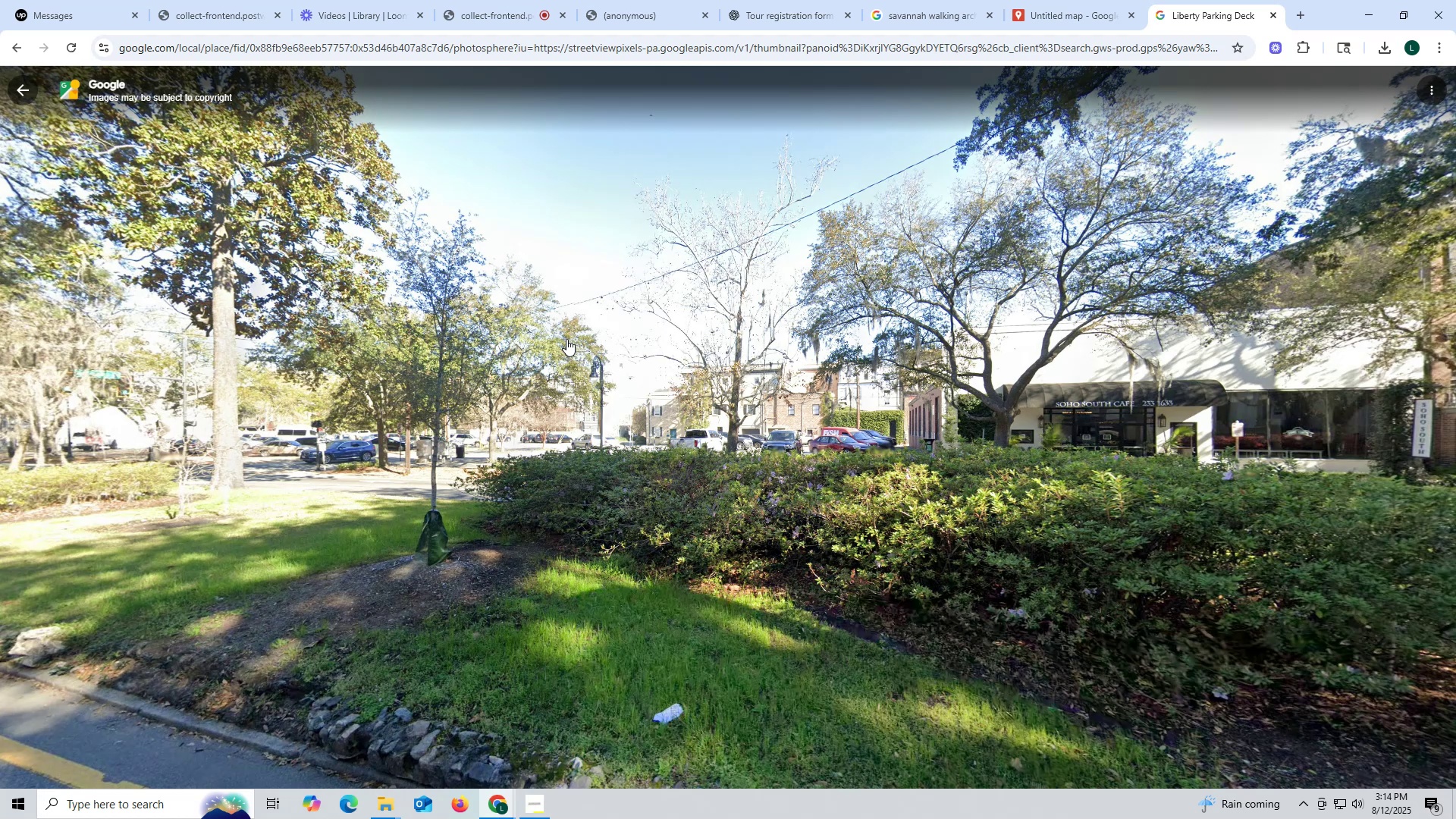 
scroll: coordinate [563, 334], scroll_direction: down, amount: 2.0
 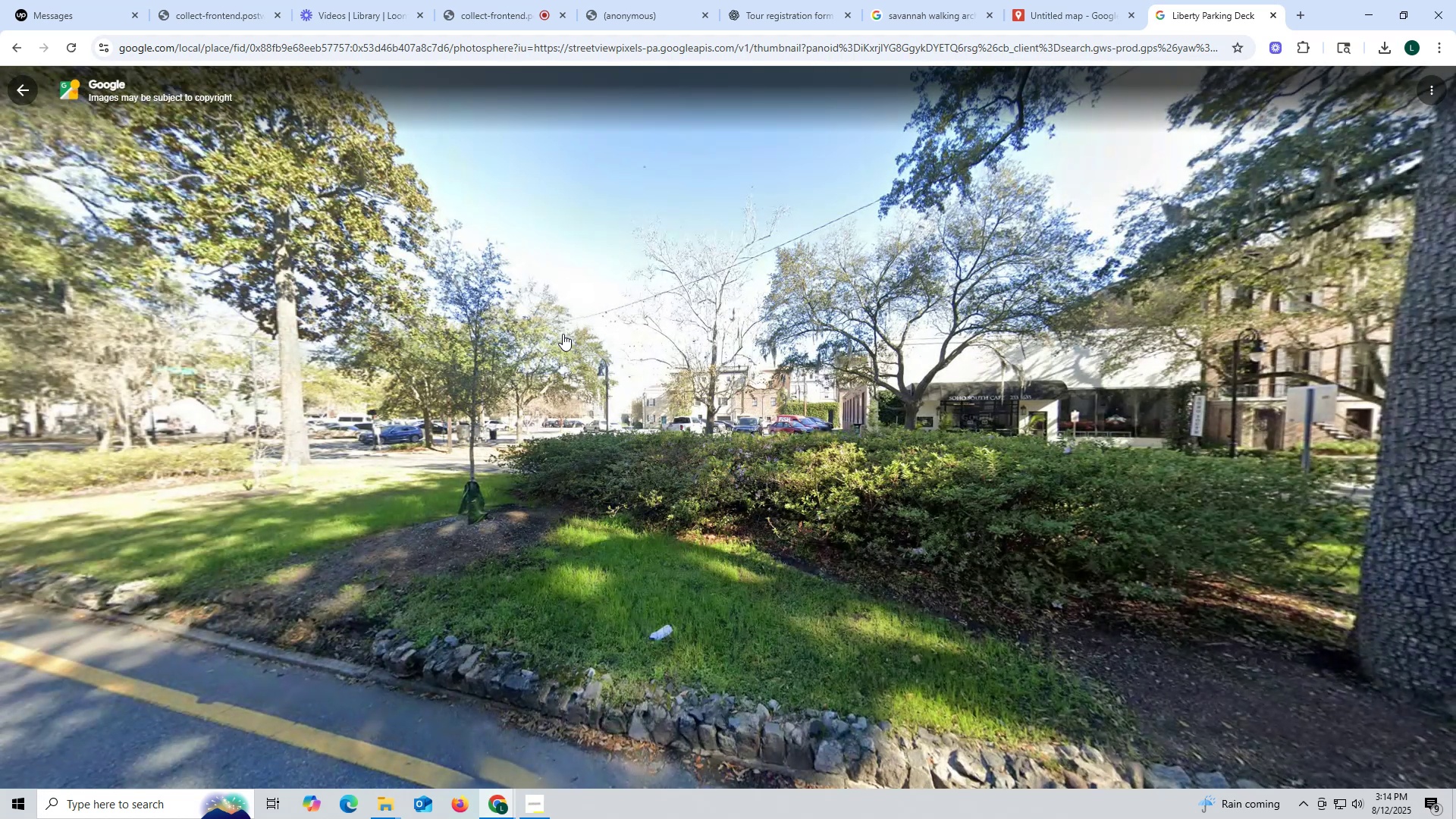 
scroll: coordinate [563, 334], scroll_direction: up, amount: 1.0
 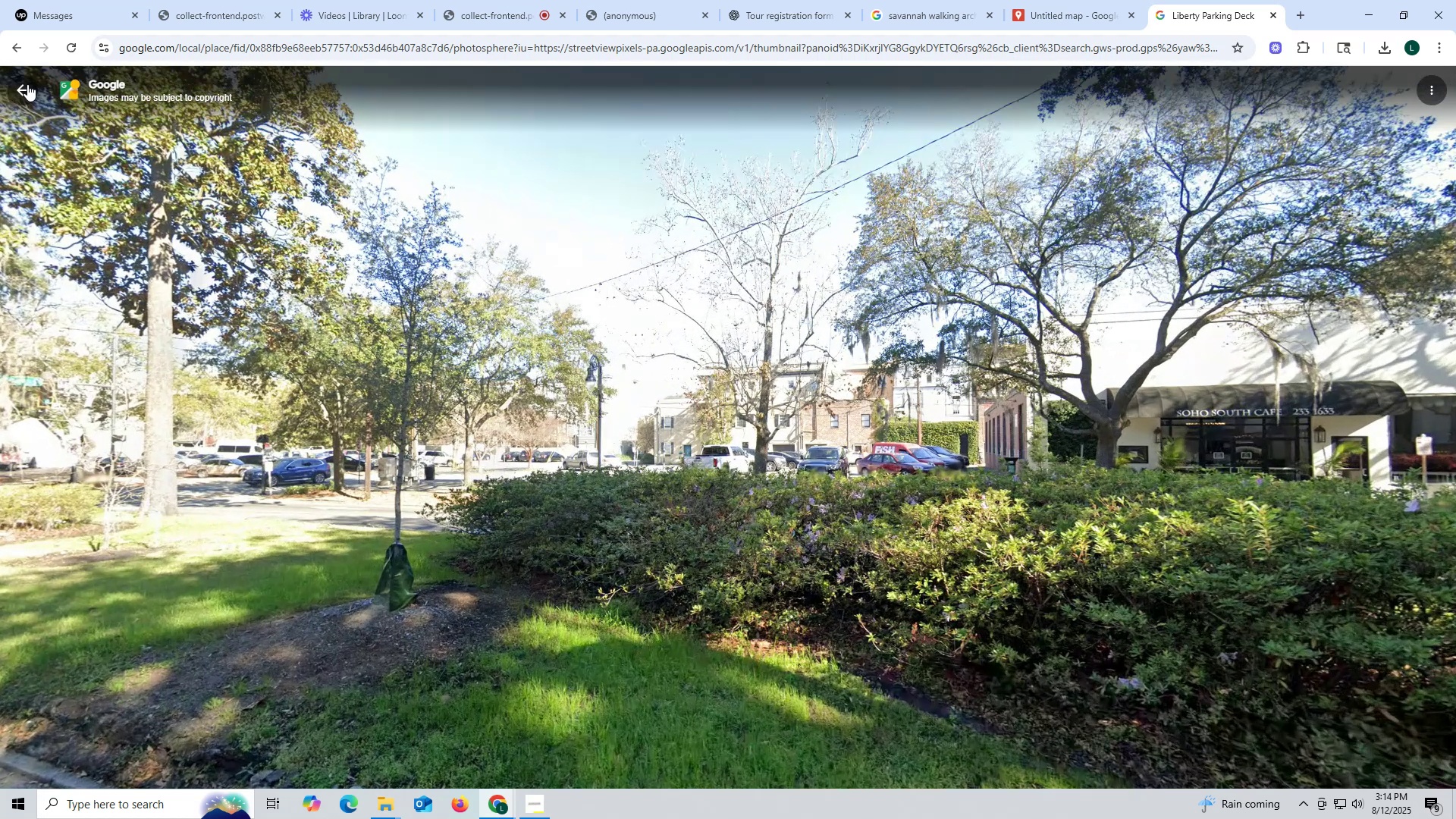 
left_click([26, 85])
 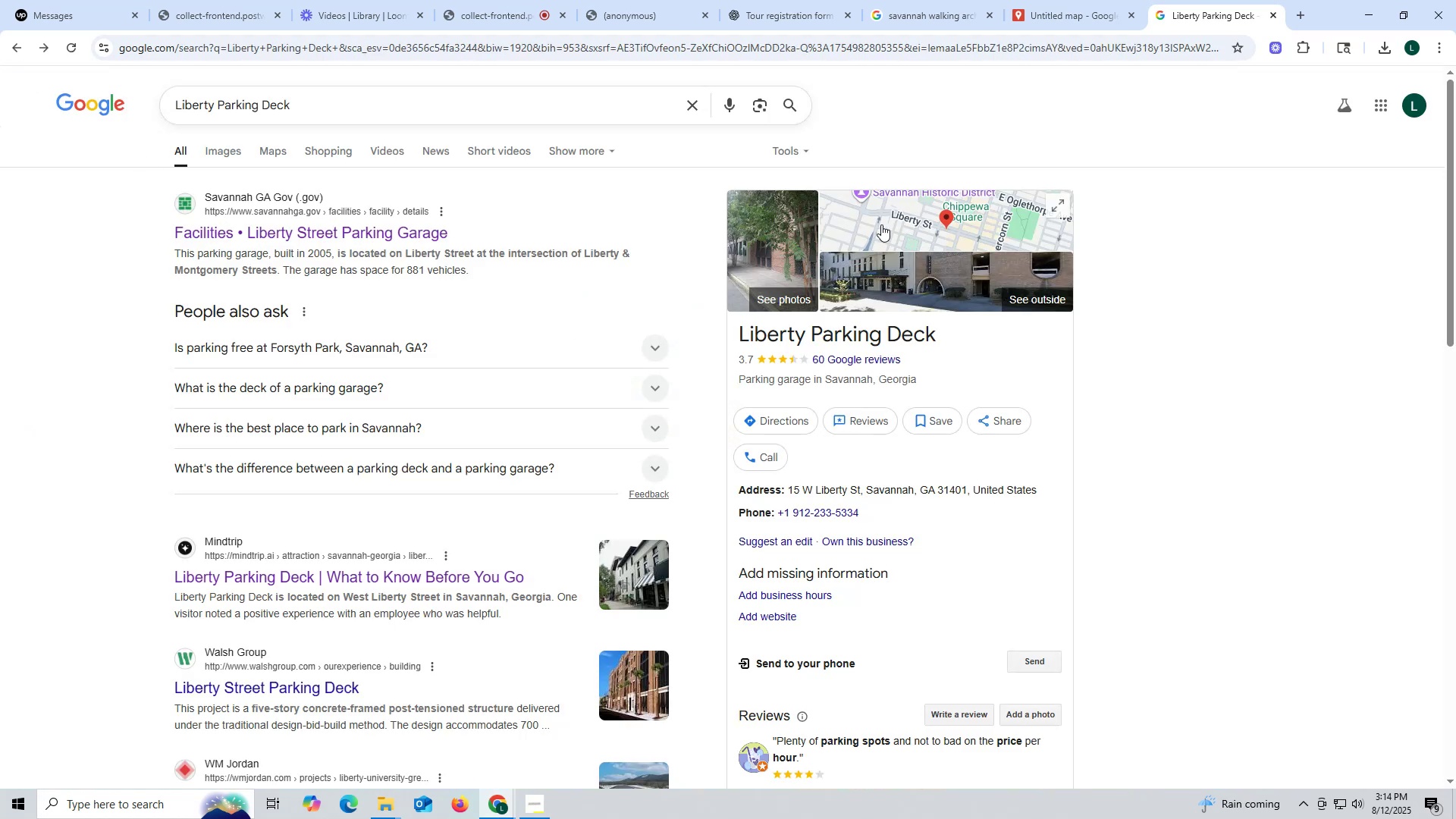 
left_click([771, 224])
 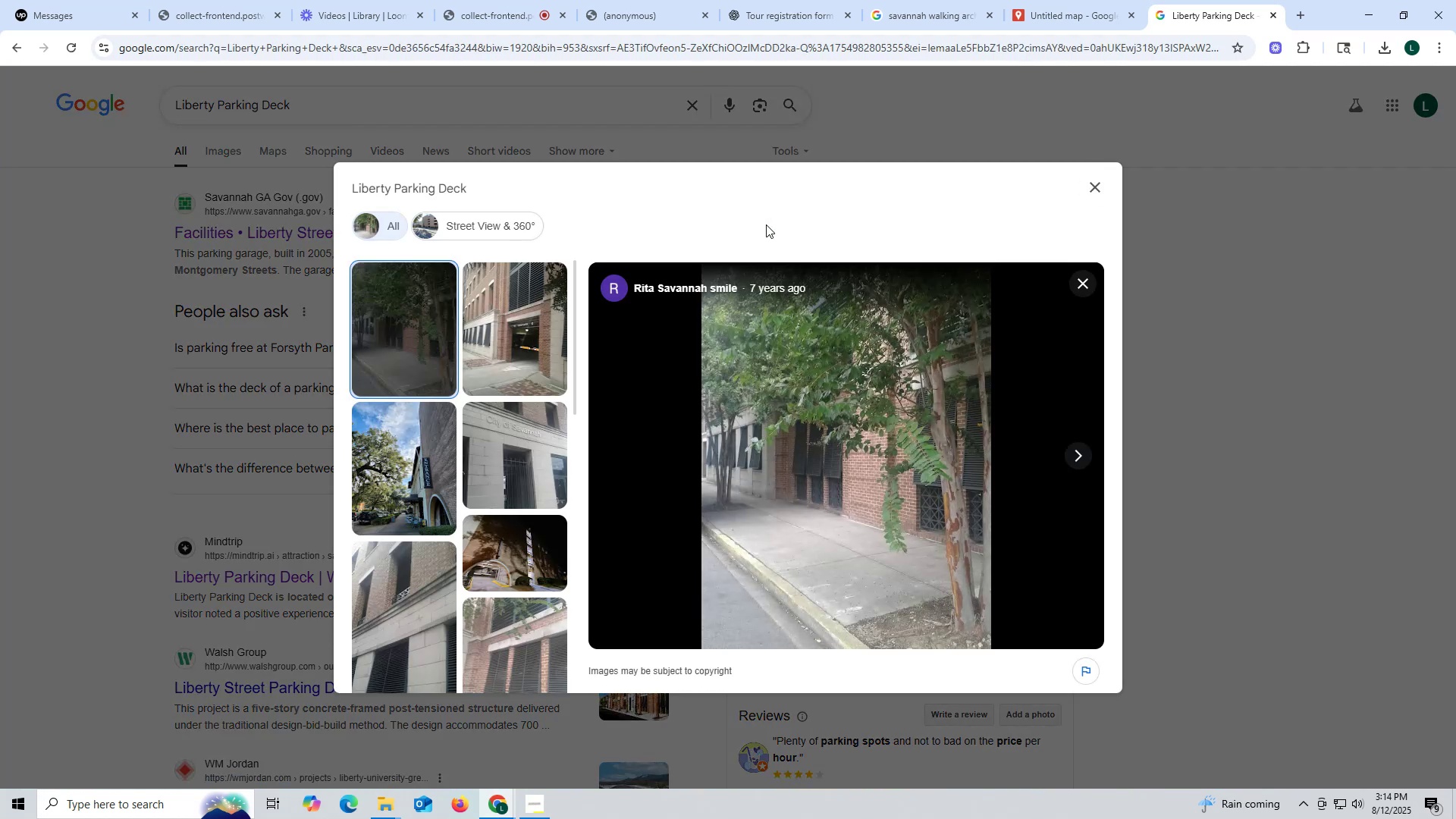 
key(Escape)
 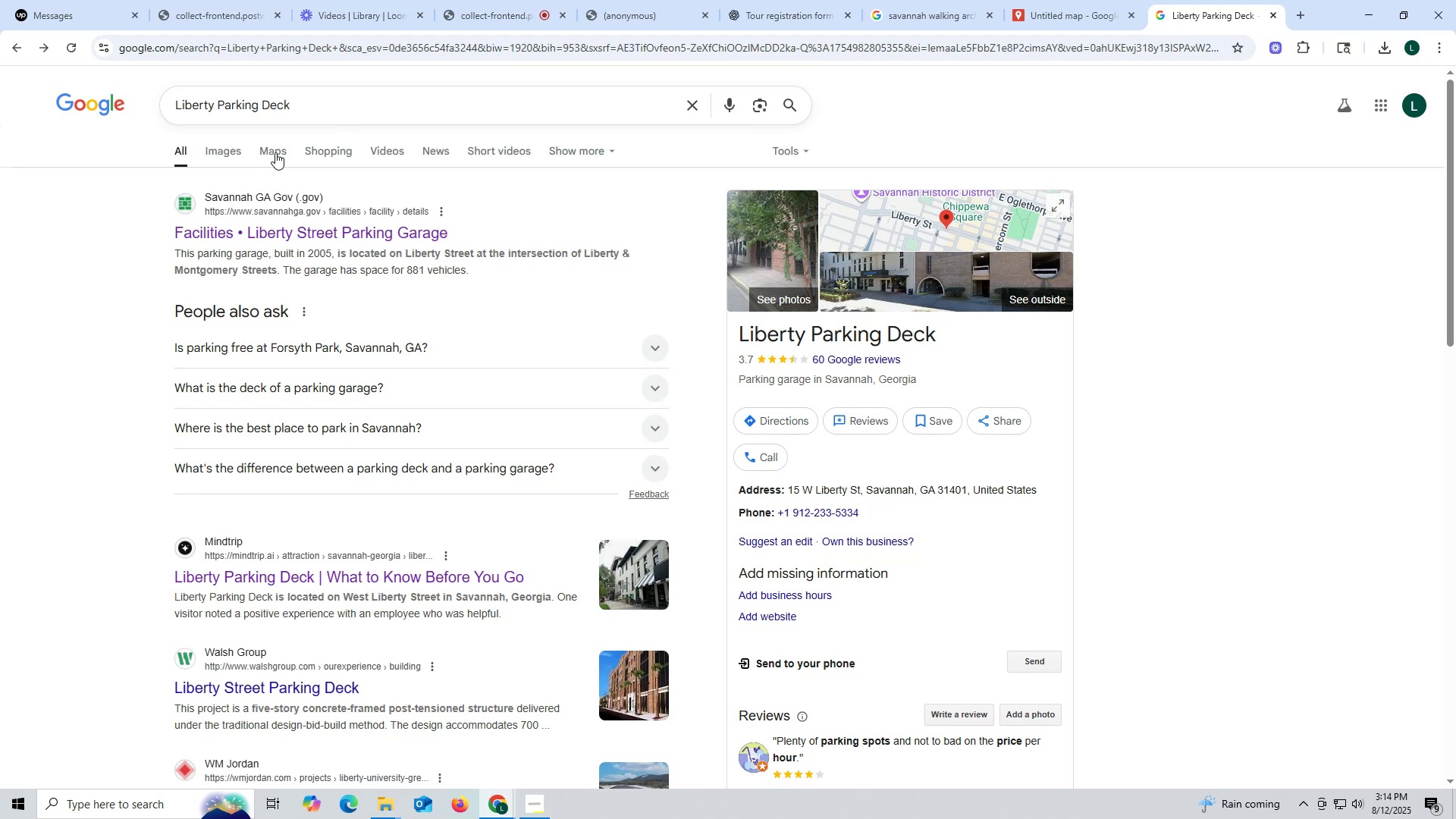 
left_click([218, 139])
 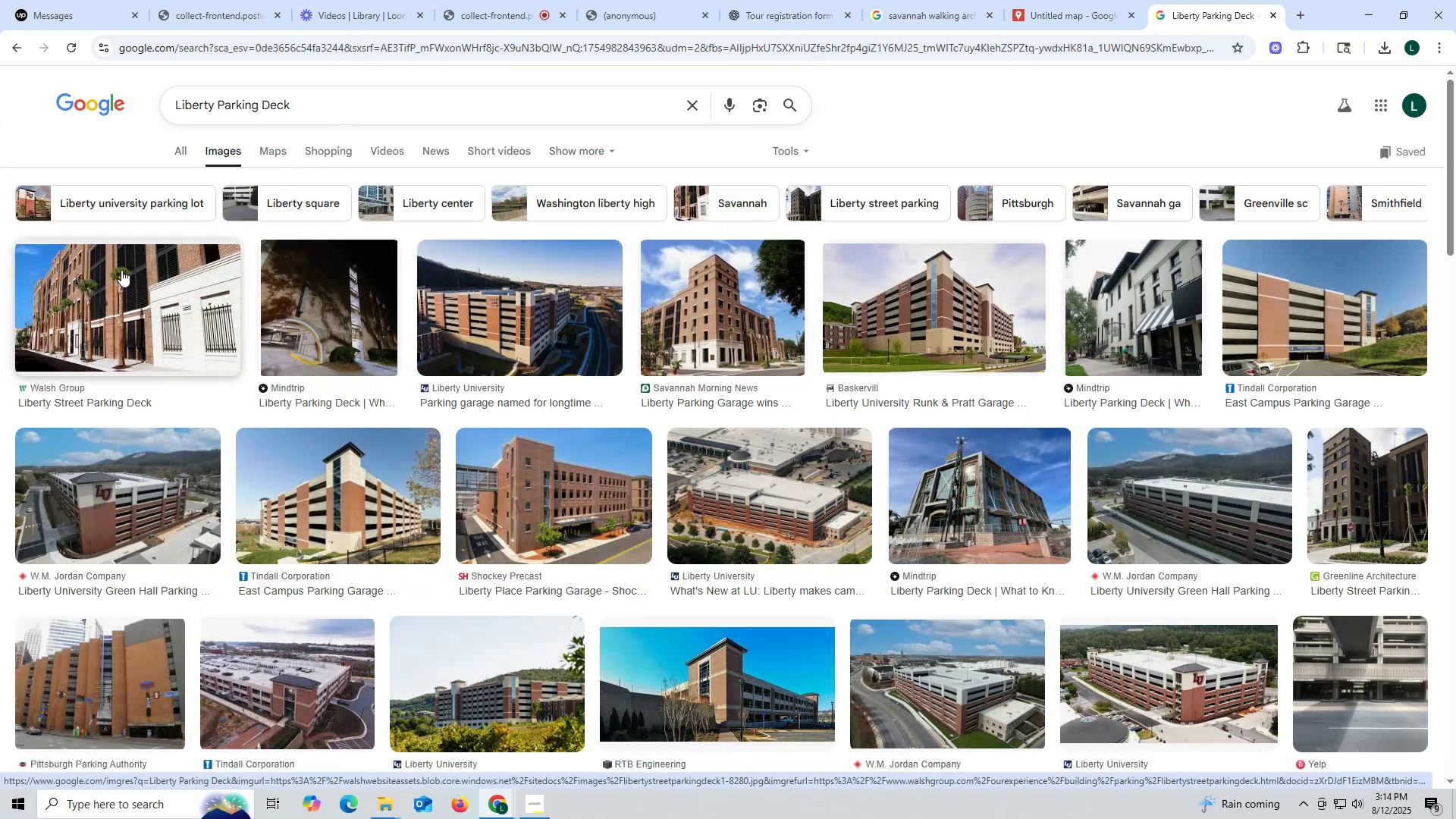 
wait(6.31)
 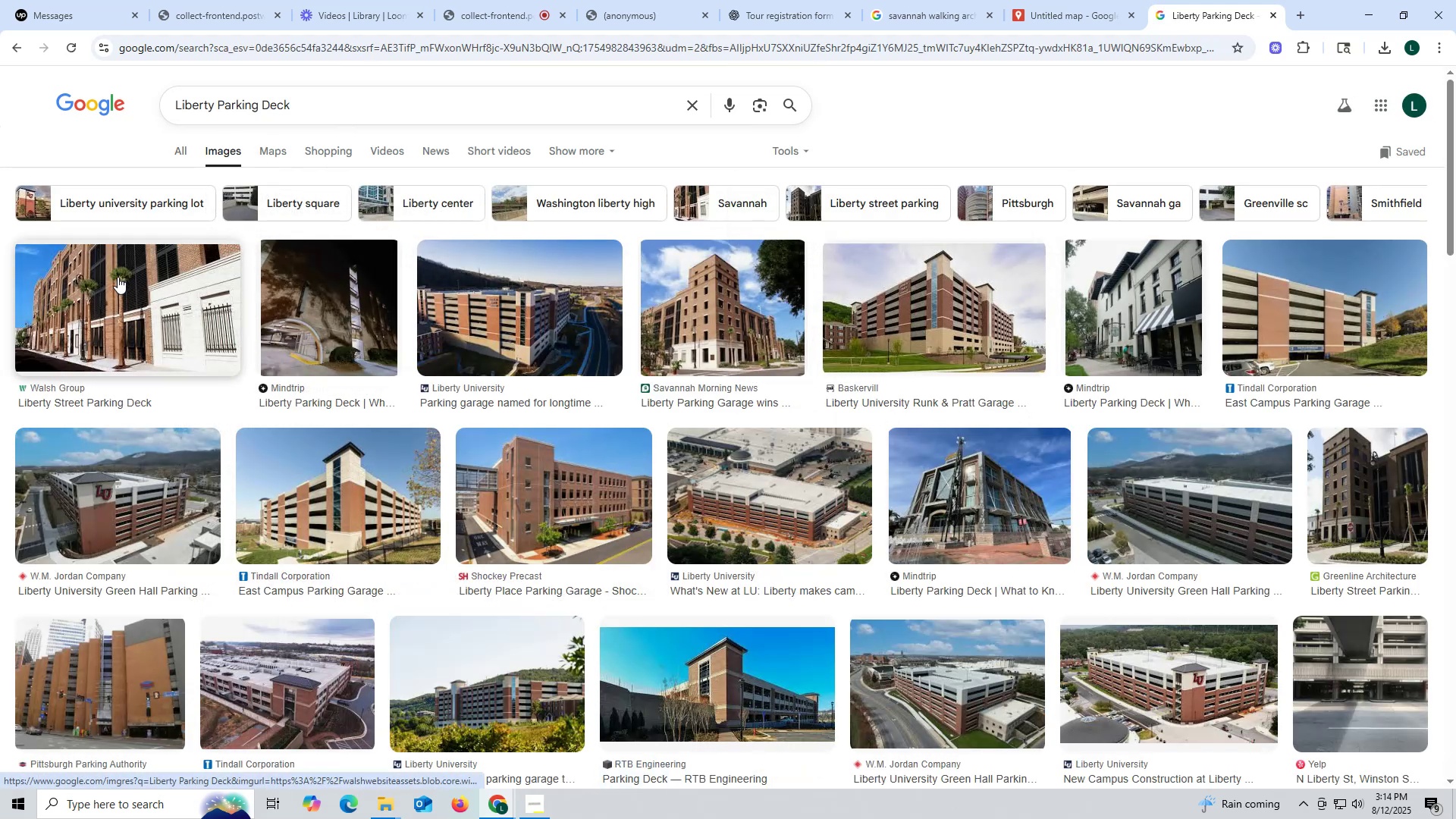 
left_click([316, 321])
 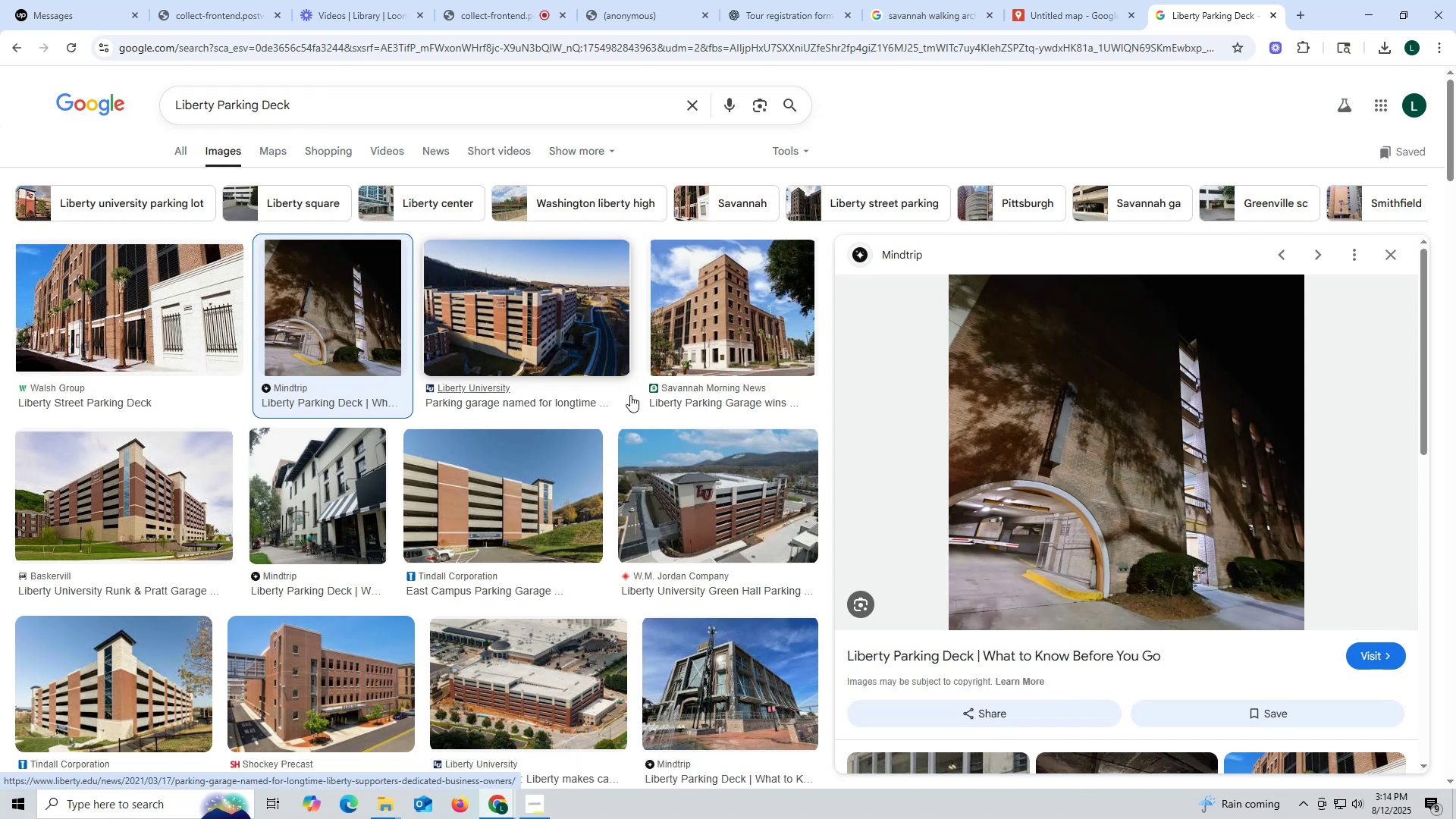 
wait(8.85)
 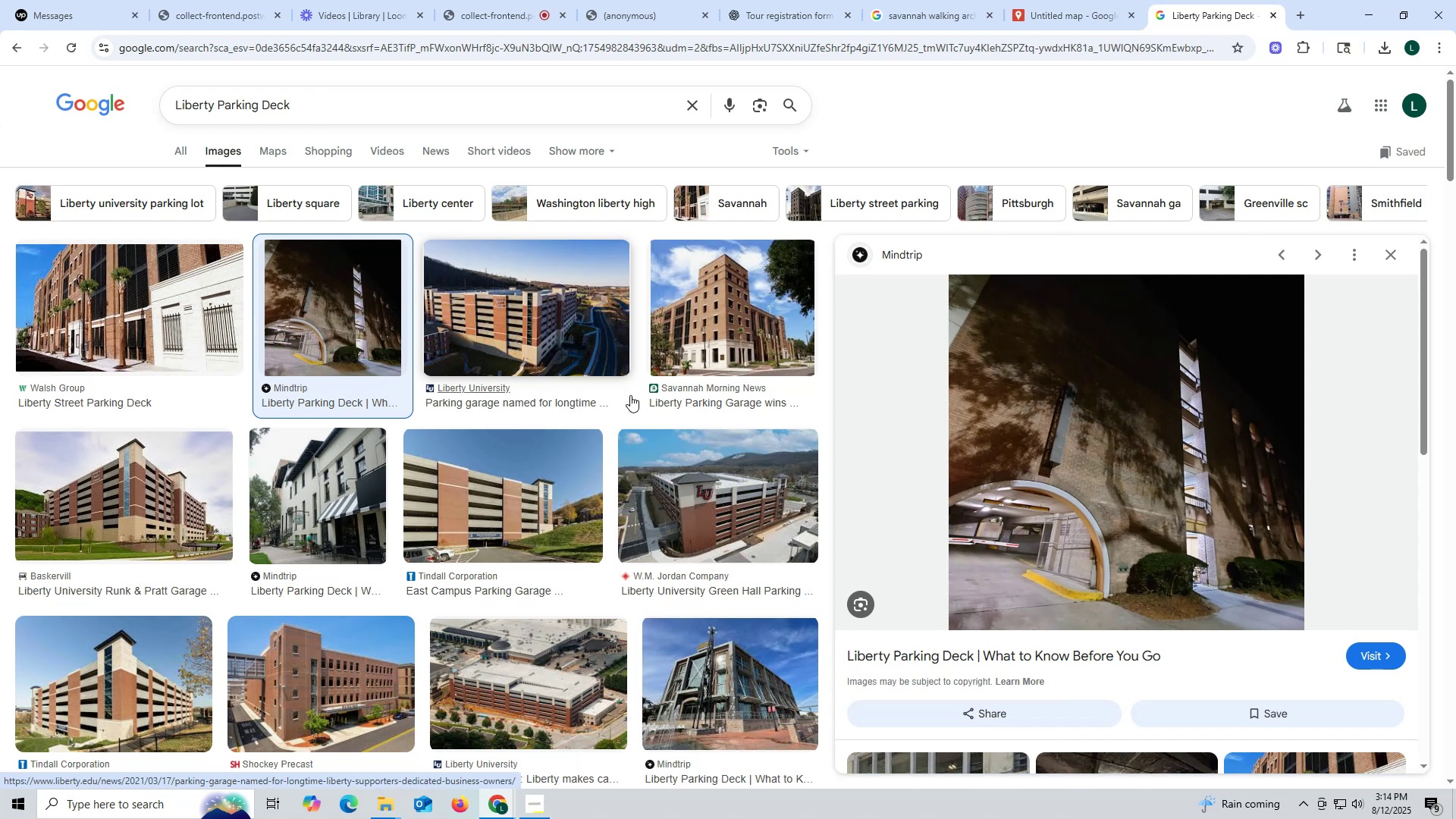 
scroll: coordinate [110, 435], scroll_direction: down, amount: 3.0
 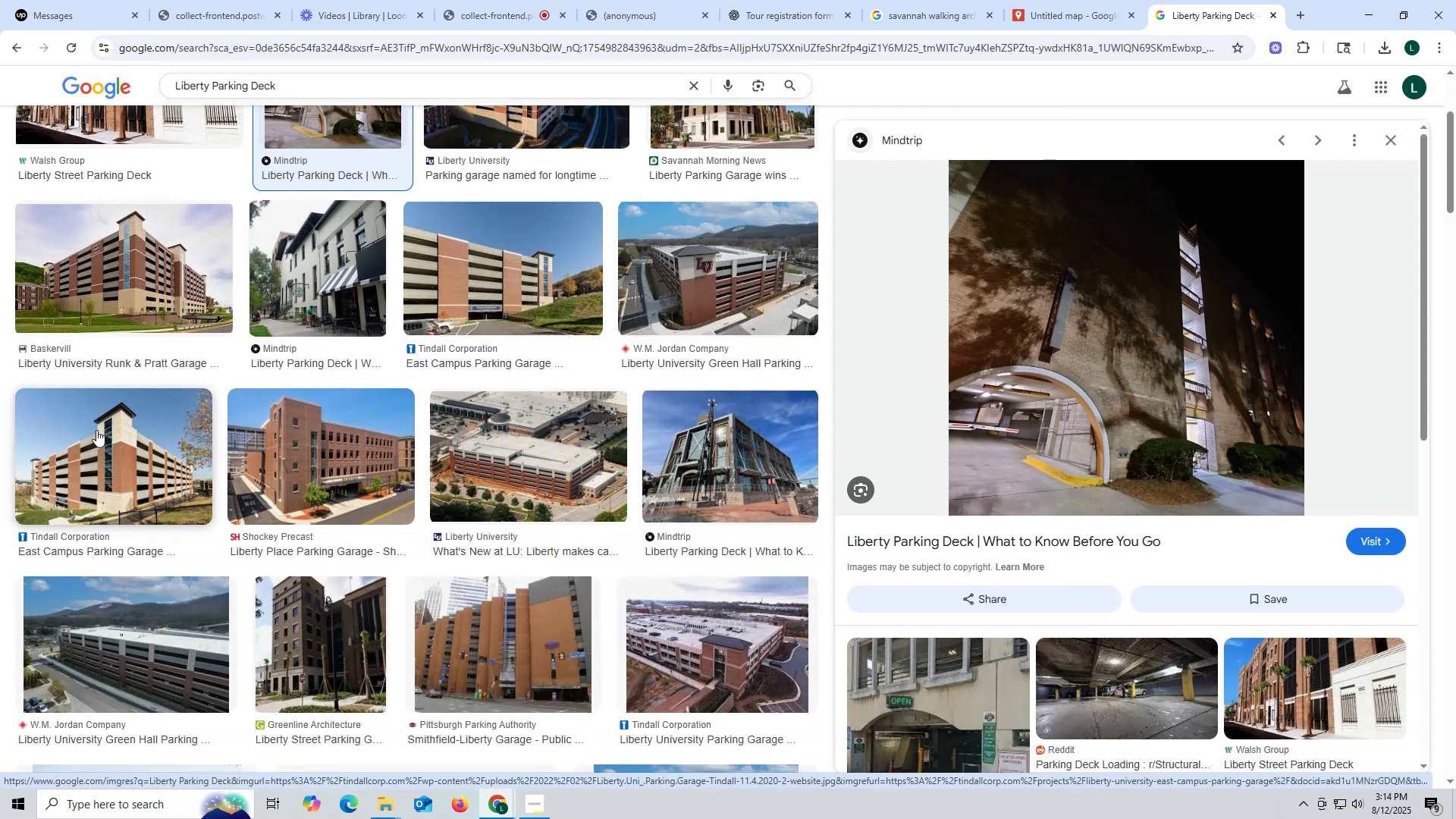 
scroll: coordinate [96, 430], scroll_direction: up, amount: 4.0
 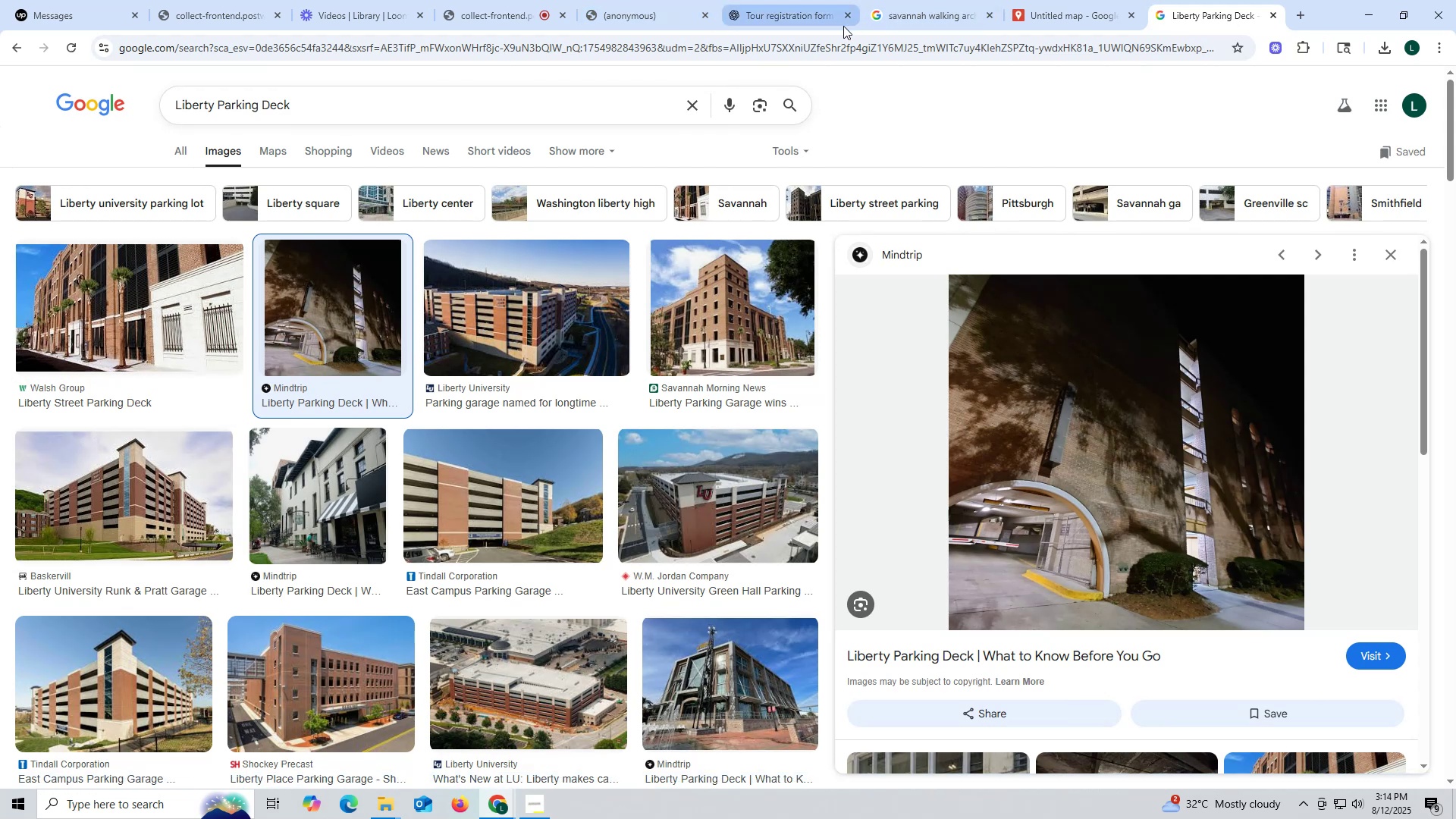 
wait(6.93)
 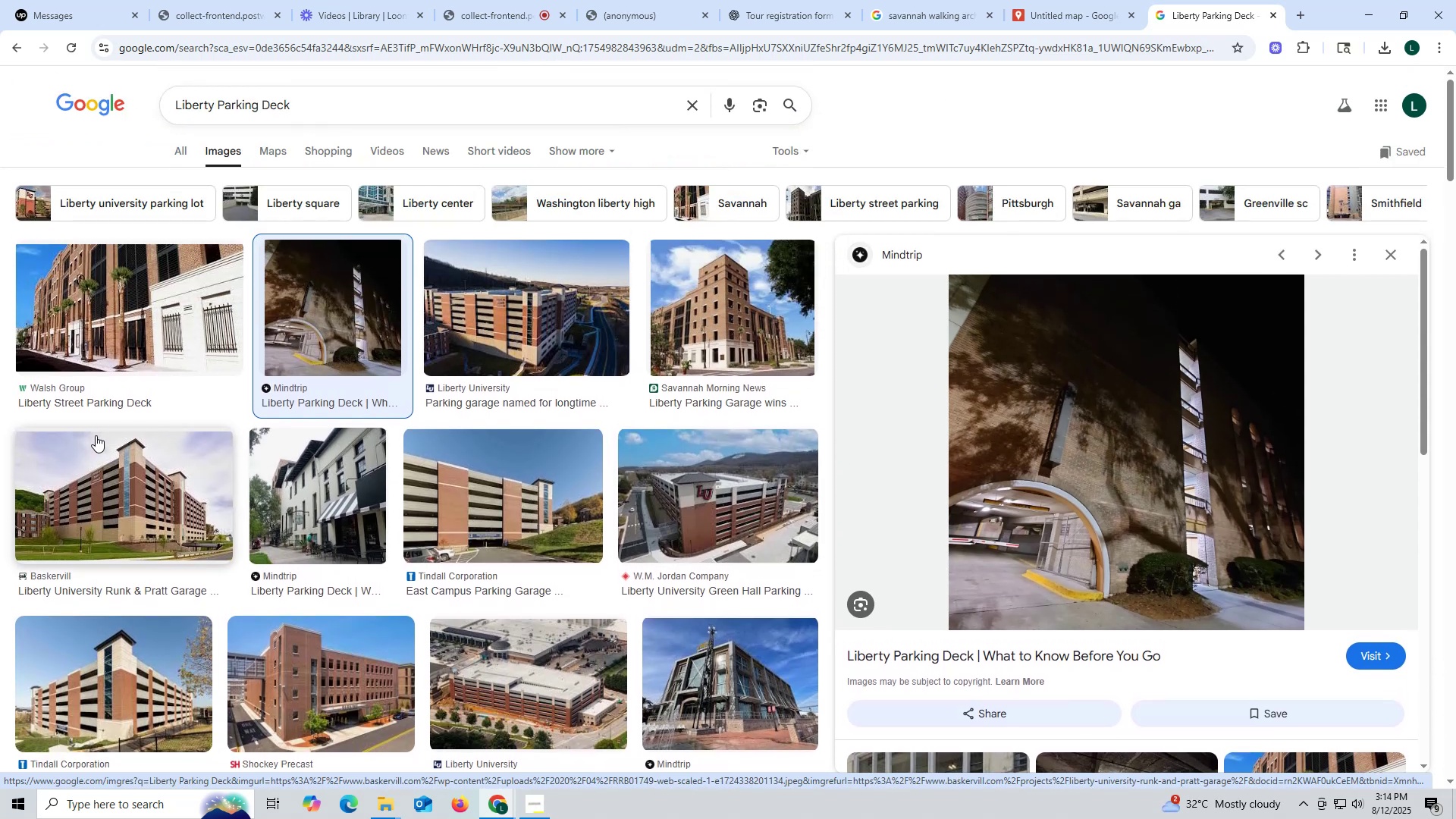 
left_click([490, 17])
 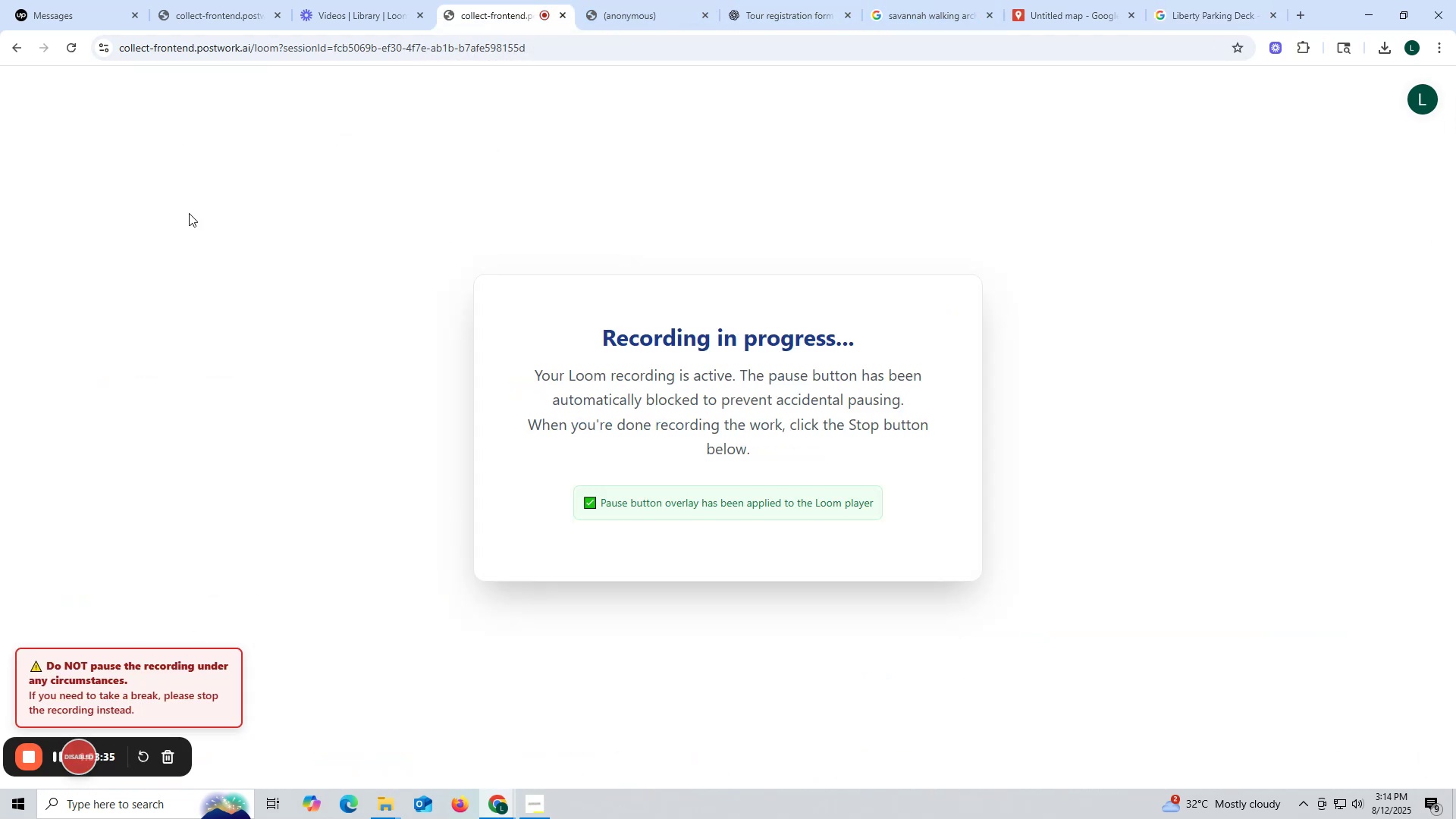 
left_click([249, 14])
 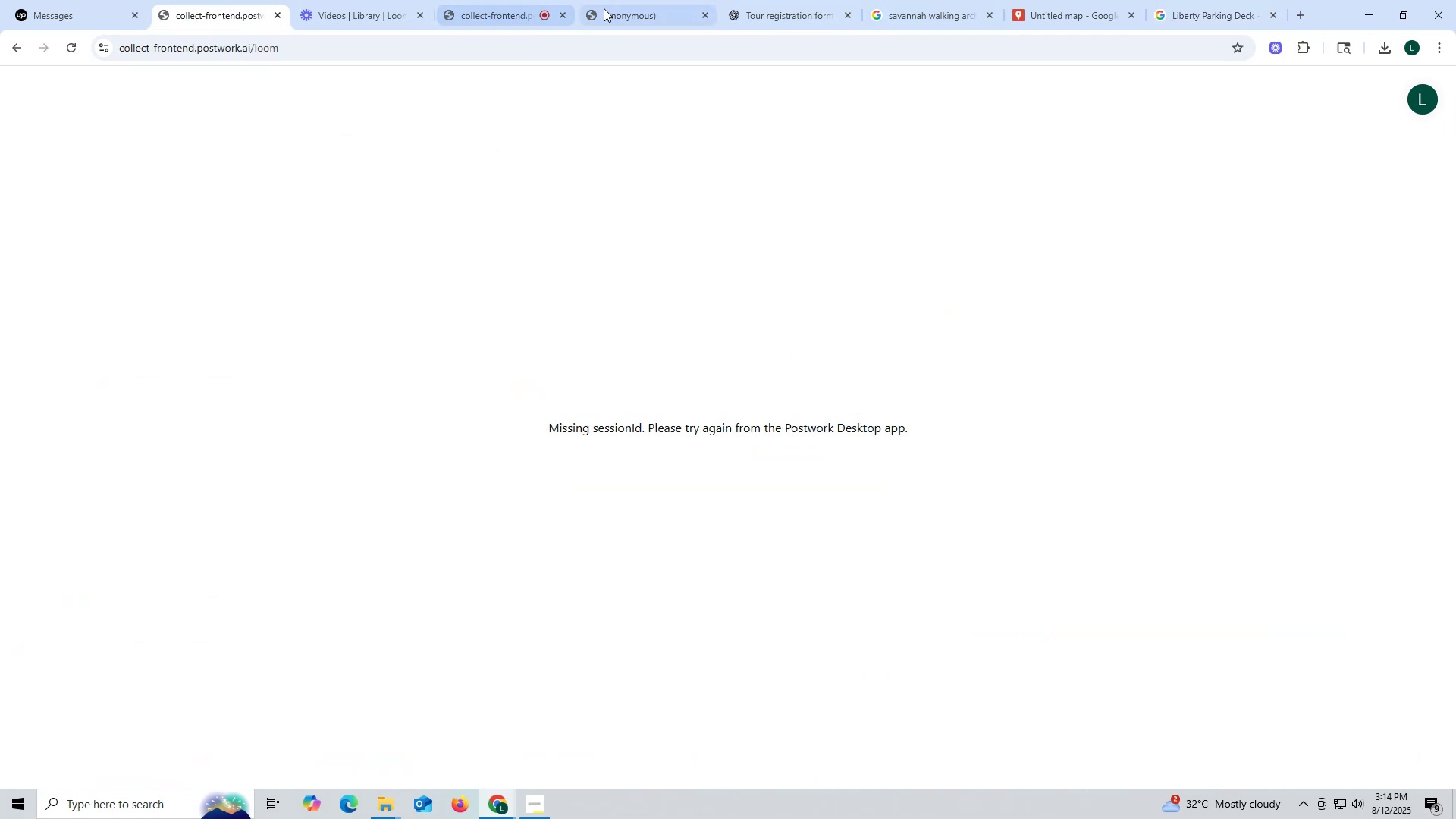 
left_click([604, 8])
 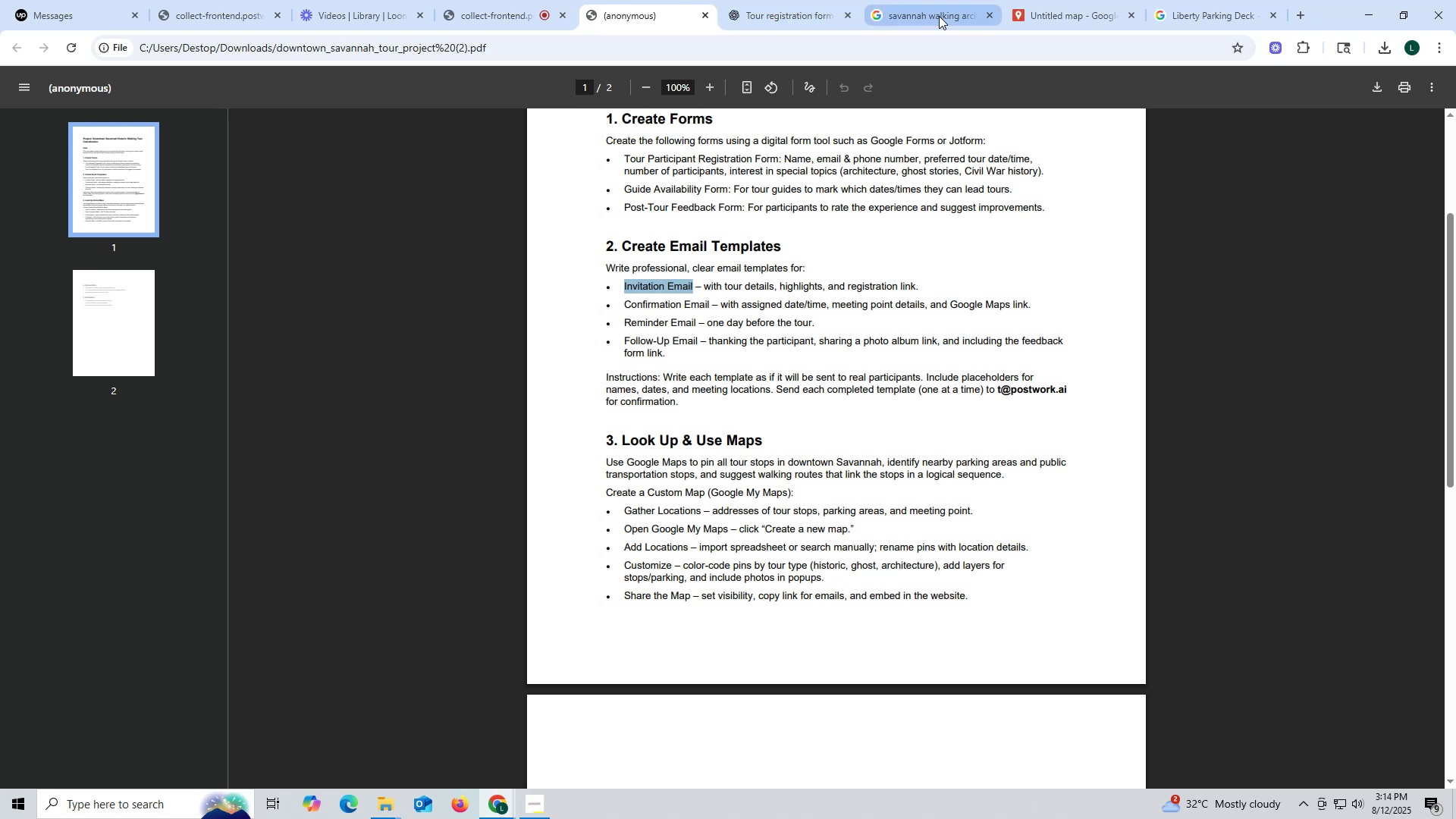 
left_click([1039, 14])
 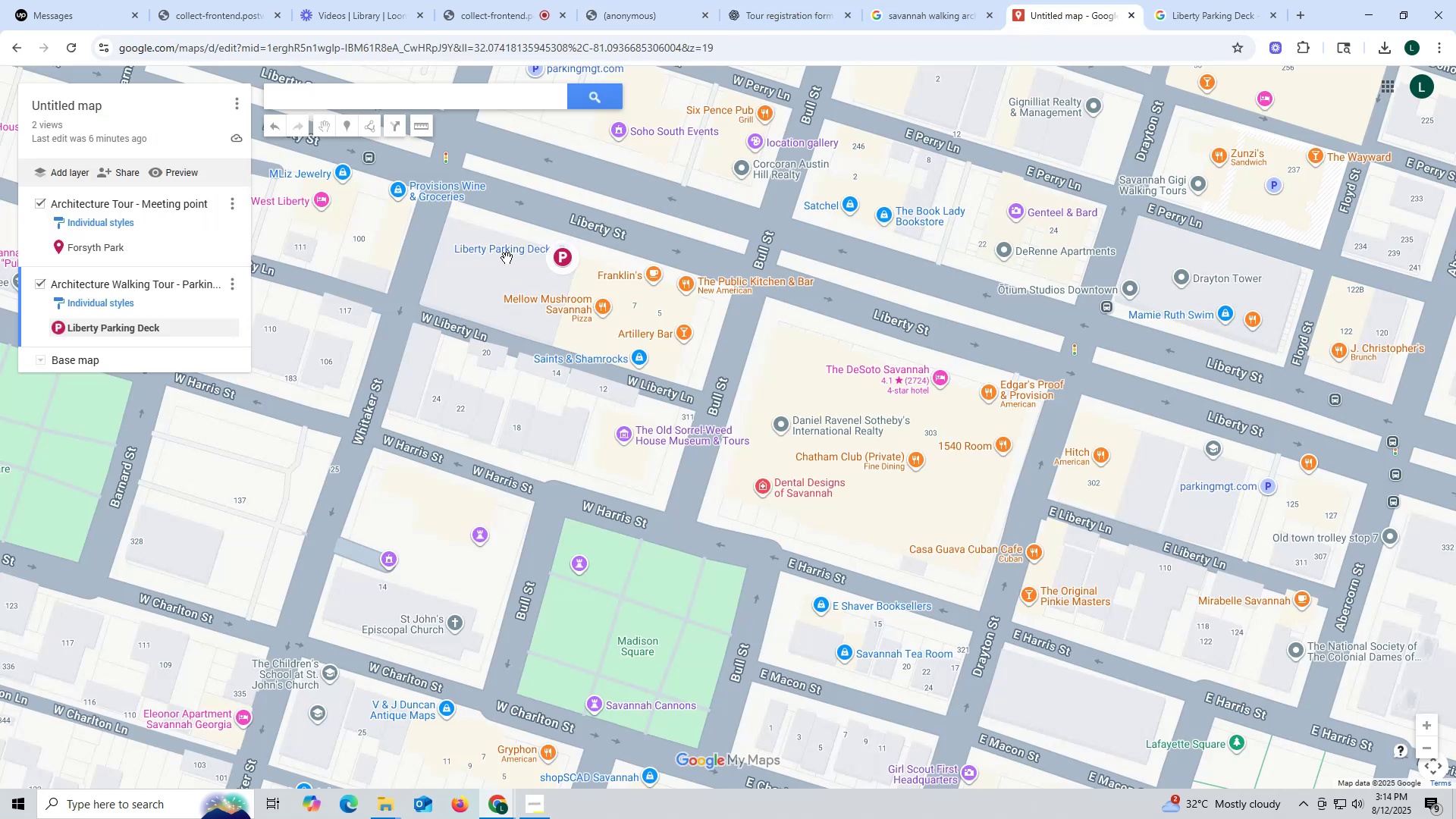 
left_click([504, 247])
 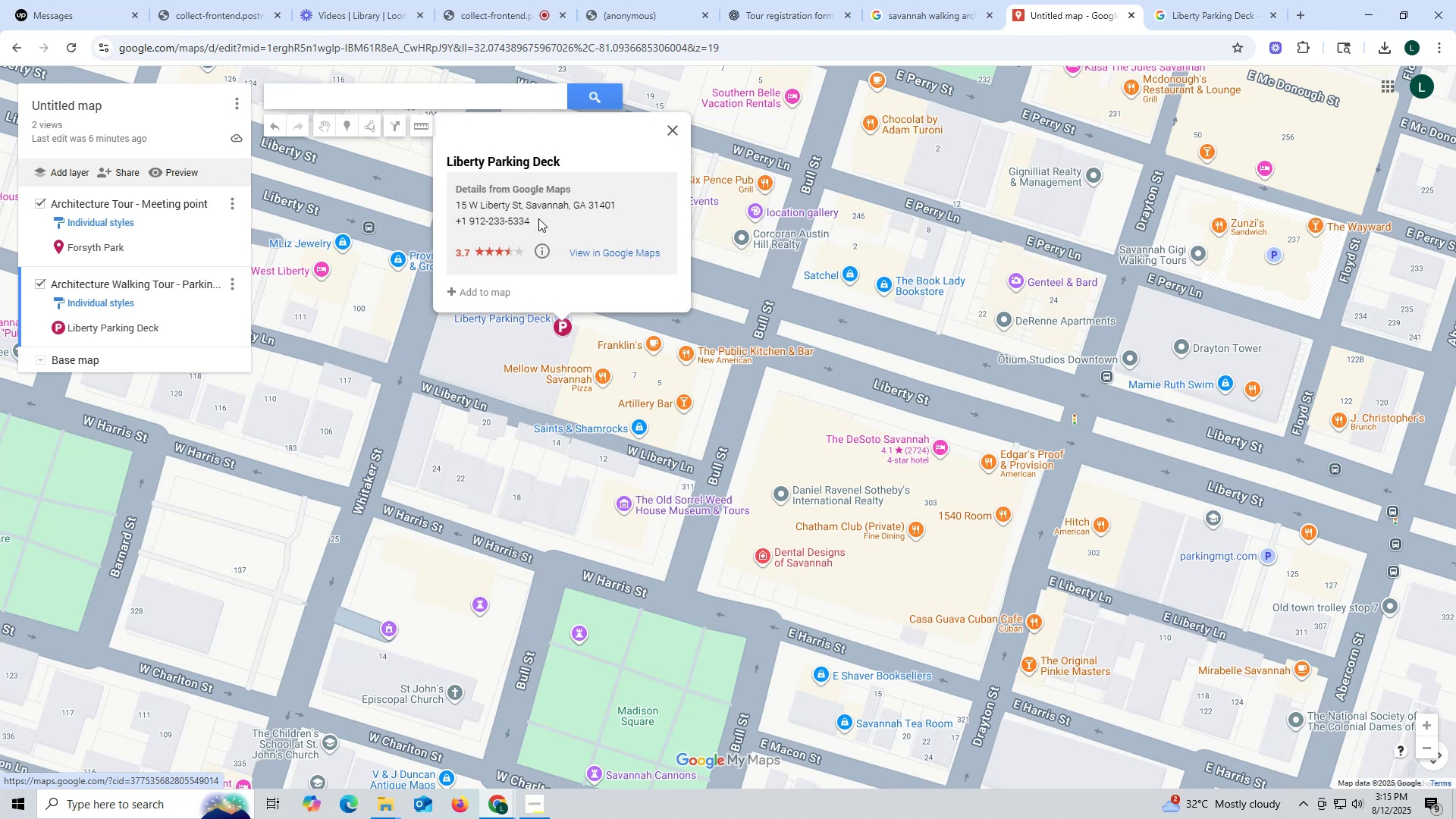 
wait(11.23)
 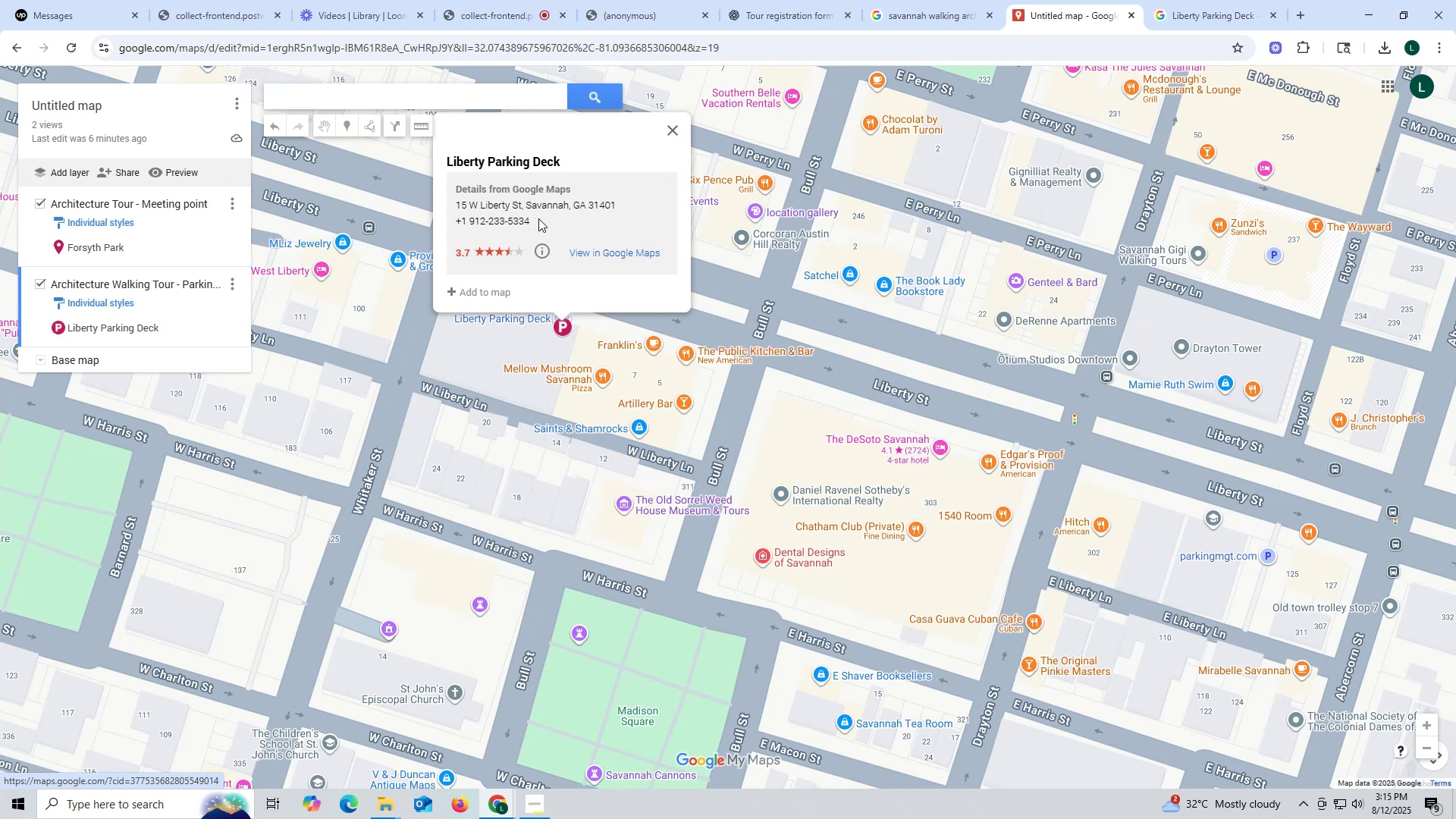 
left_click([165, 203])
 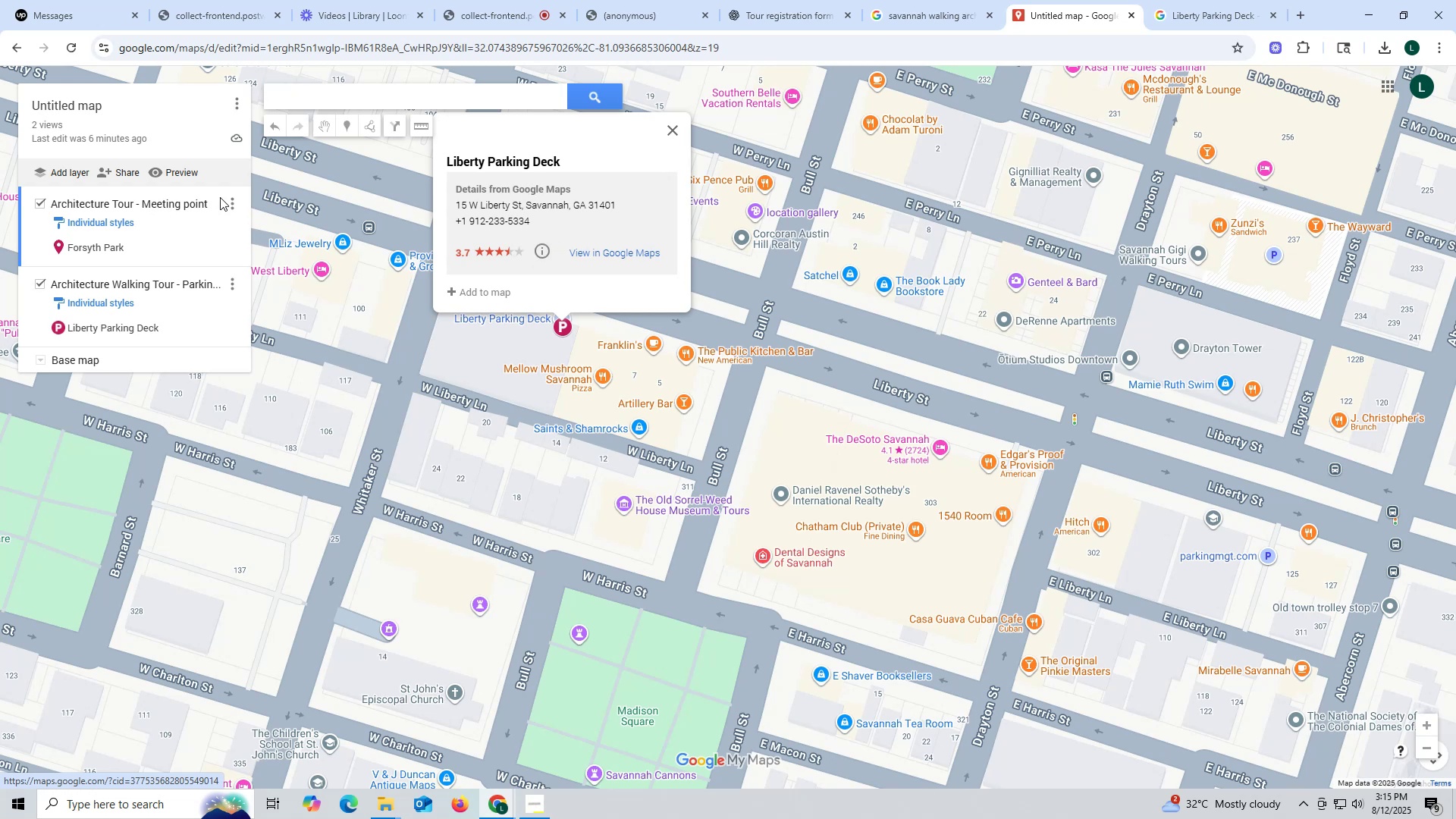 
left_click([231, 204])
 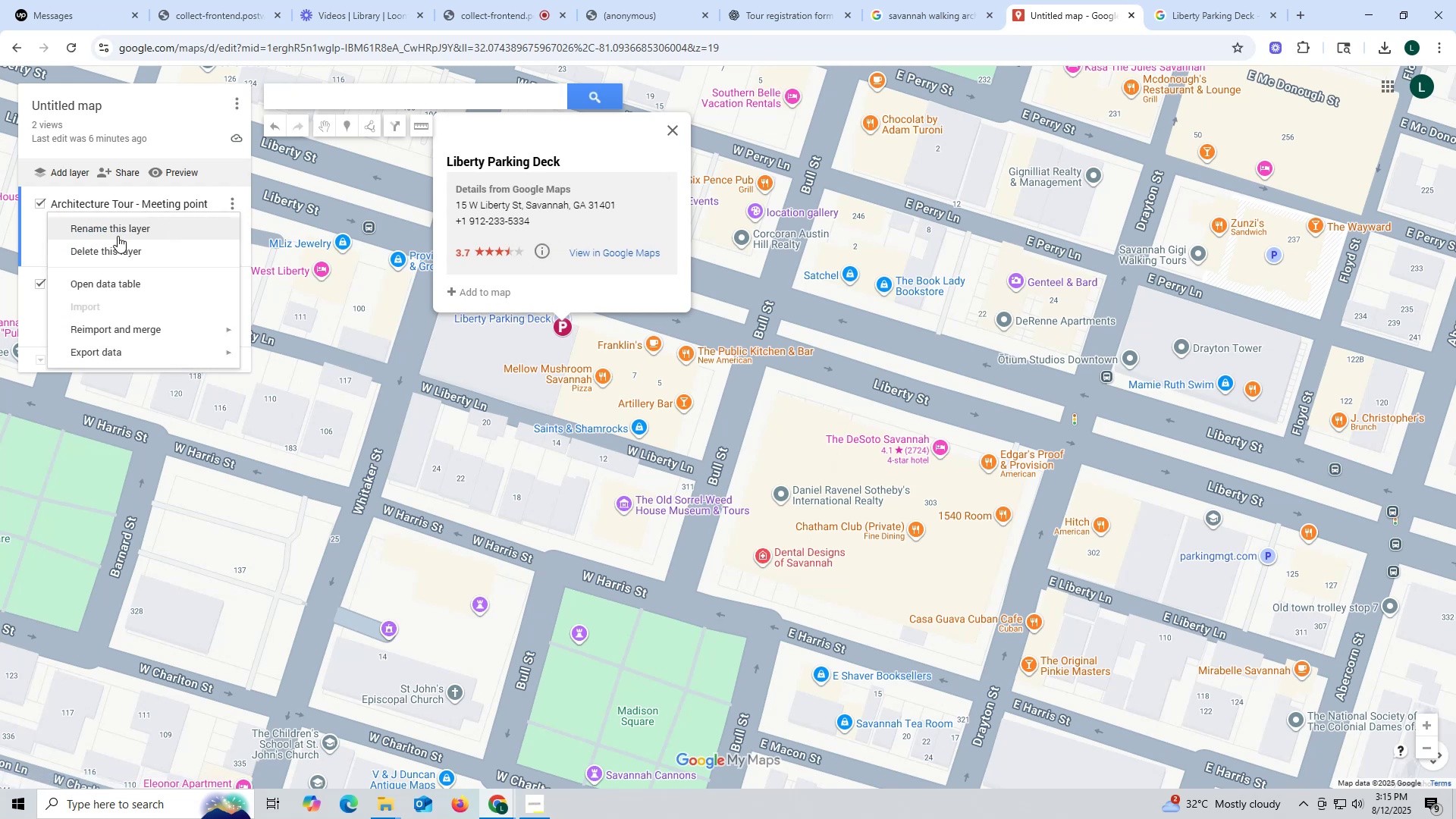 
left_click([118, 236])
 